 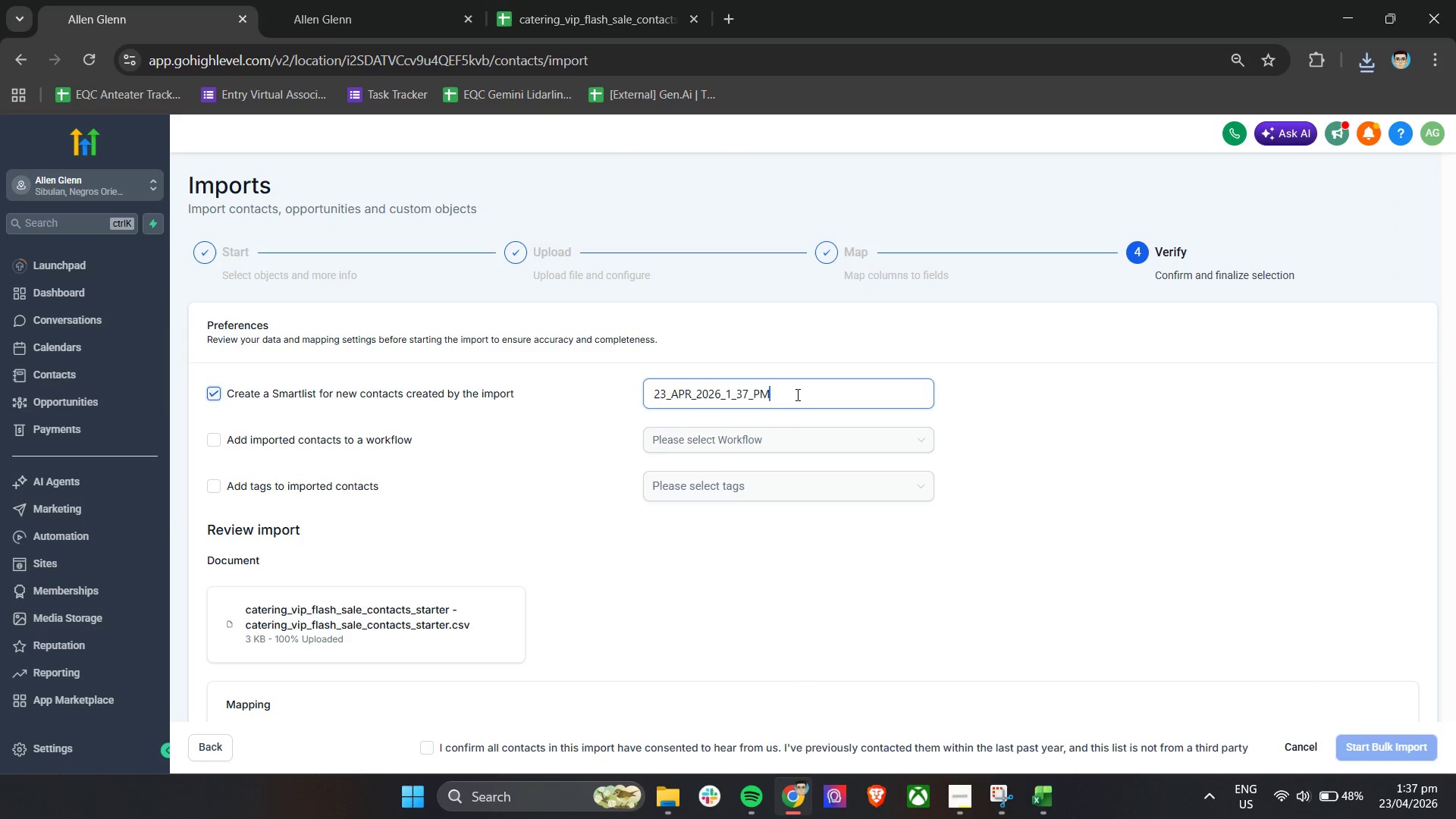 
key(Control+A)
 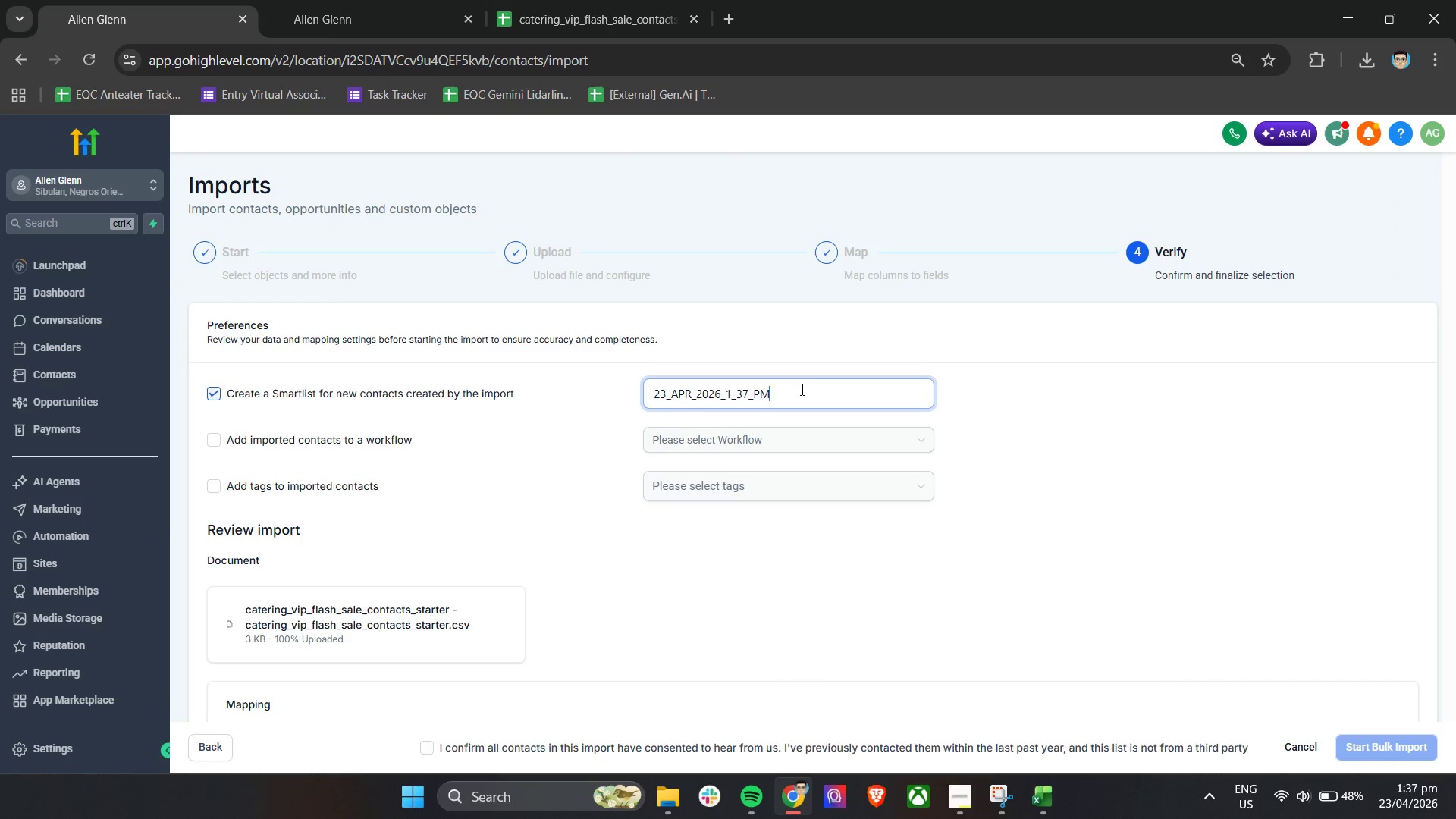 
left_click_drag(start_coordinate=[801, 389], to_coordinate=[636, 391])
 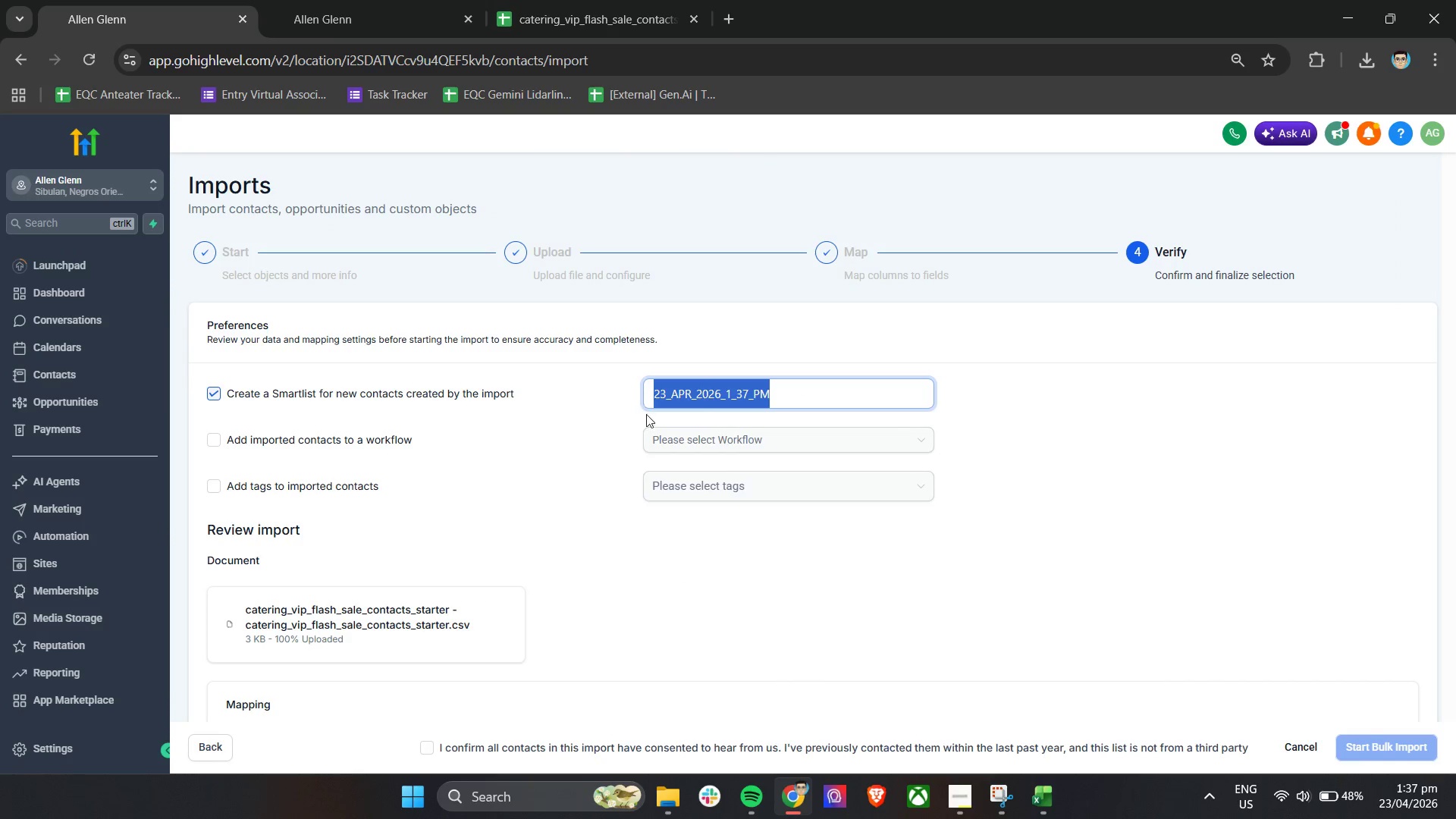 
key(Control+V)
 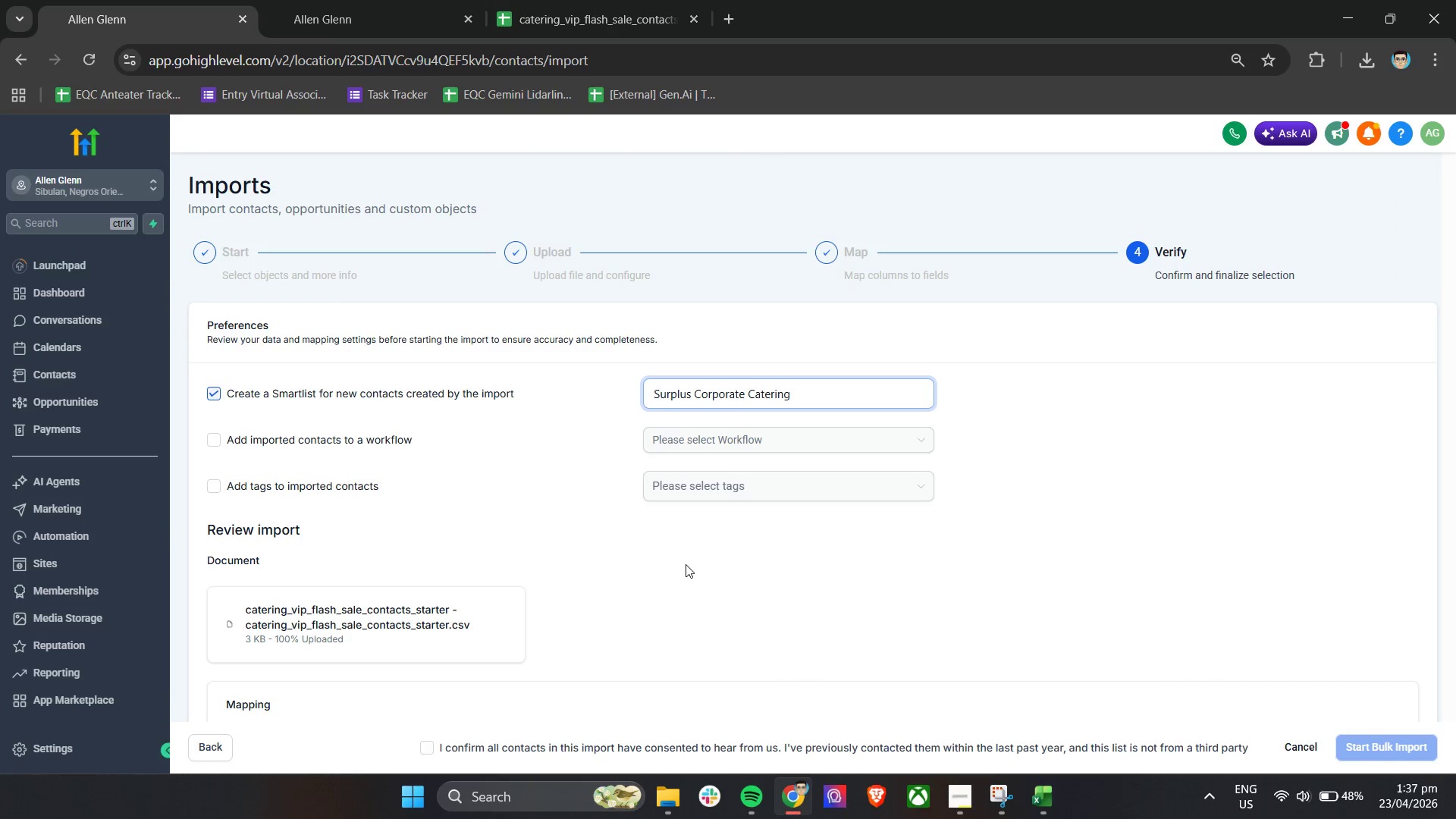 
left_click([677, 564])
 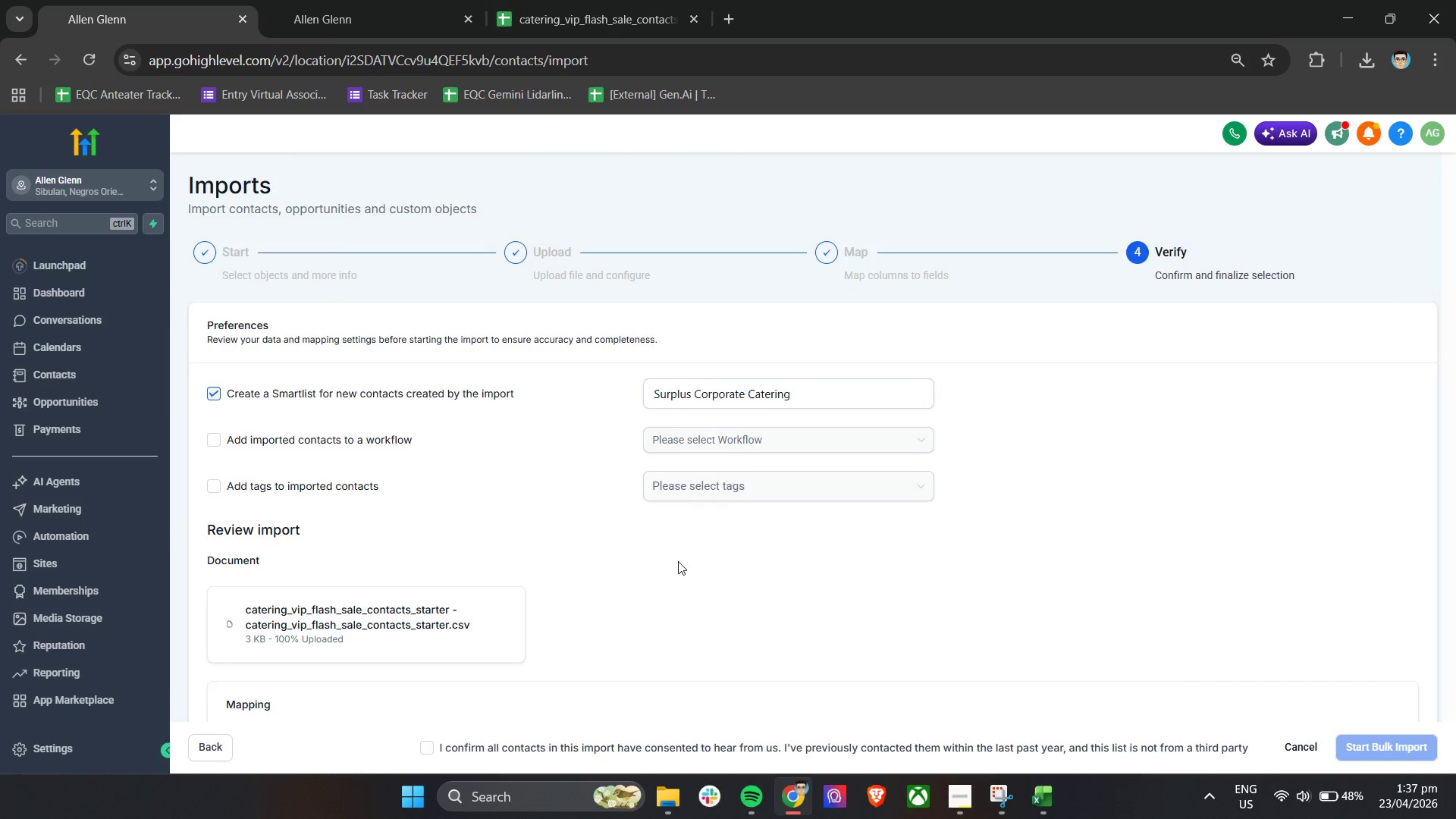 
scroll: coordinate [822, 594], scroll_direction: down, amount: 10.0
 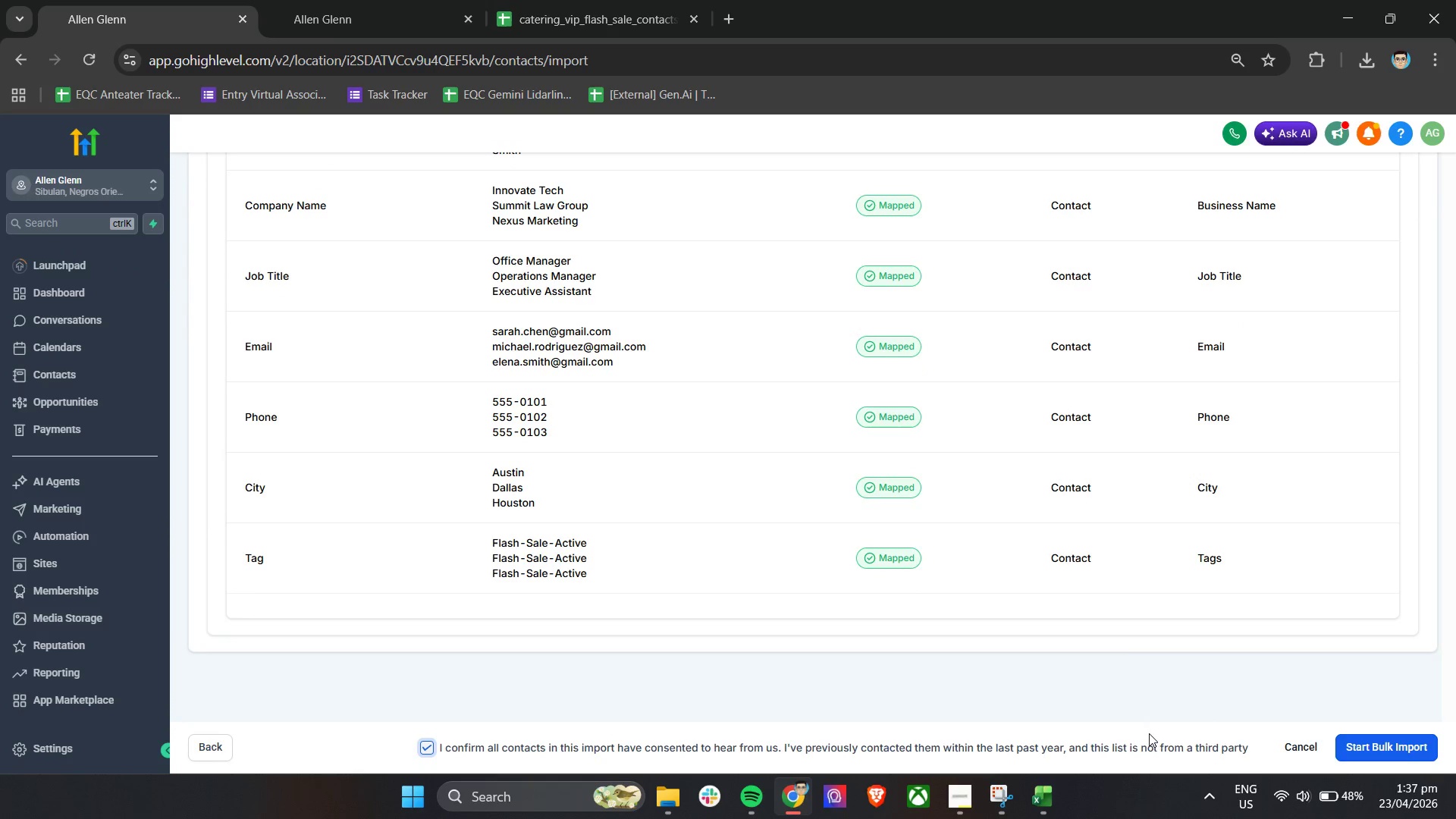 
left_click([1364, 745])
 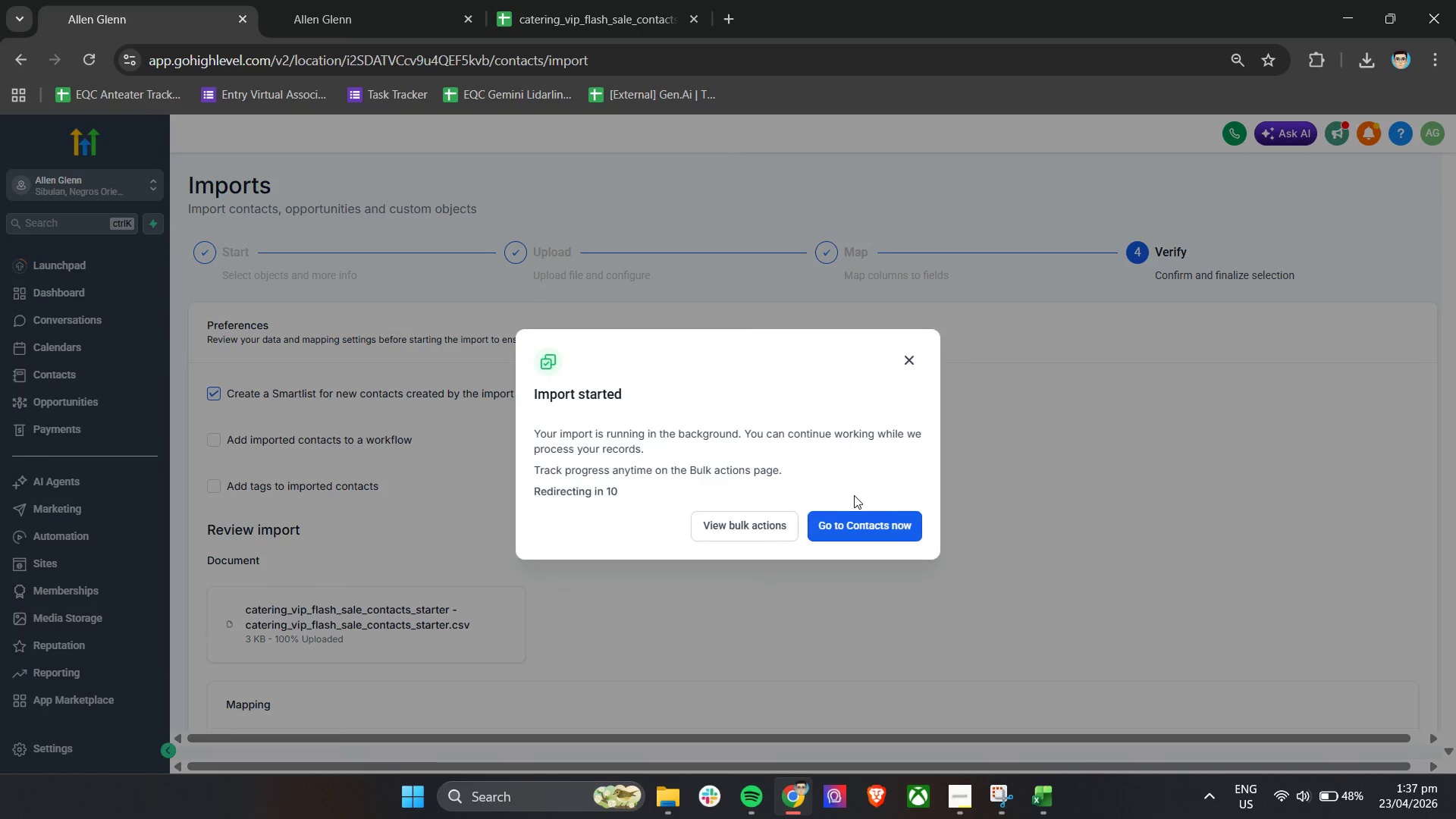 
left_click([849, 527])
 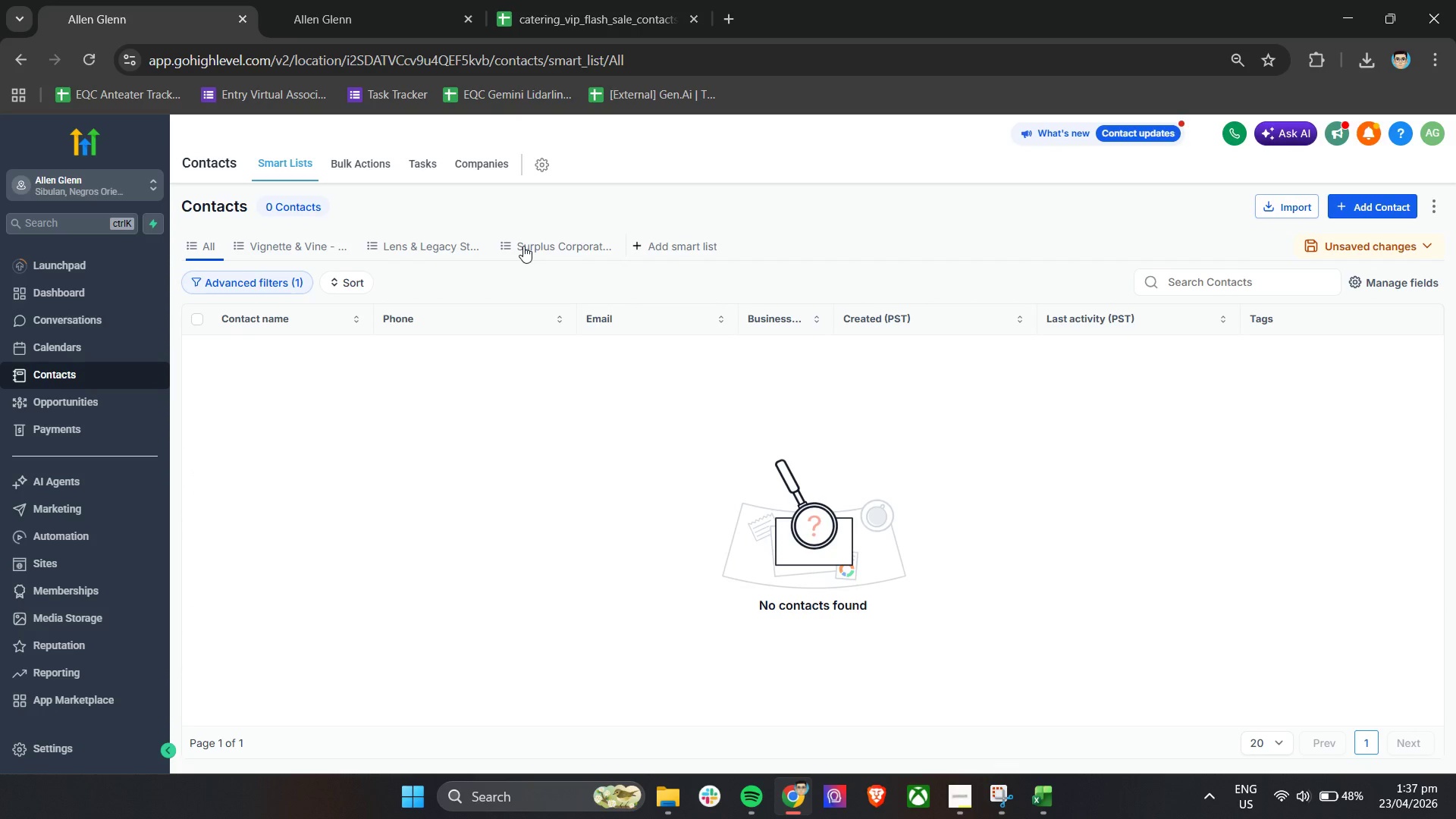 
wait(5.42)
 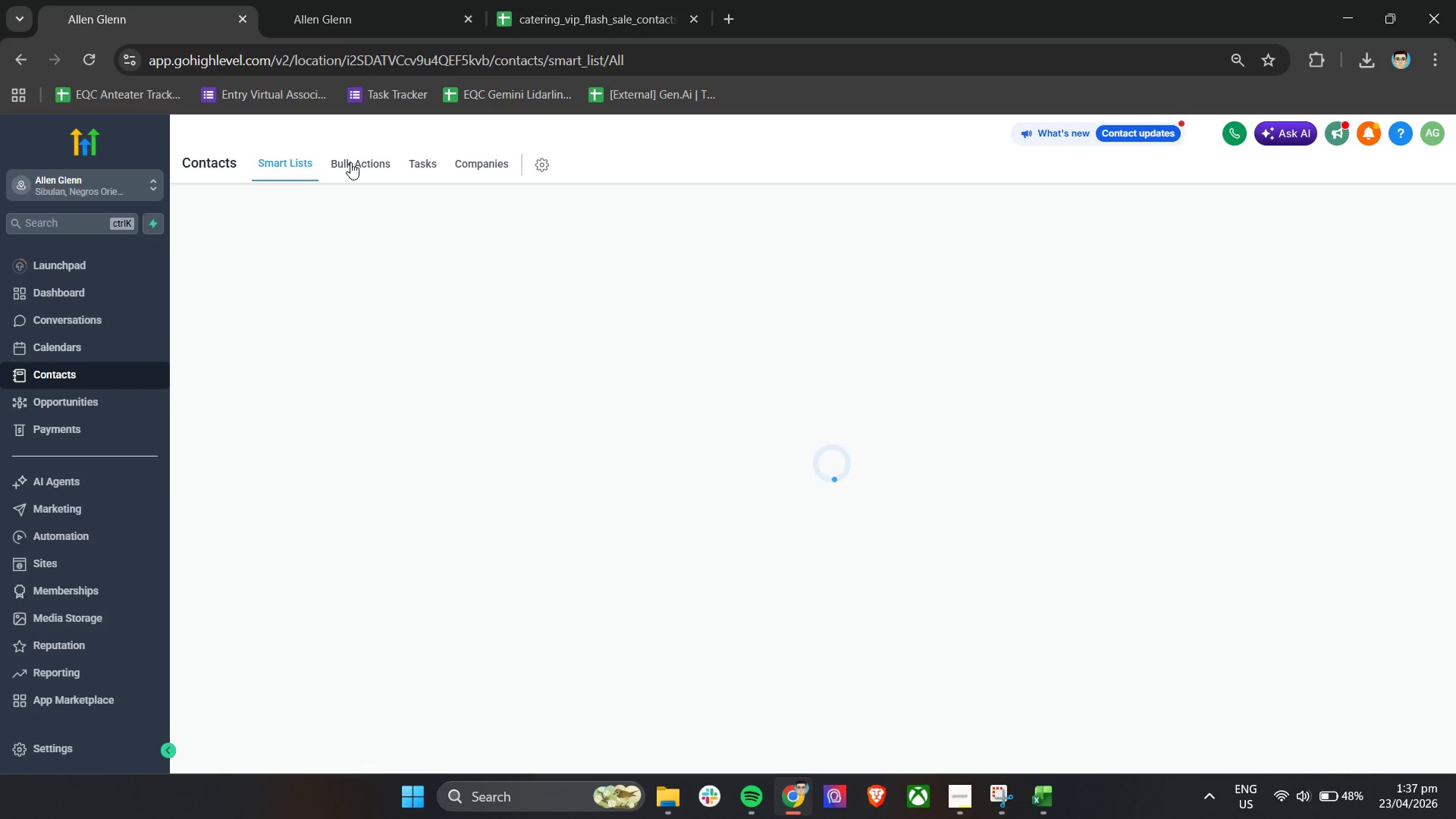 
left_click([526, 245])
 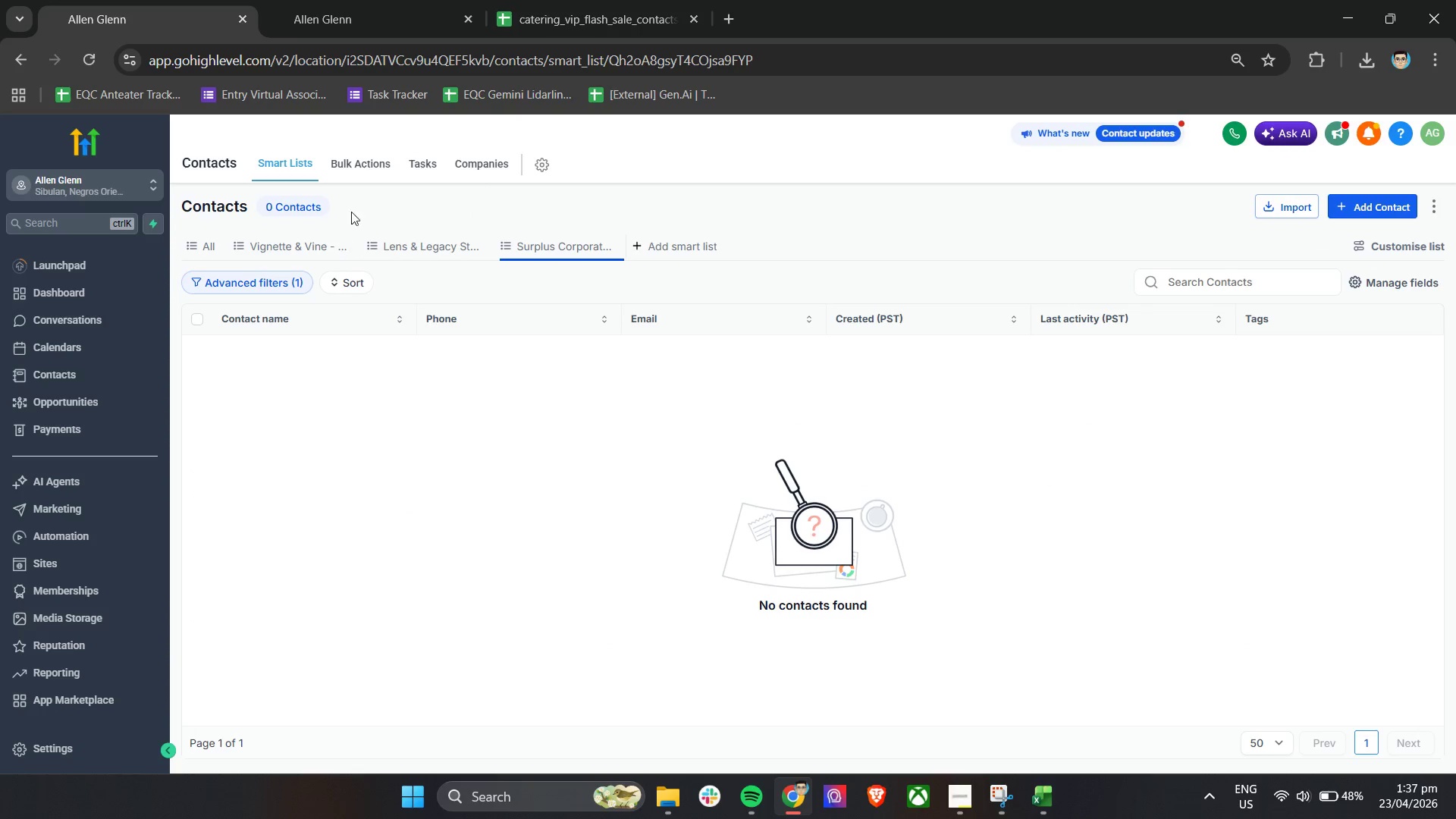 
left_click([353, 169])
 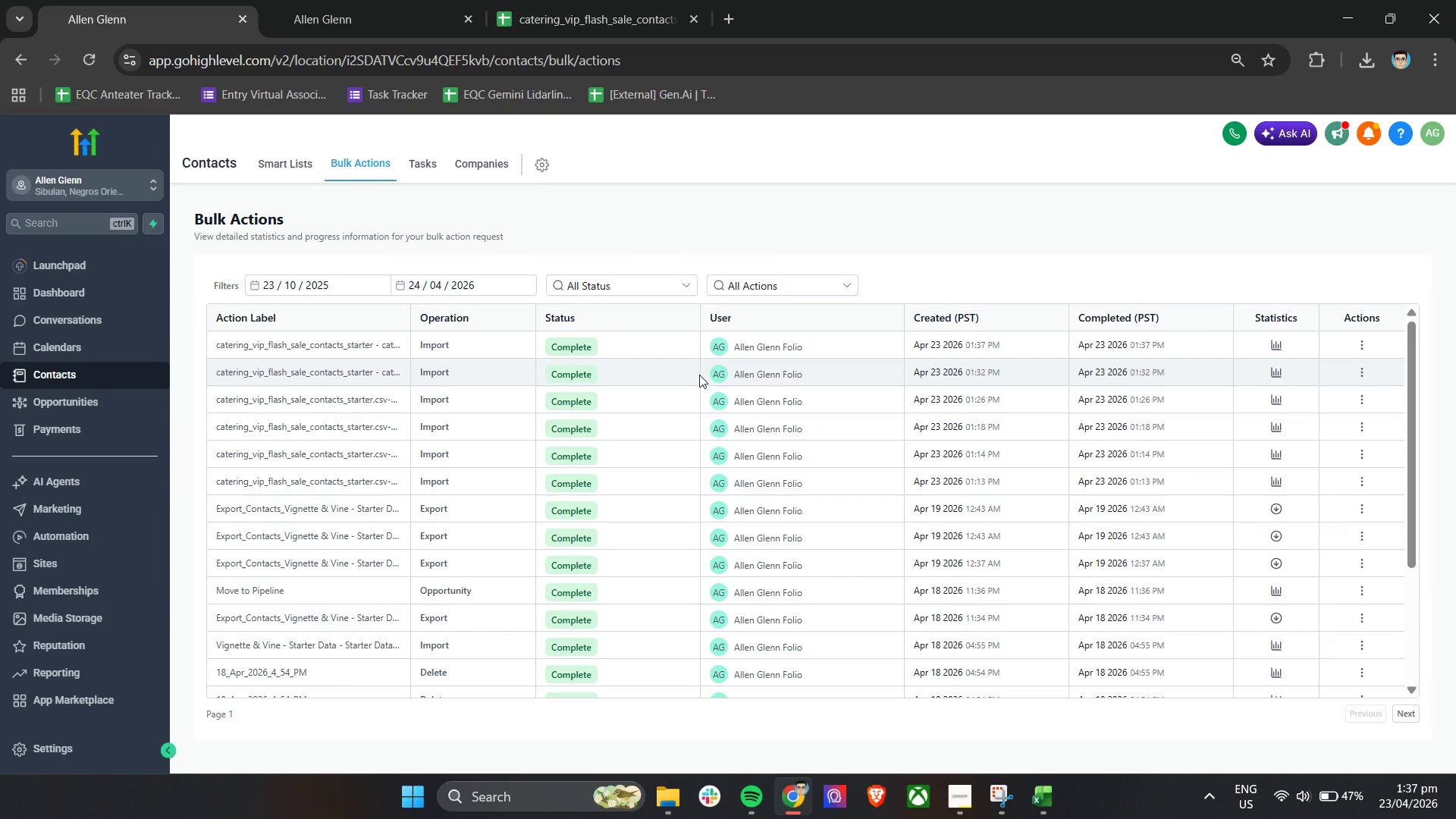 
left_click([1271, 348])
 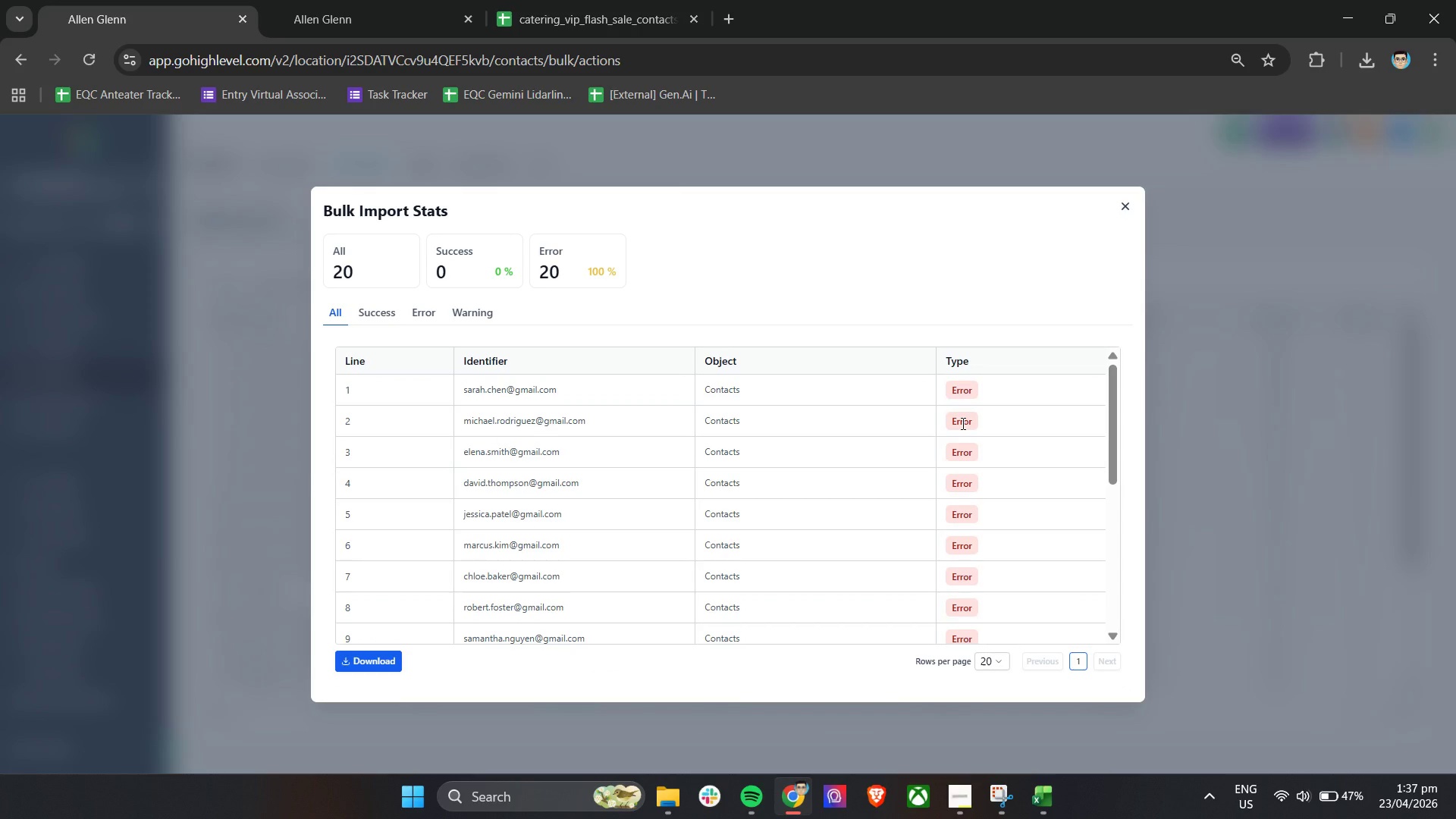 
scroll: coordinate [962, 423], scroll_direction: down, amount: 18.0
 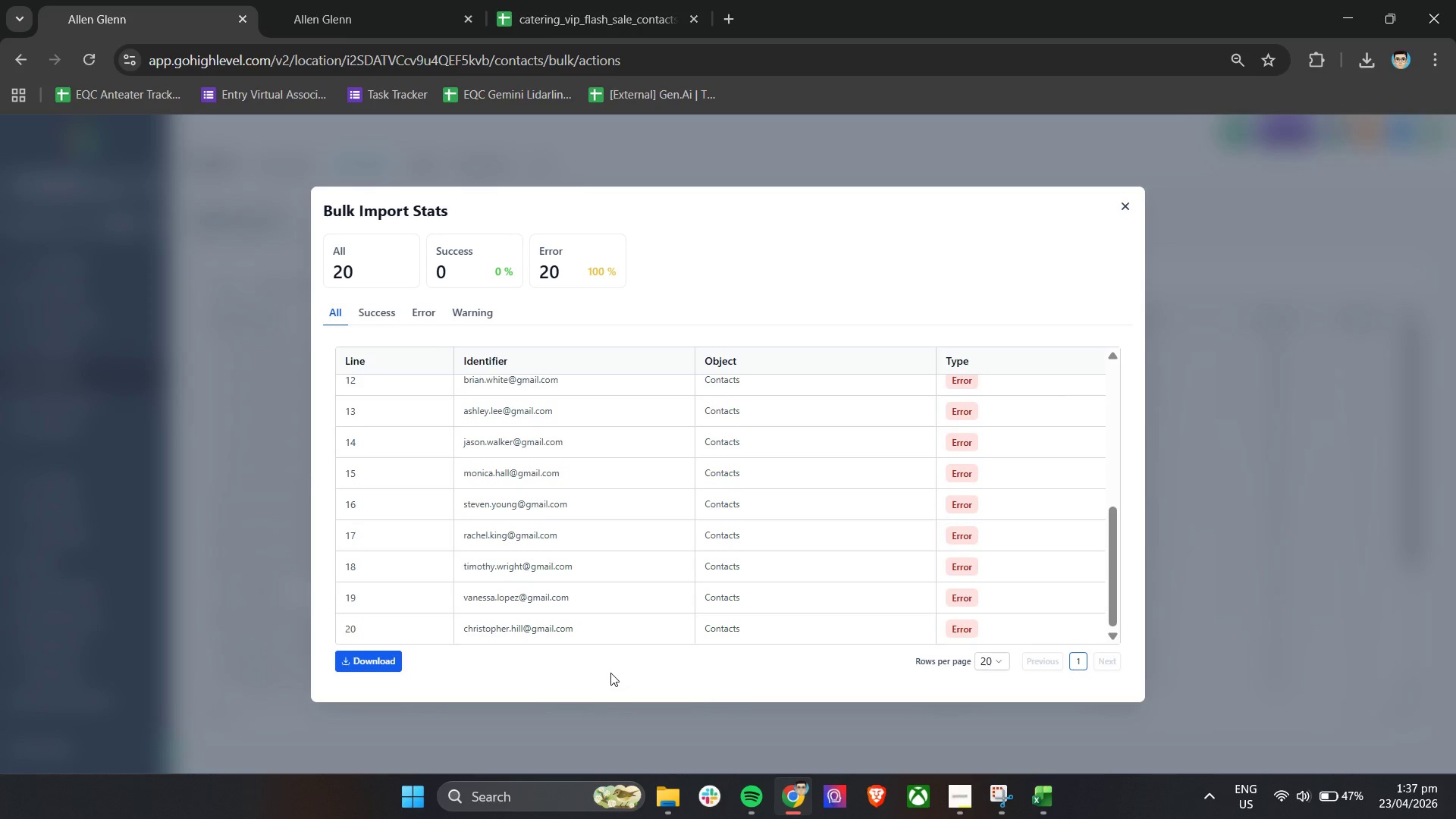 
left_click([610, 673])
 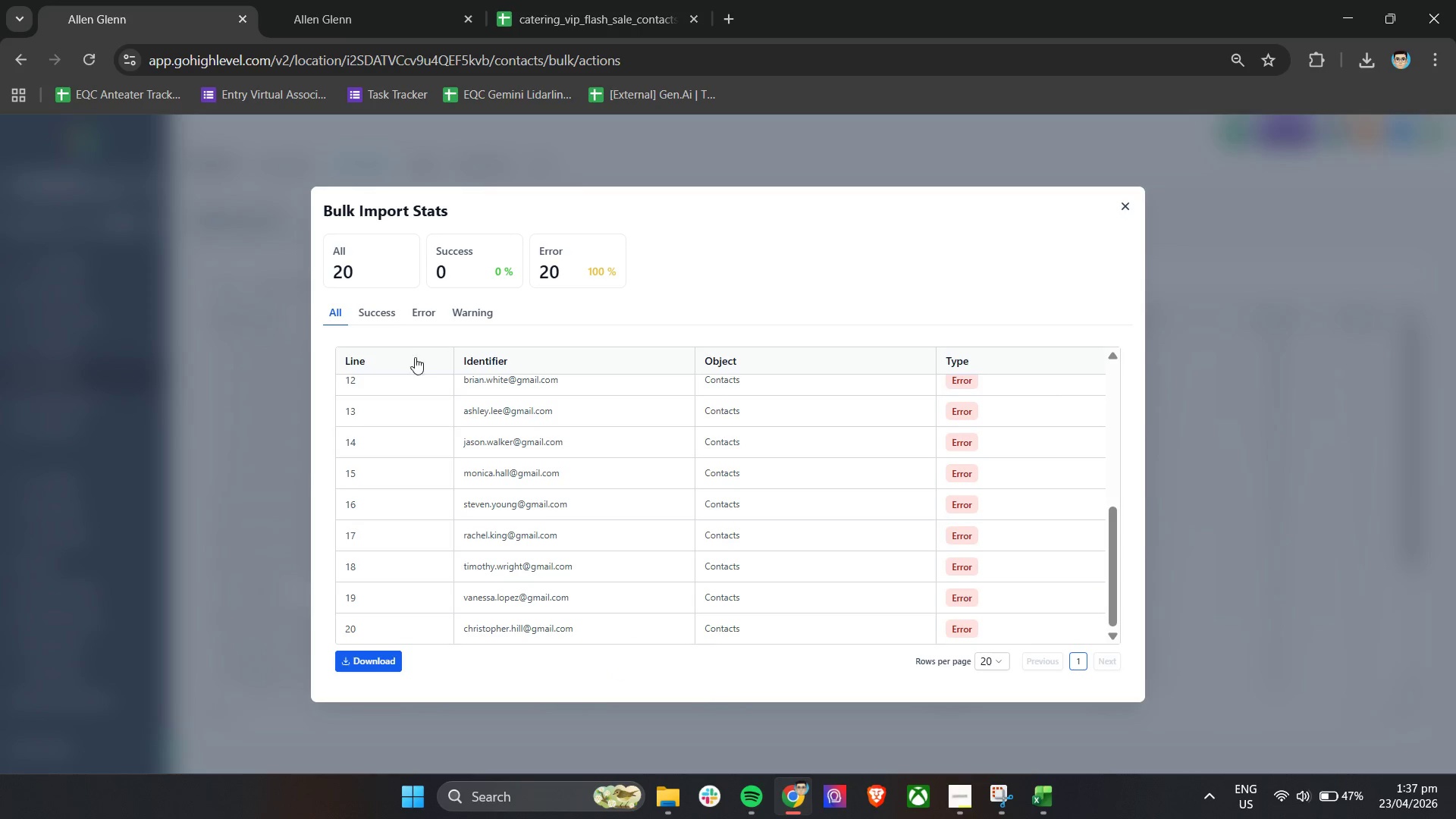 
left_click([382, 313])
 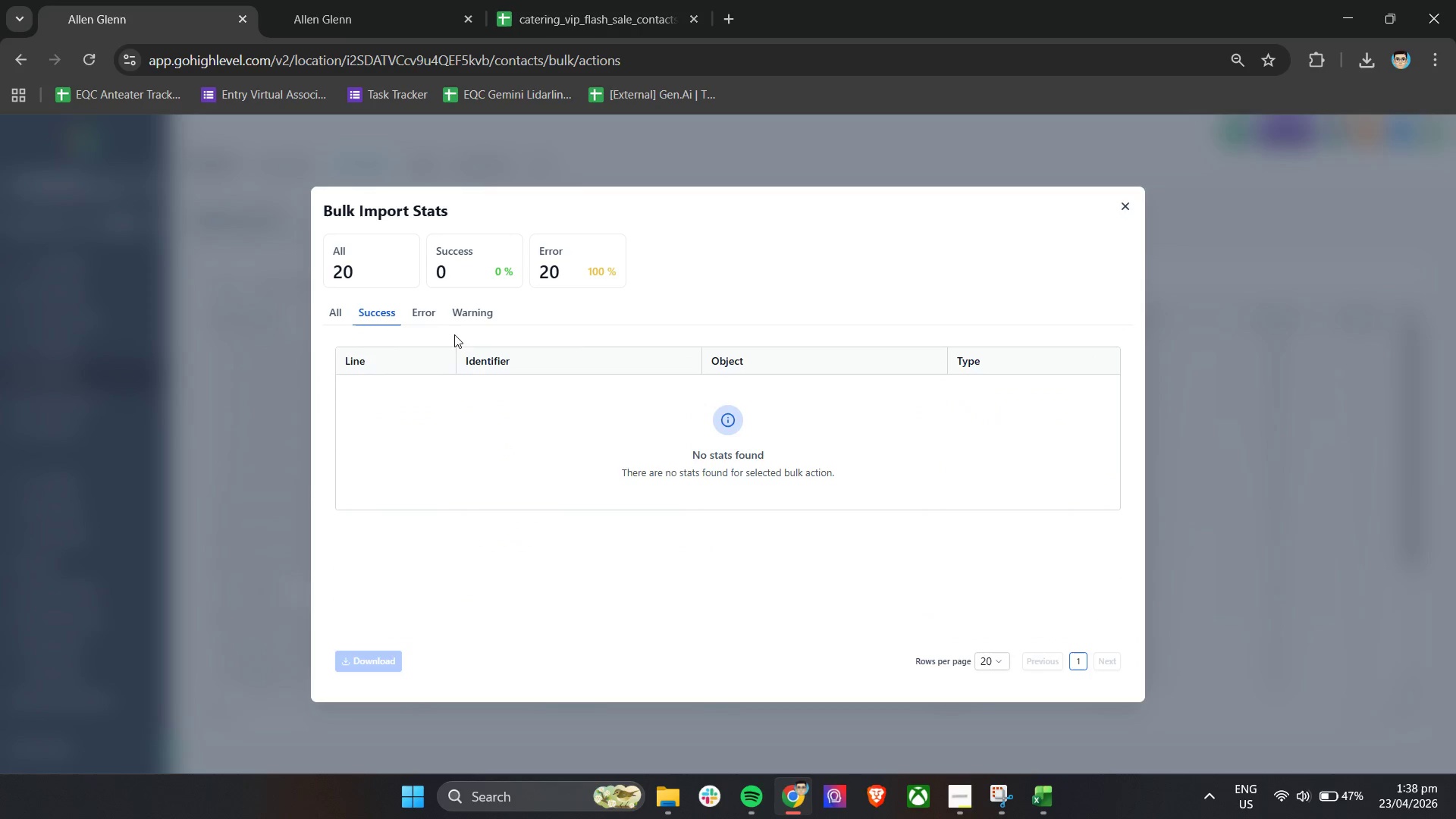 
left_click([422, 315])
 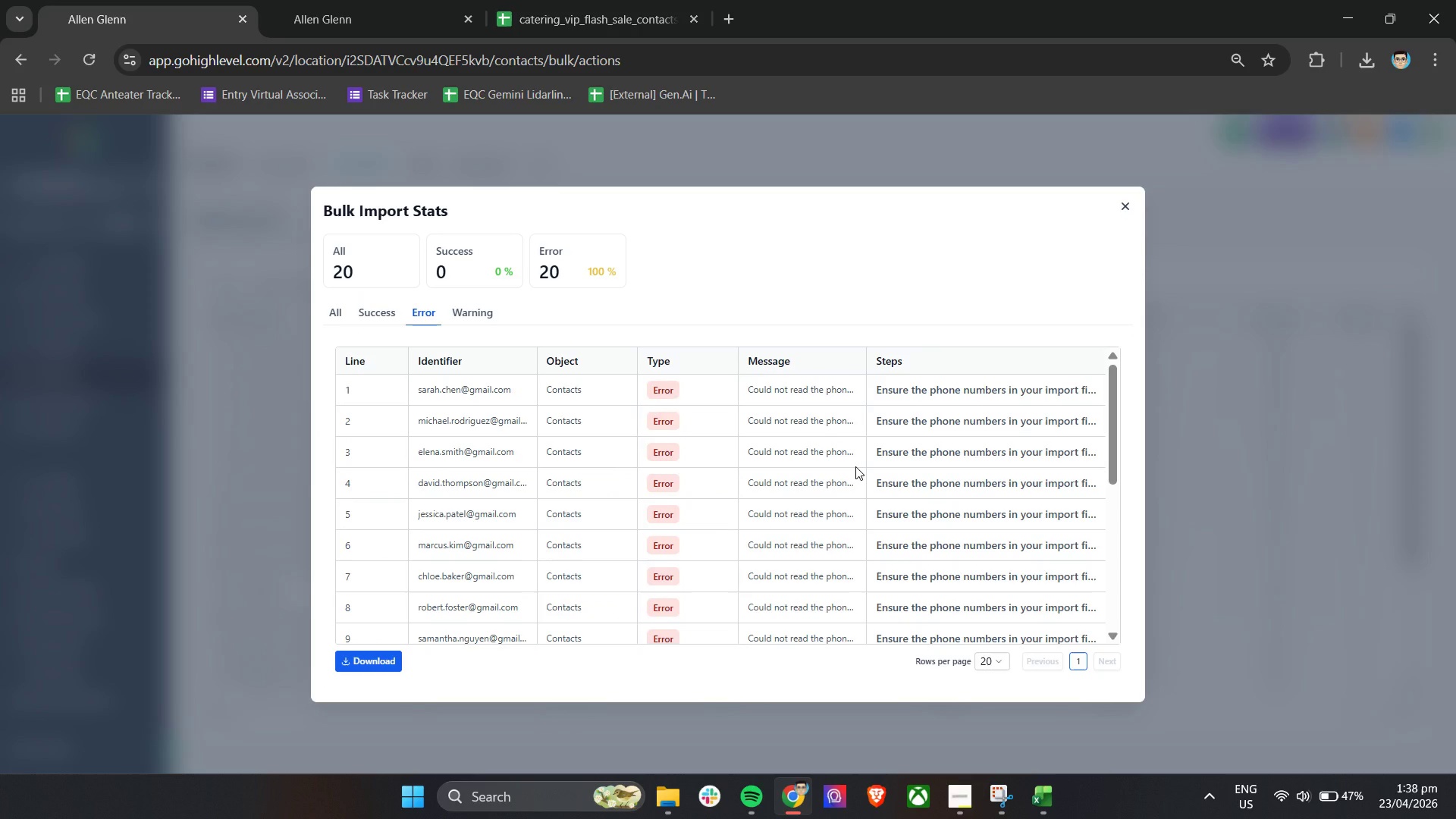 
wait(5.17)
 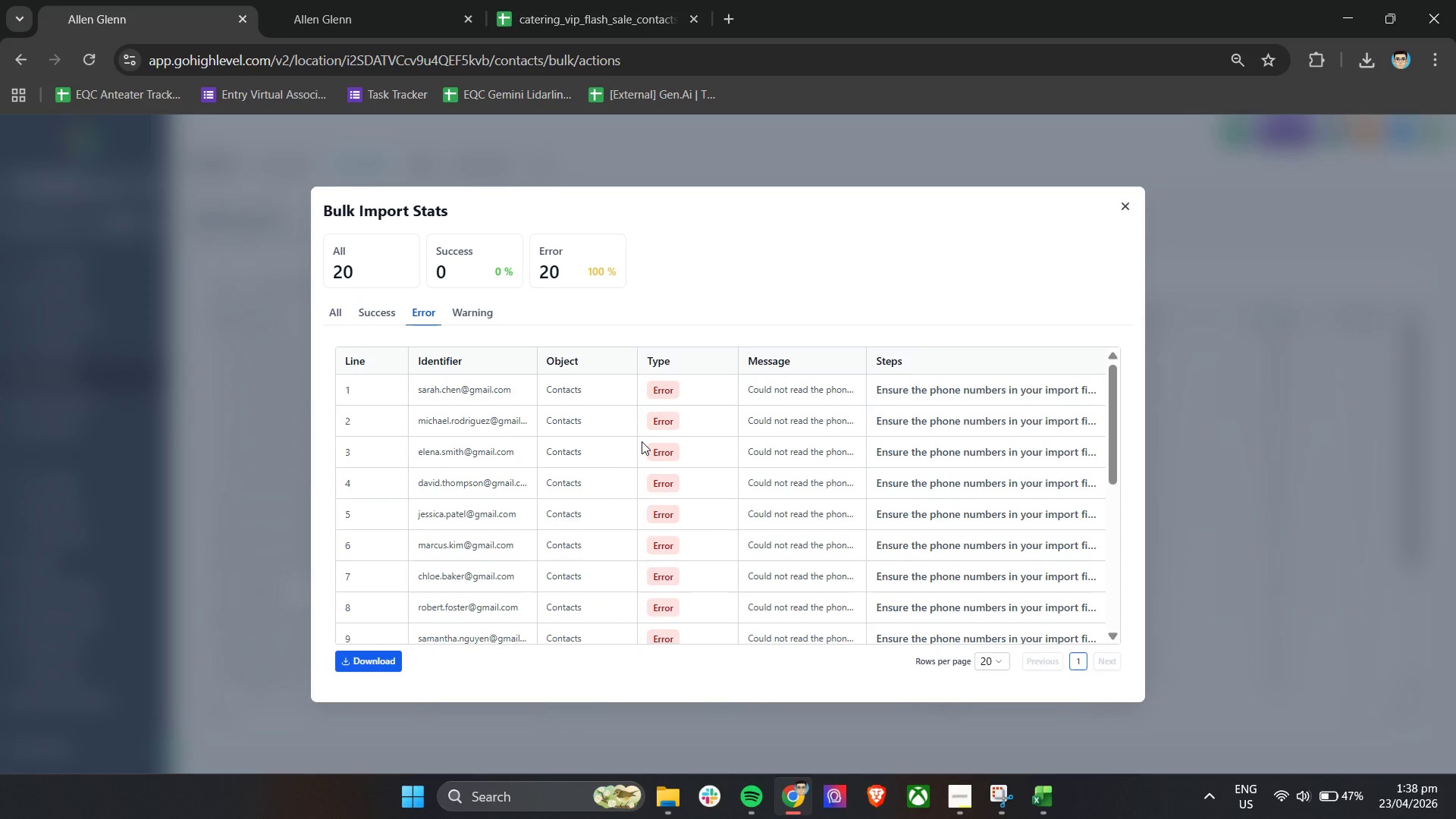 
scroll: coordinate [855, 466], scroll_direction: down, amount: 2.0
 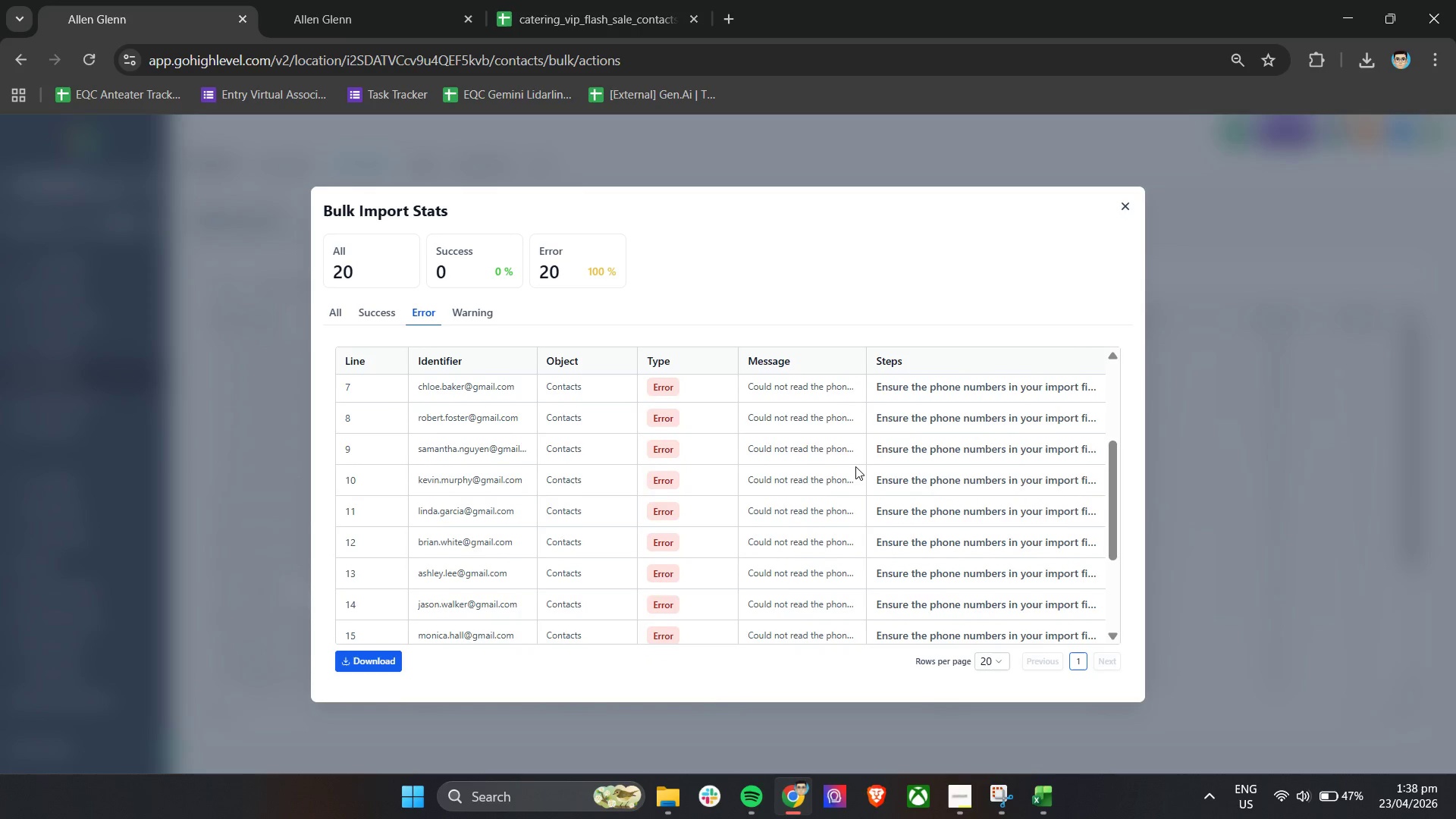 
scroll: coordinate [855, 466], scroll_direction: up, amount: 3.0
 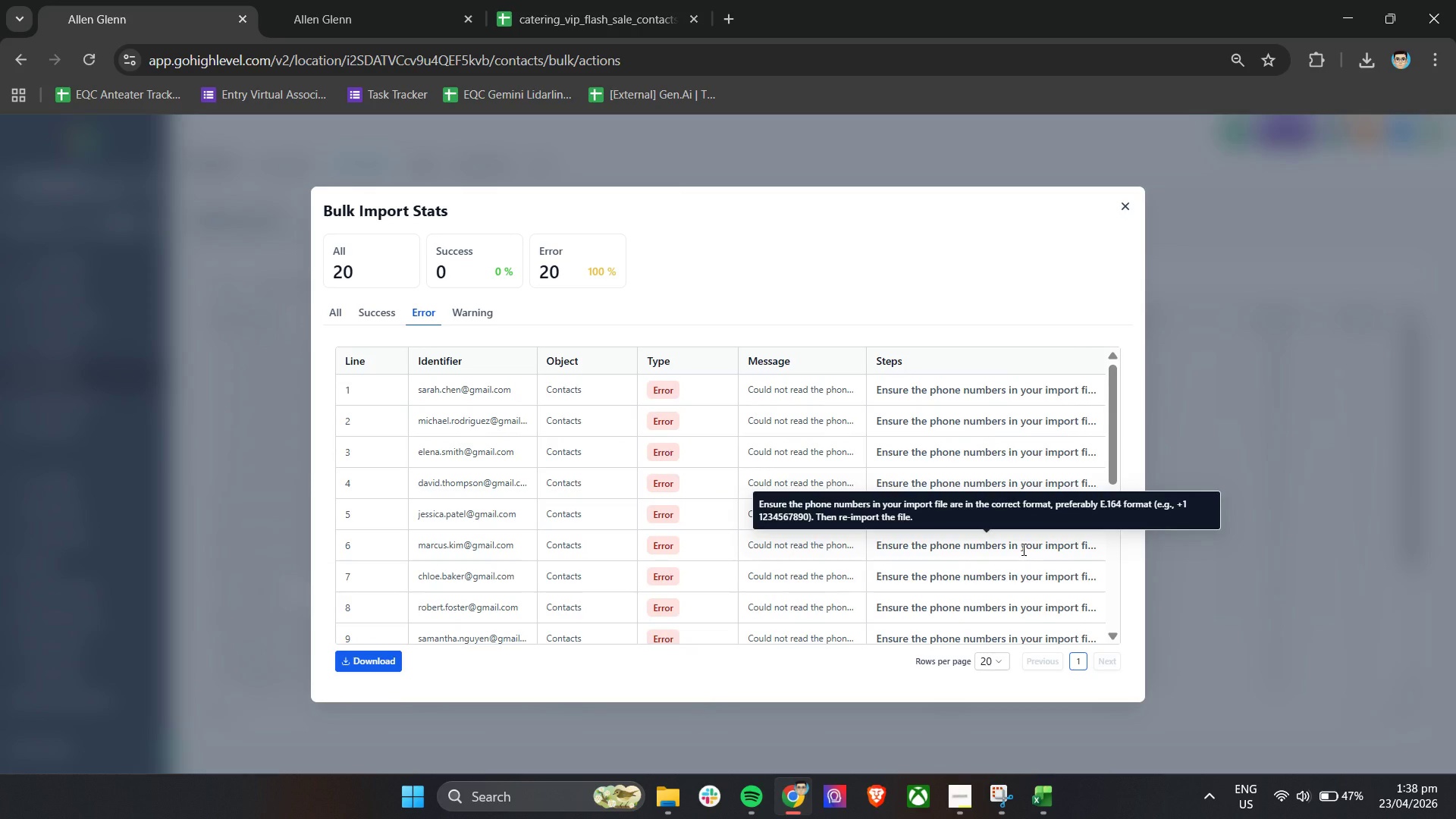 
wait(13.92)
 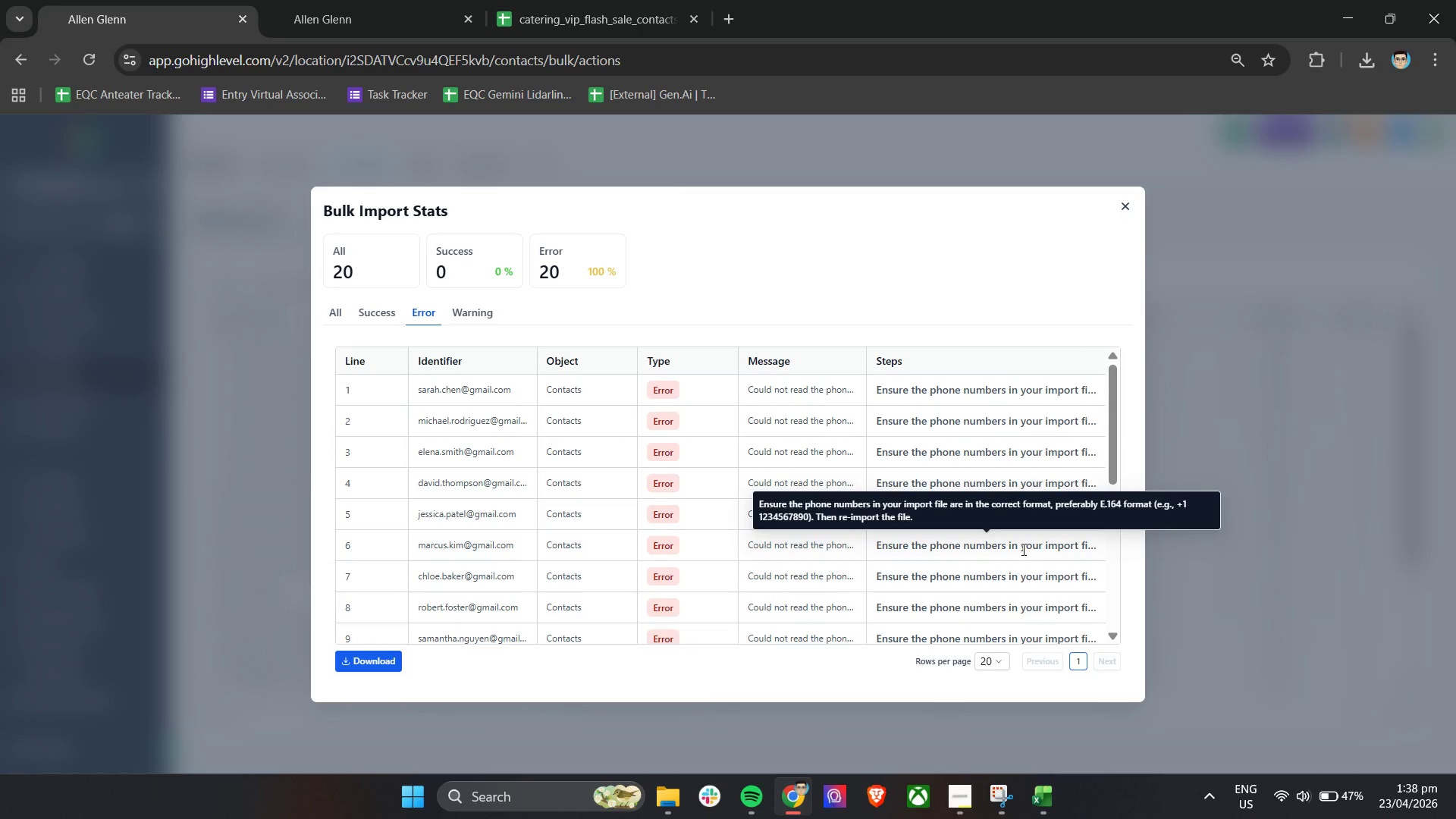 
left_click([676, 312])
 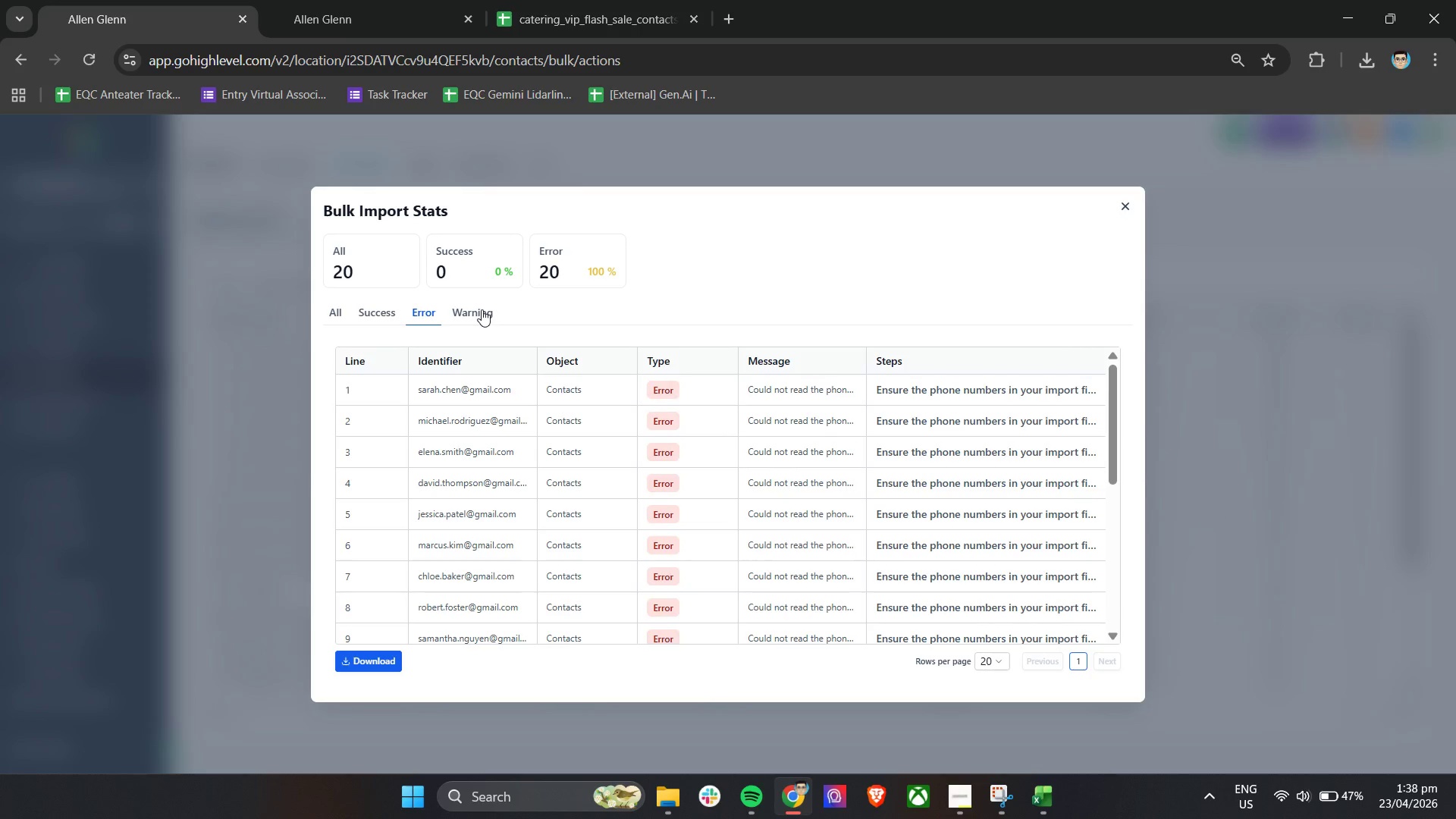 
left_click([461, 312])
 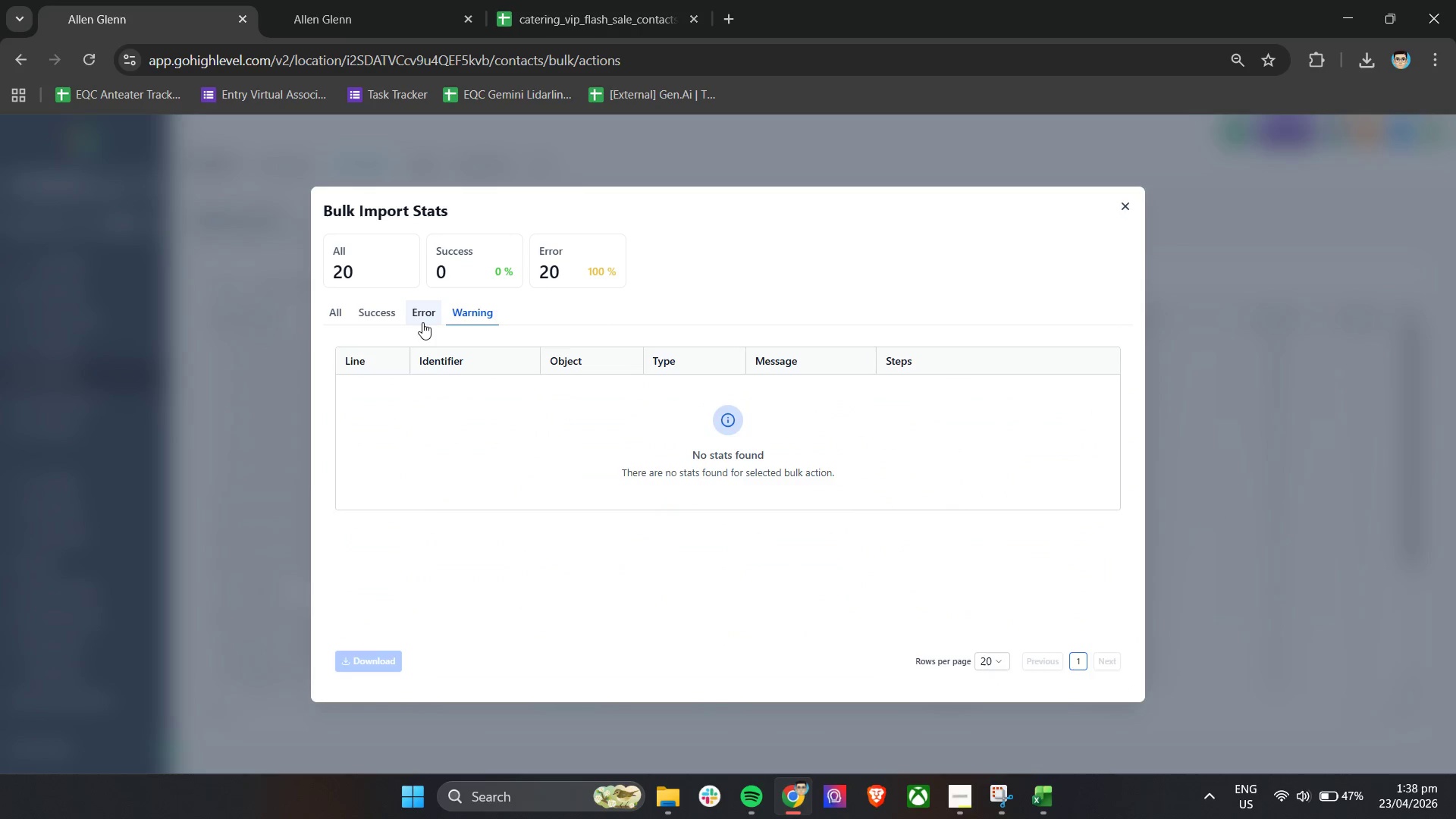 
left_click([421, 322])
 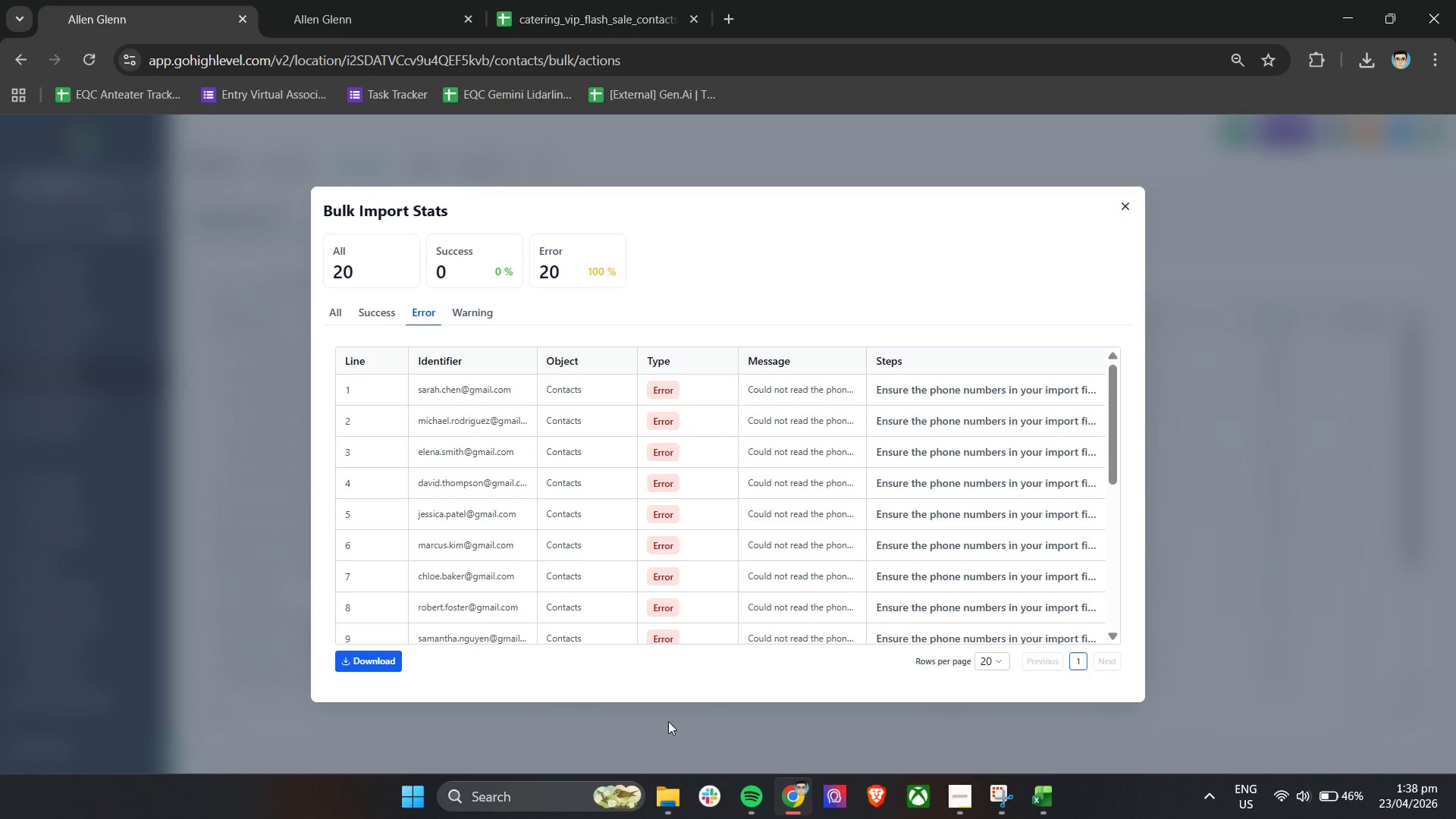 
wait(38.5)
 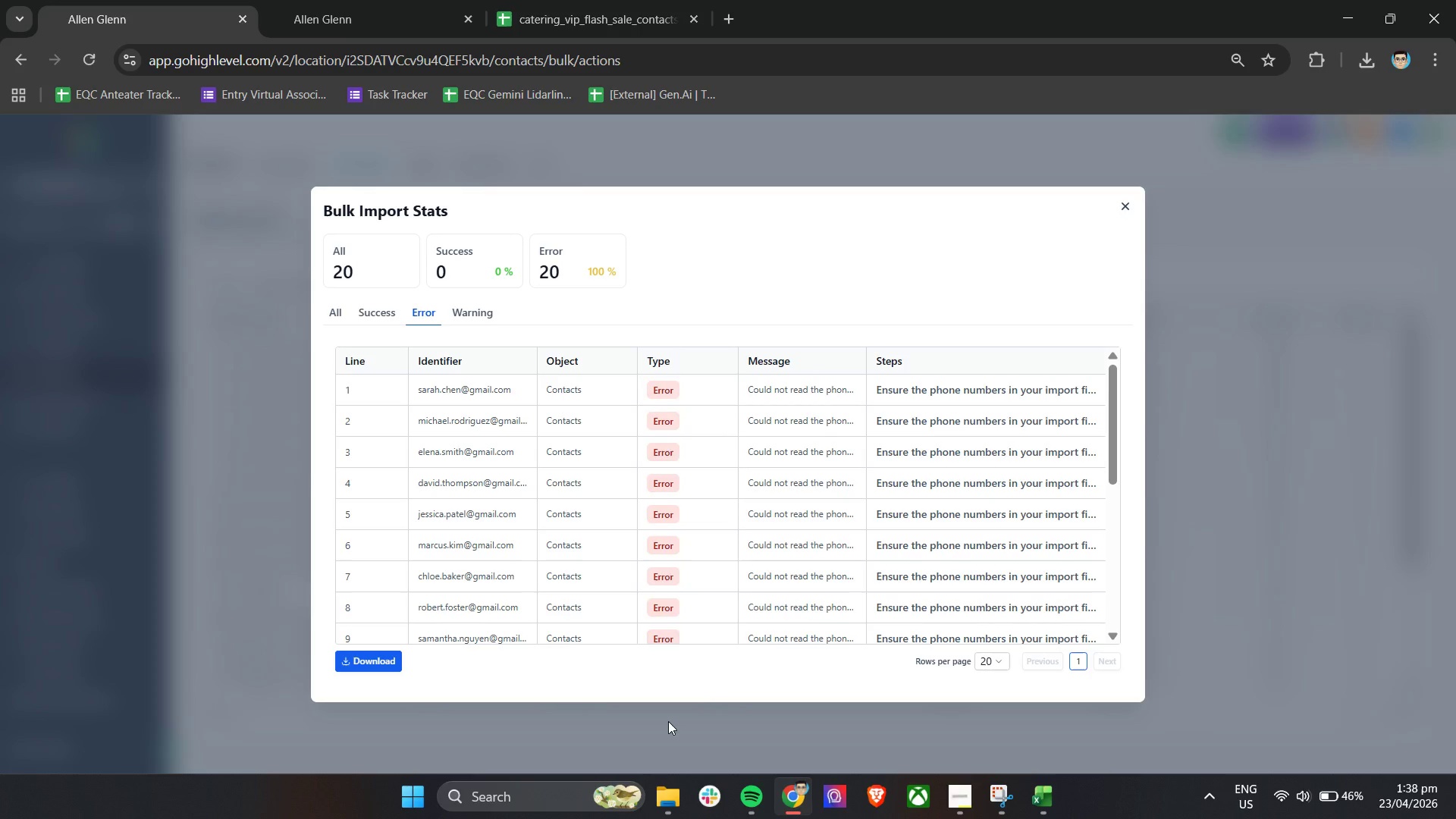 
left_click([673, 802])
 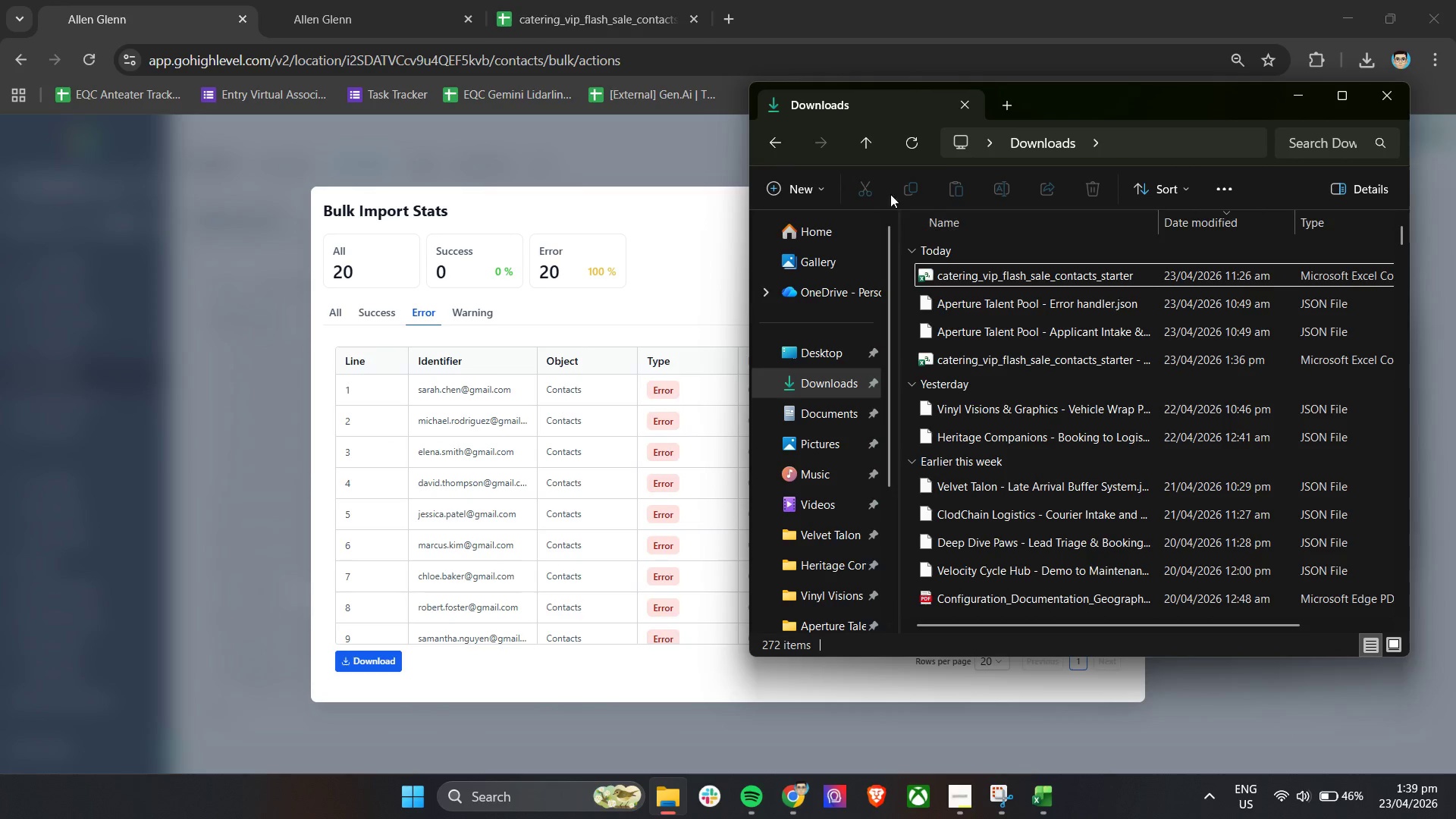 
left_click([910, 147])
 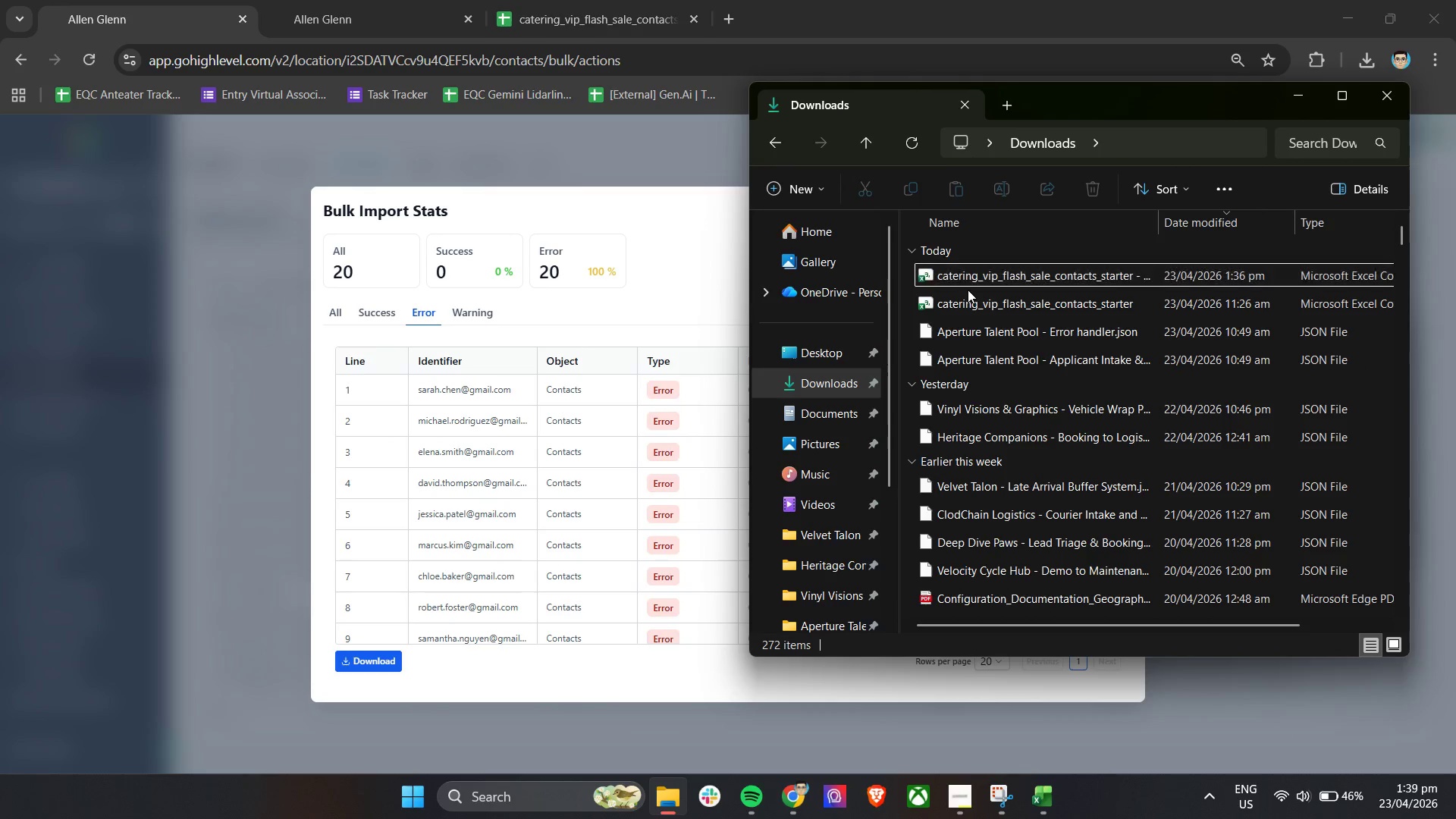 
left_click([968, 283])
 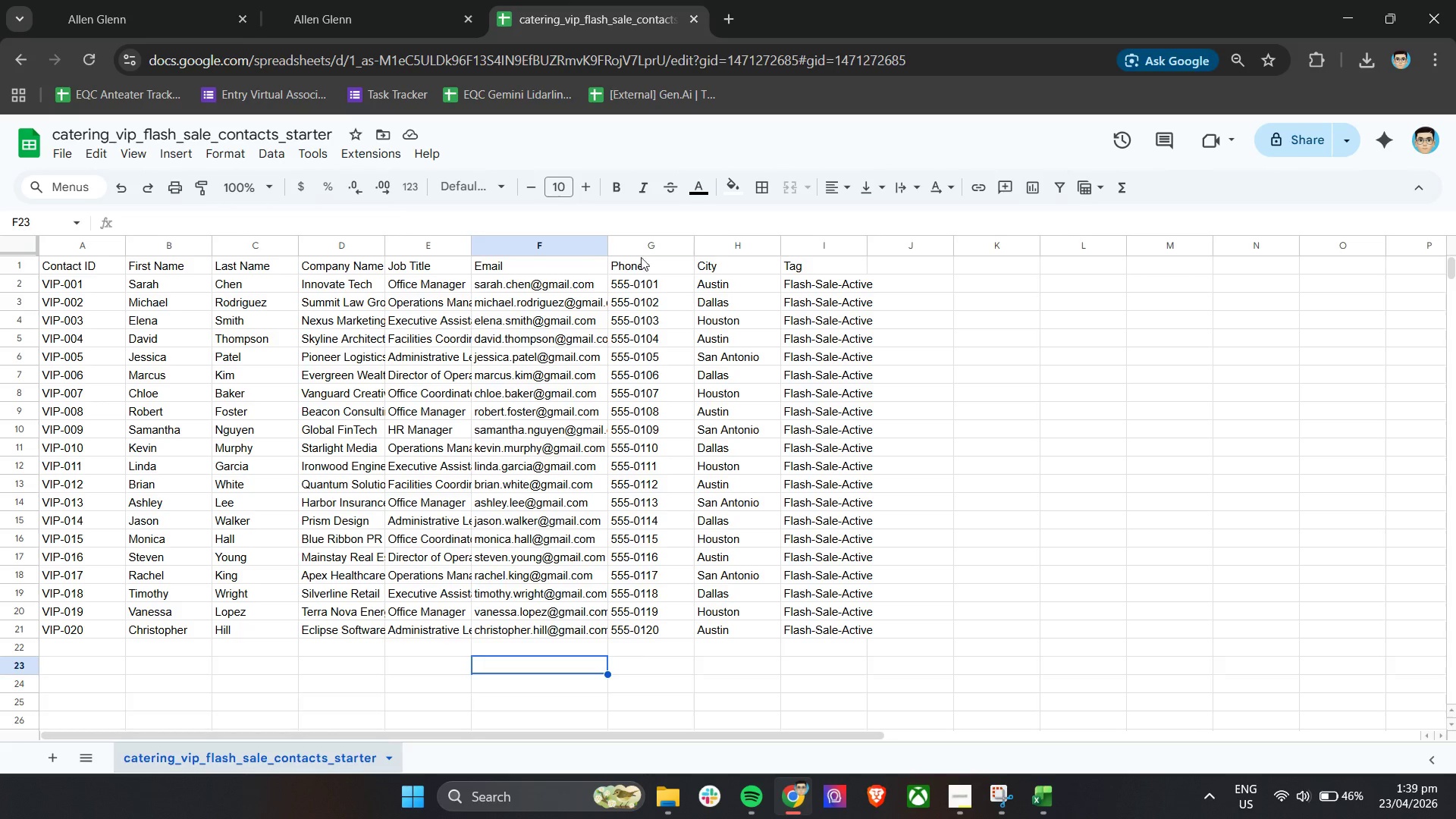 
wait(6.0)
 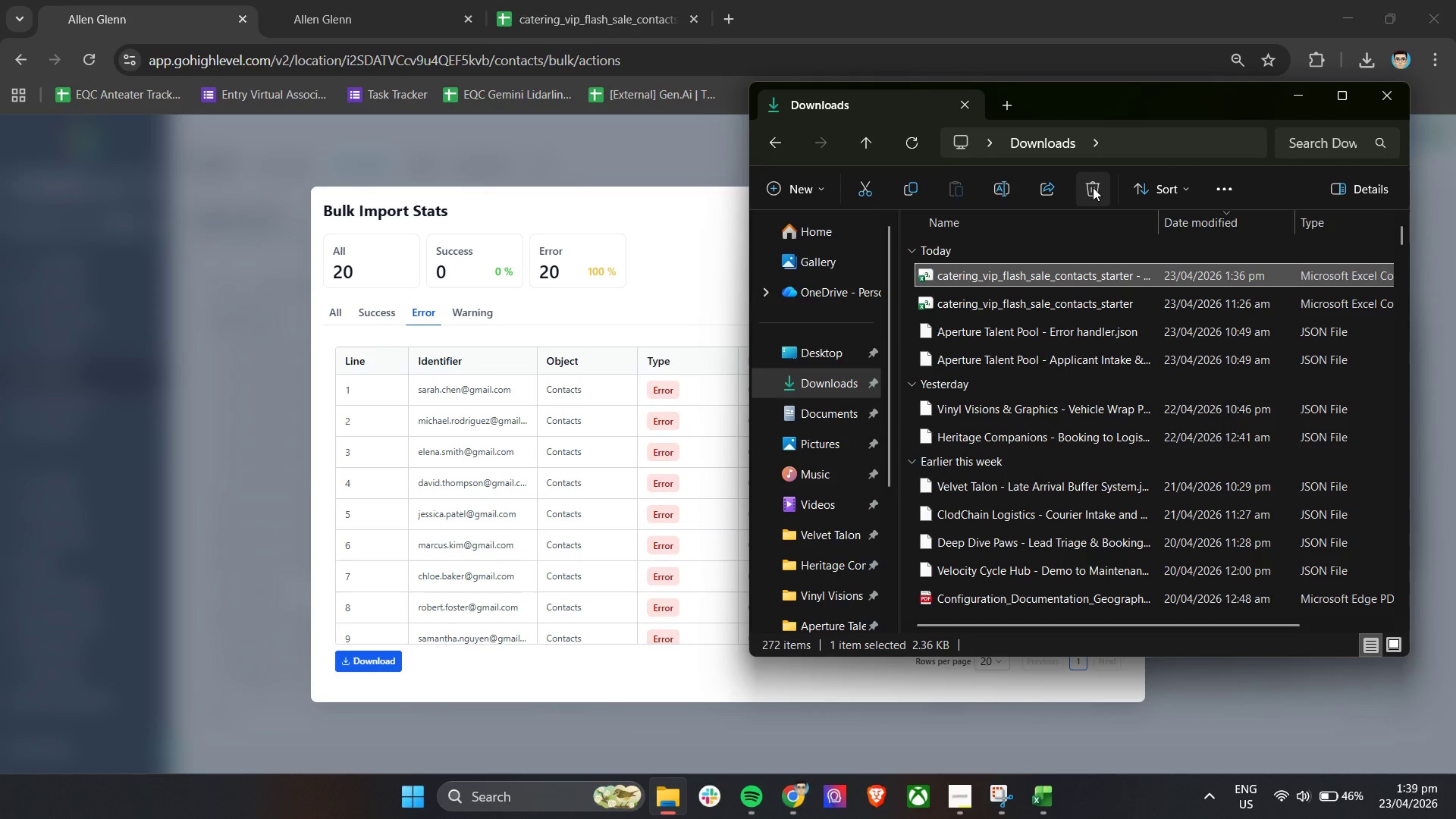 
left_click_drag(start_coordinate=[696, 246], to_coordinate=[803, 250])
 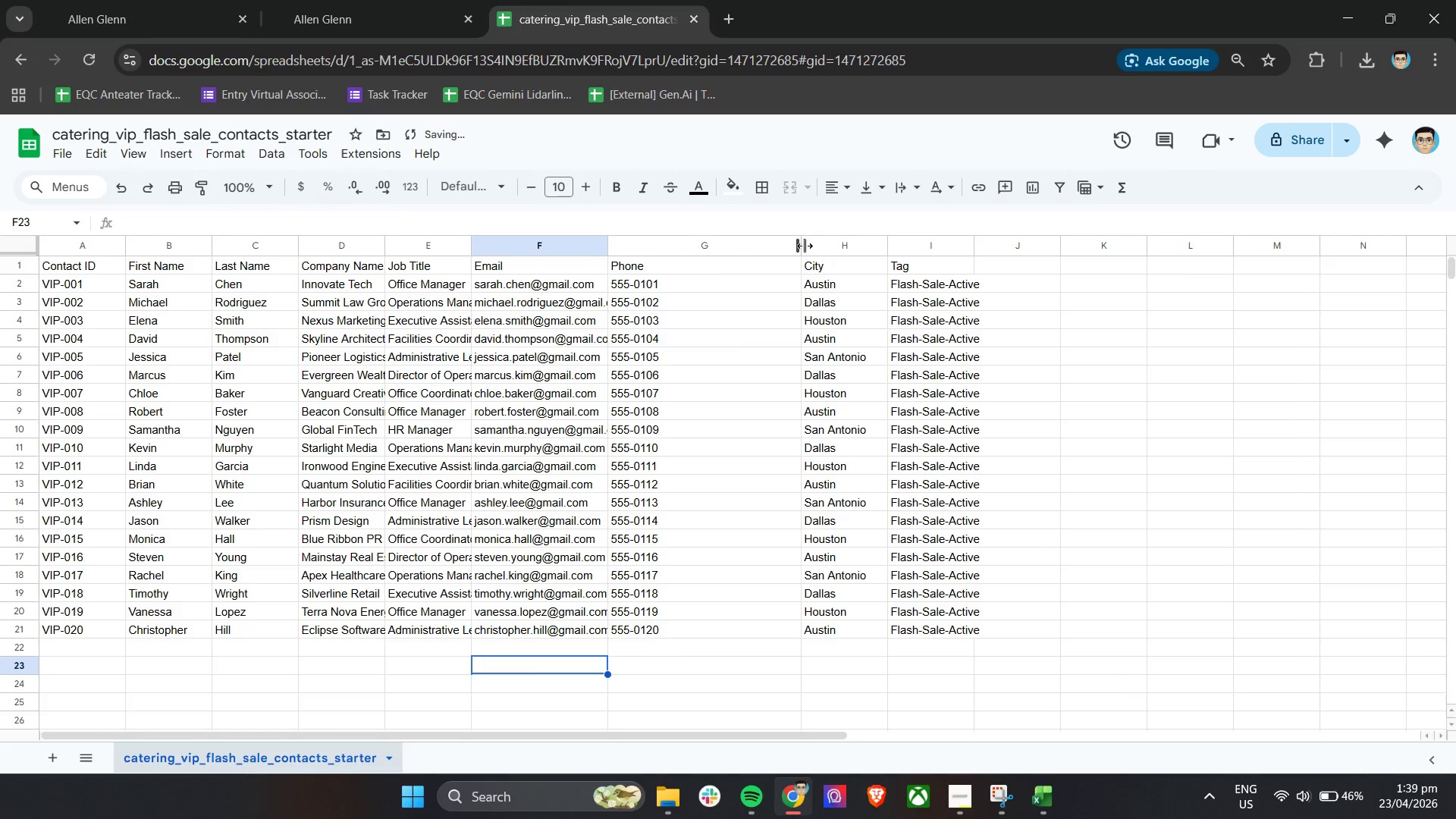 
left_click_drag(start_coordinate=[802, 245], to_coordinate=[714, 245])
 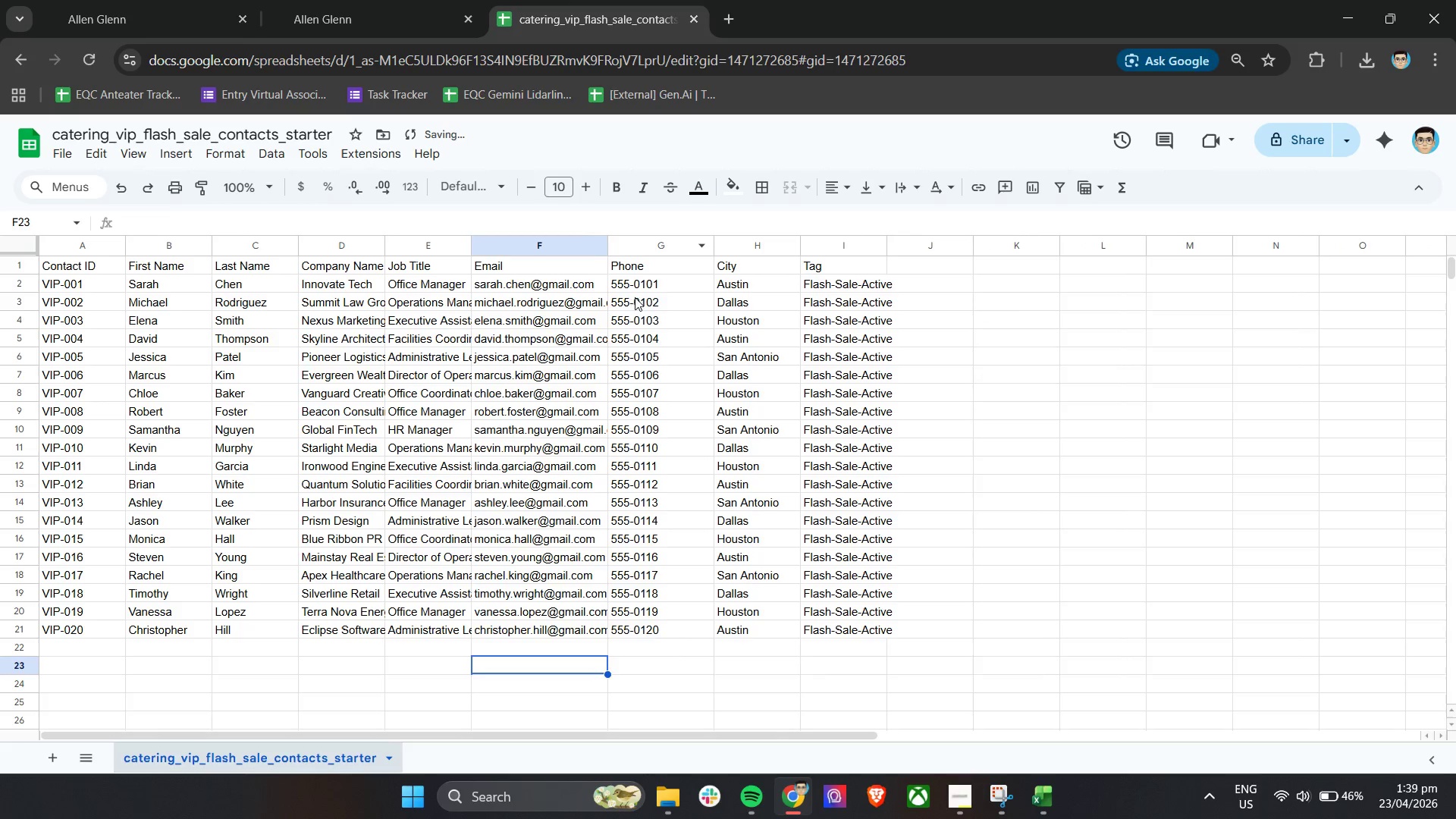 
left_click([619, 293])
 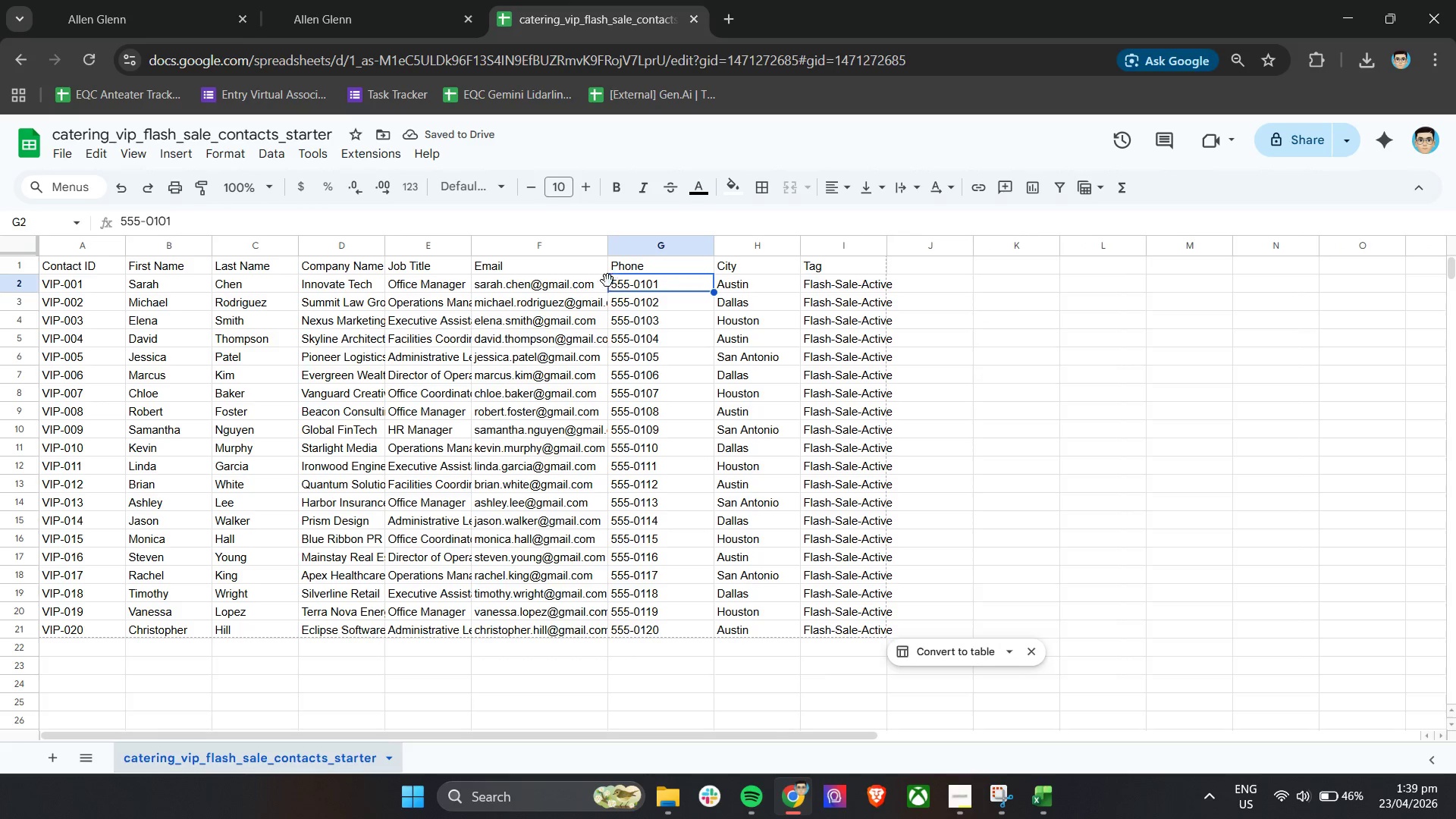 
double_click([616, 284])
 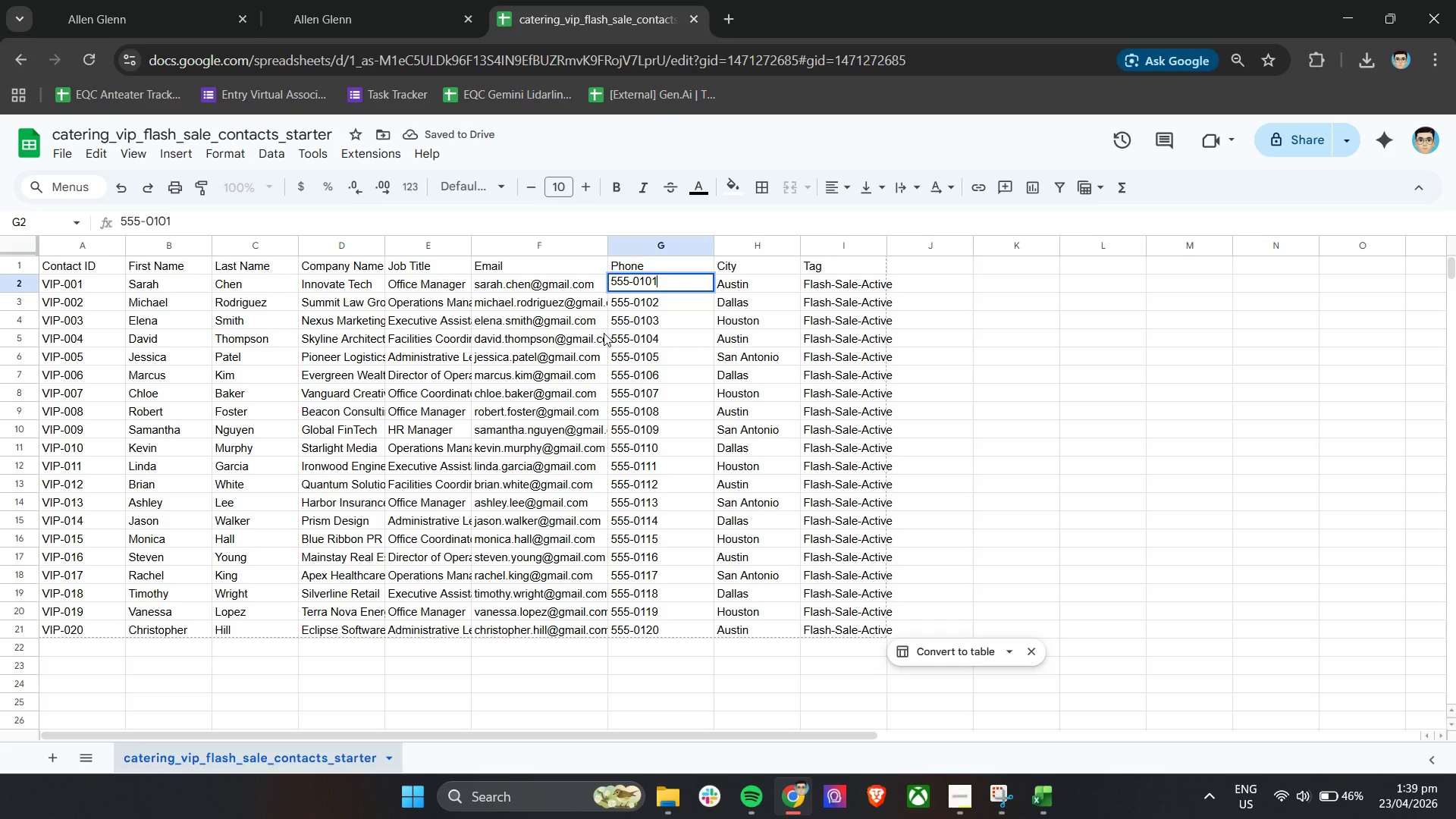 
hold_key(key=ArrowLeft, duration=0.67)
 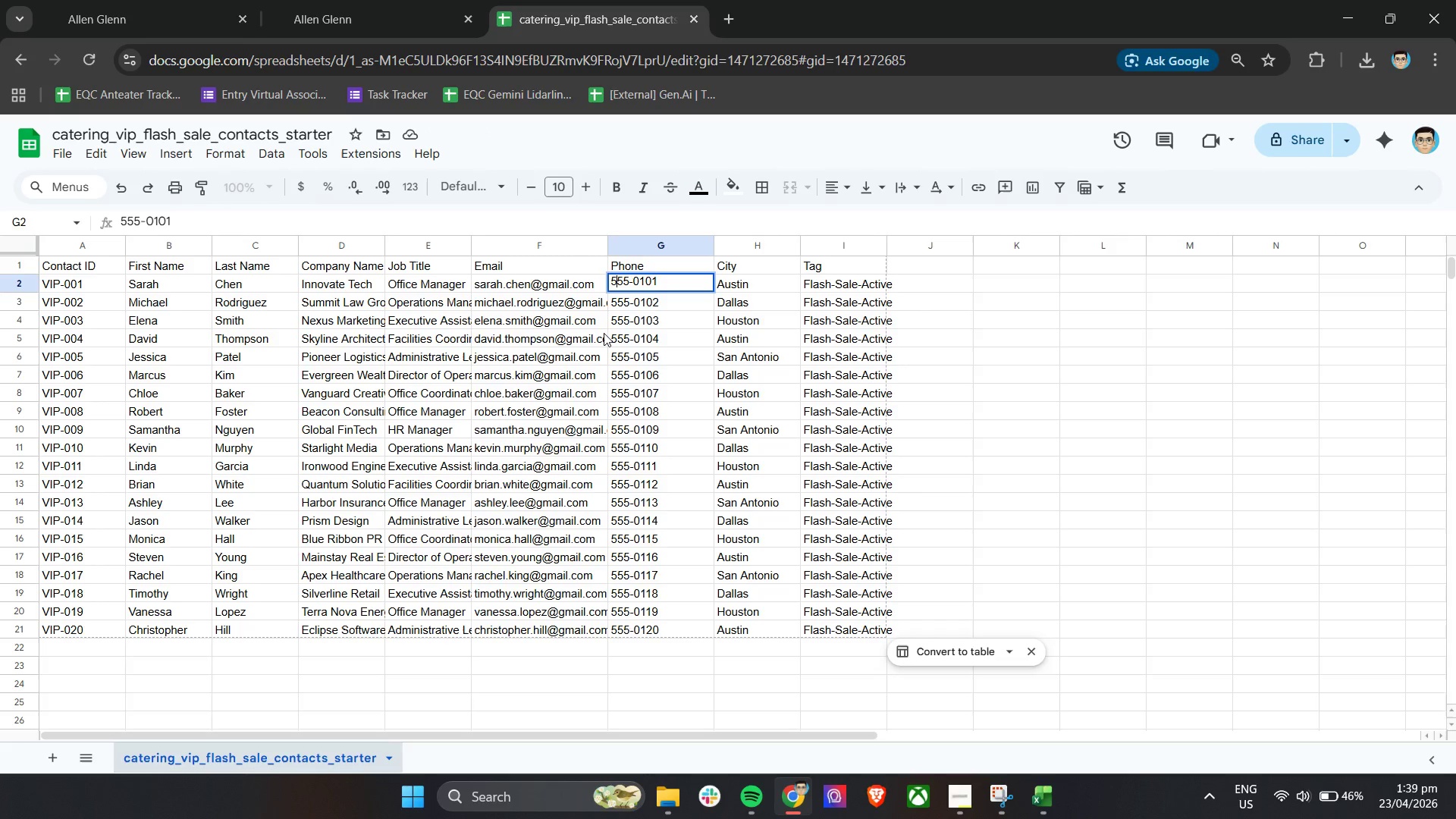 
key(ArrowLeft)
 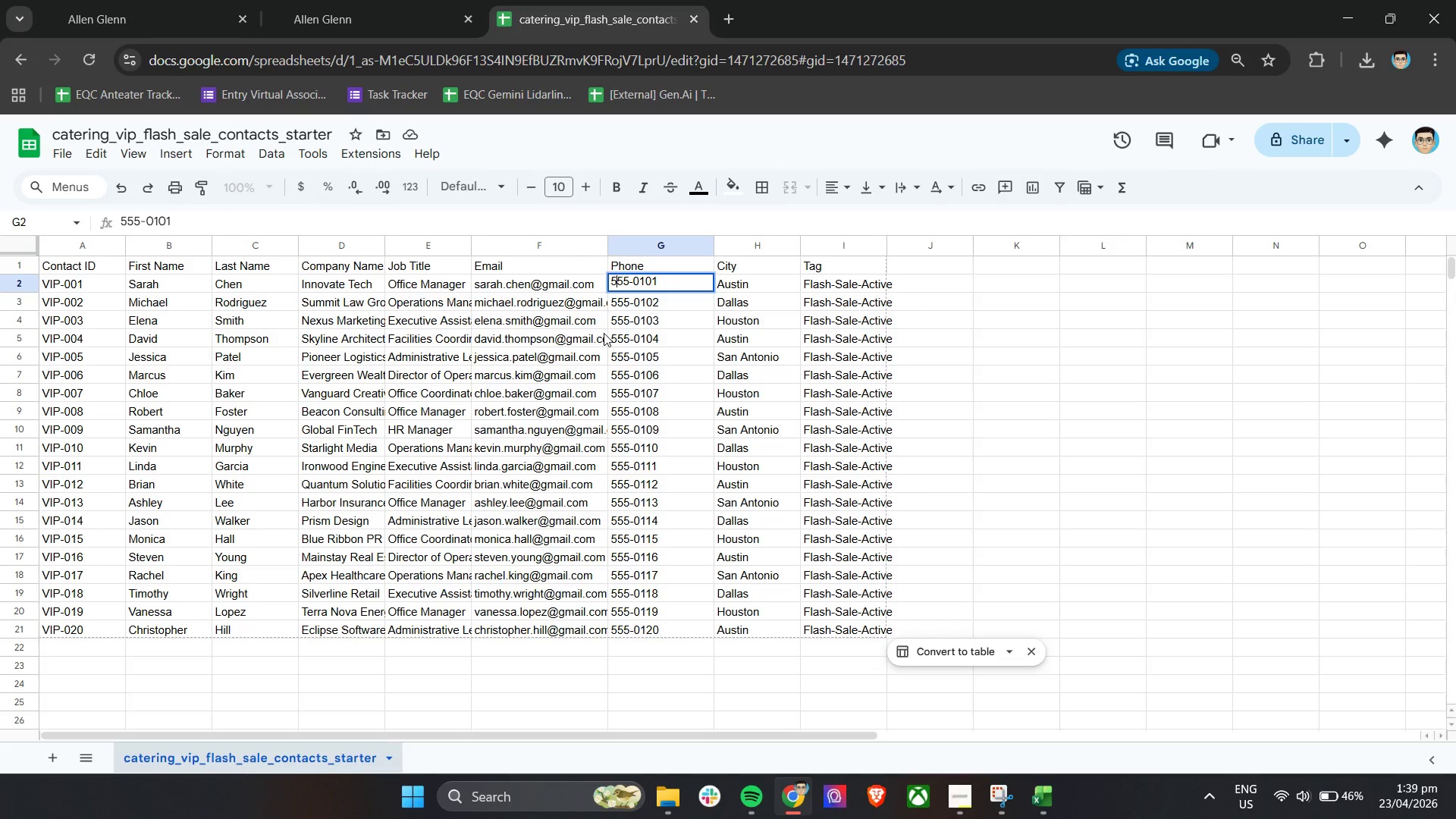 
key(ArrowLeft)
 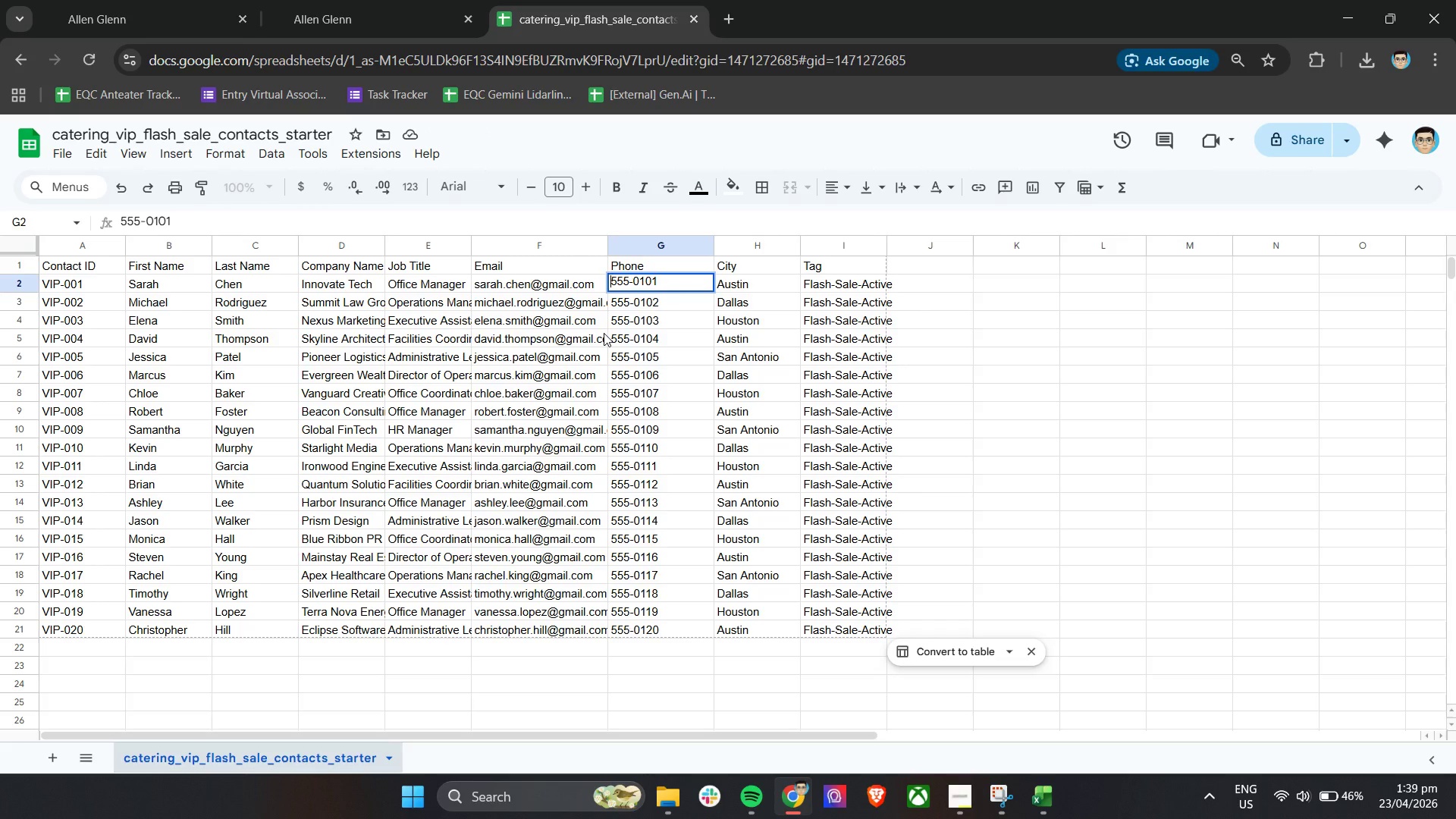 
wait(5.52)
 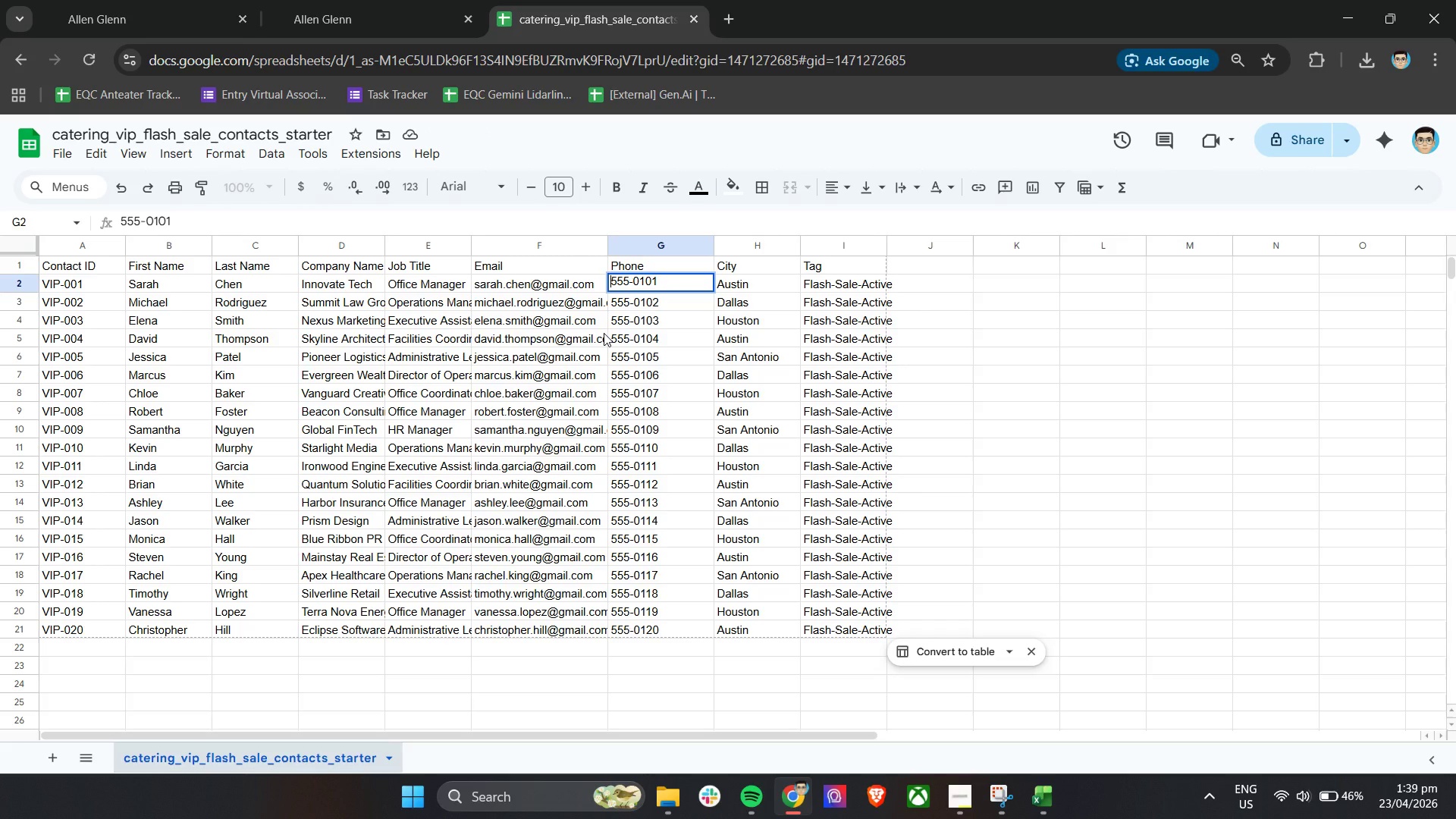 
key(Equal)
 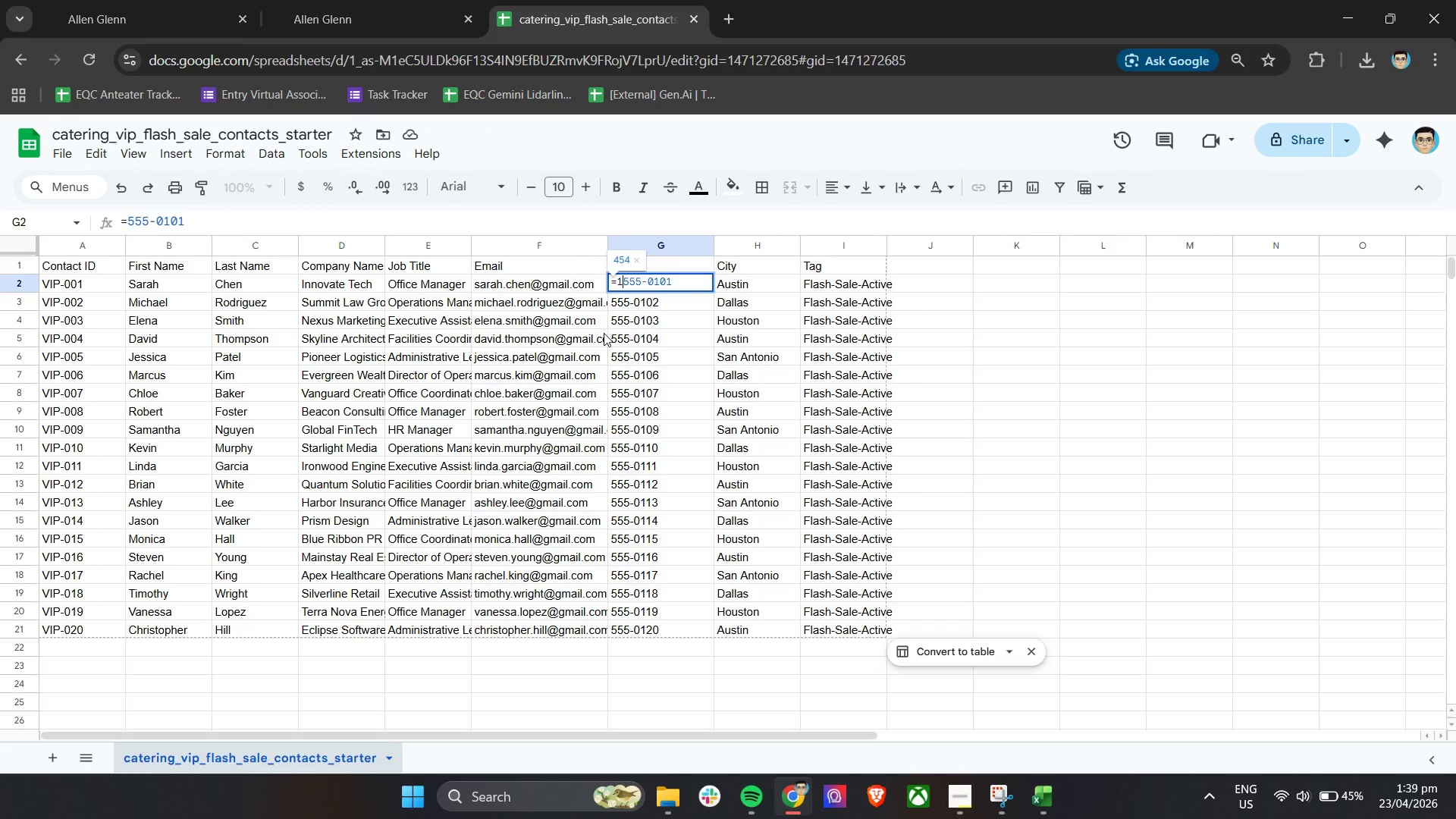 
key(1)
 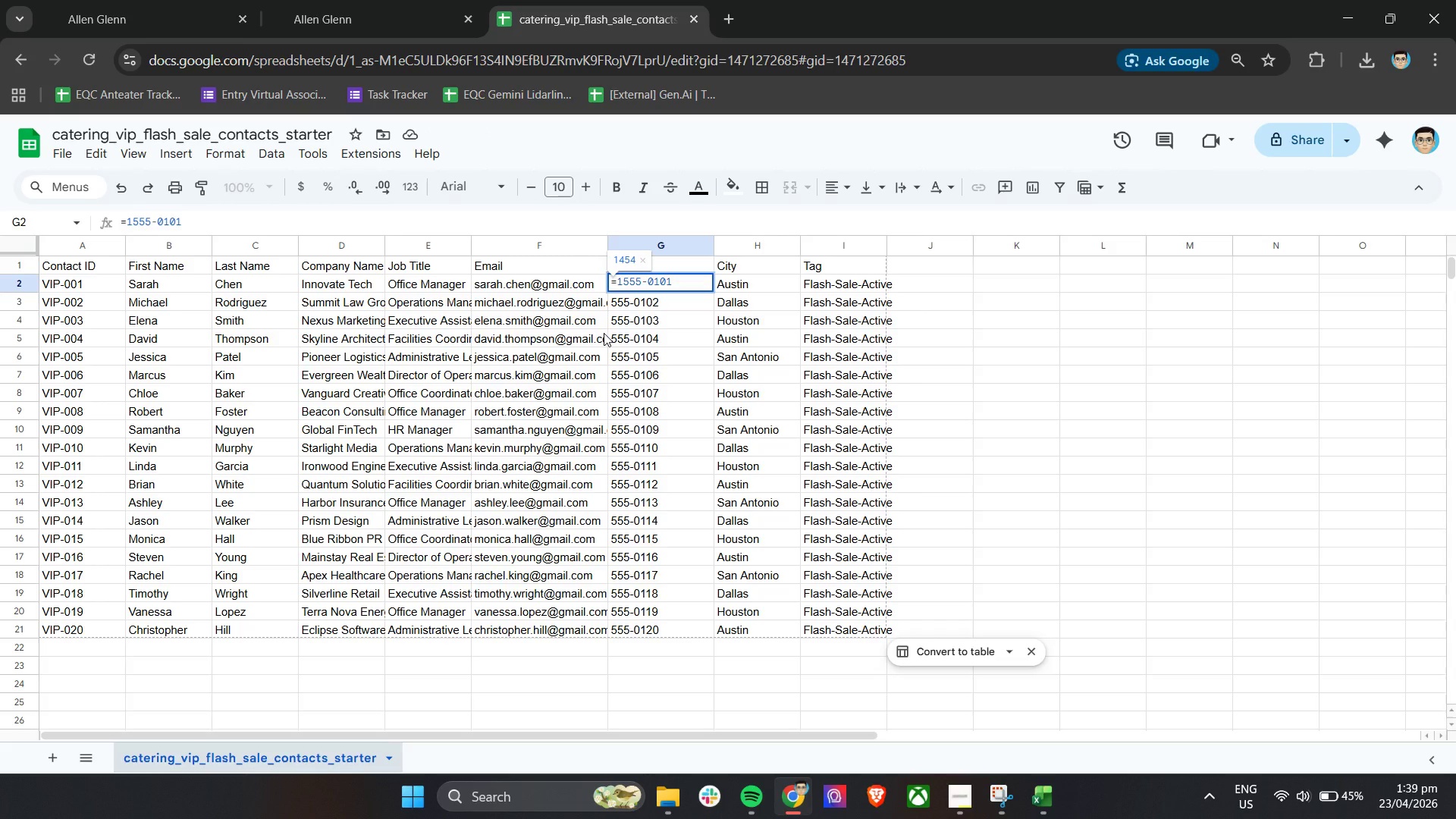 
key(Backspace)
 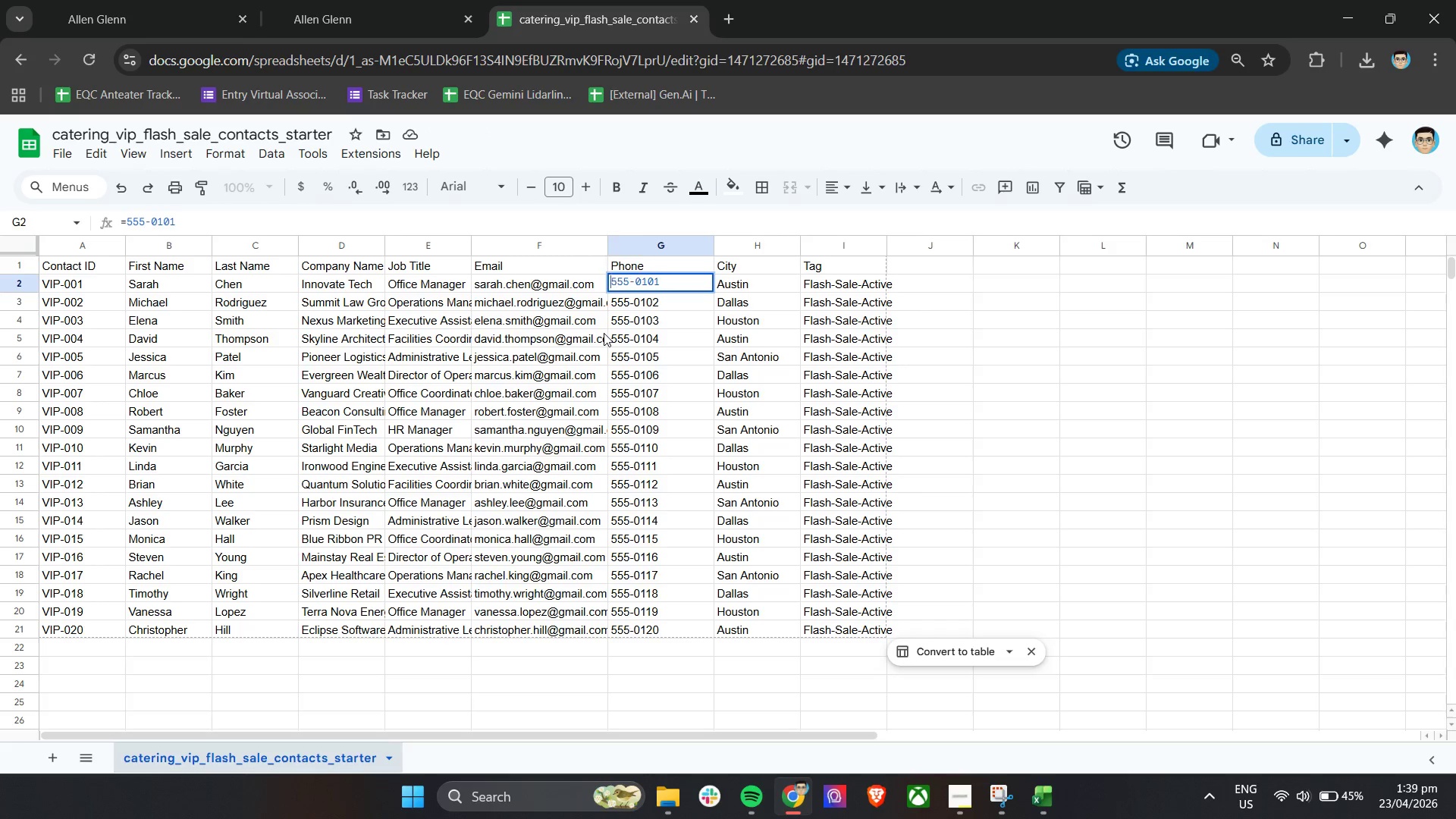 
key(Backspace)
 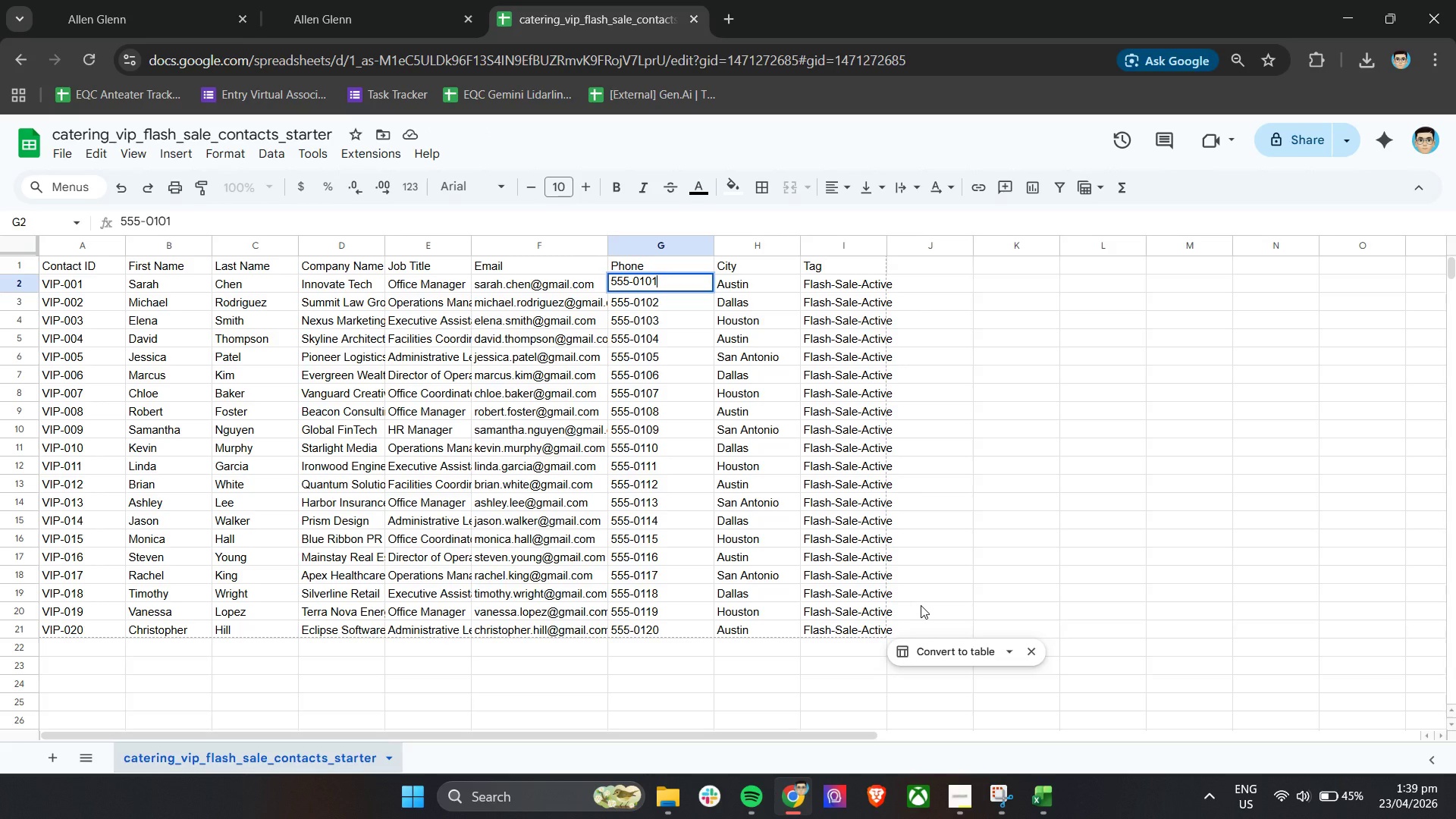 
hold_key(key=ArrowLeft, duration=0.64)
 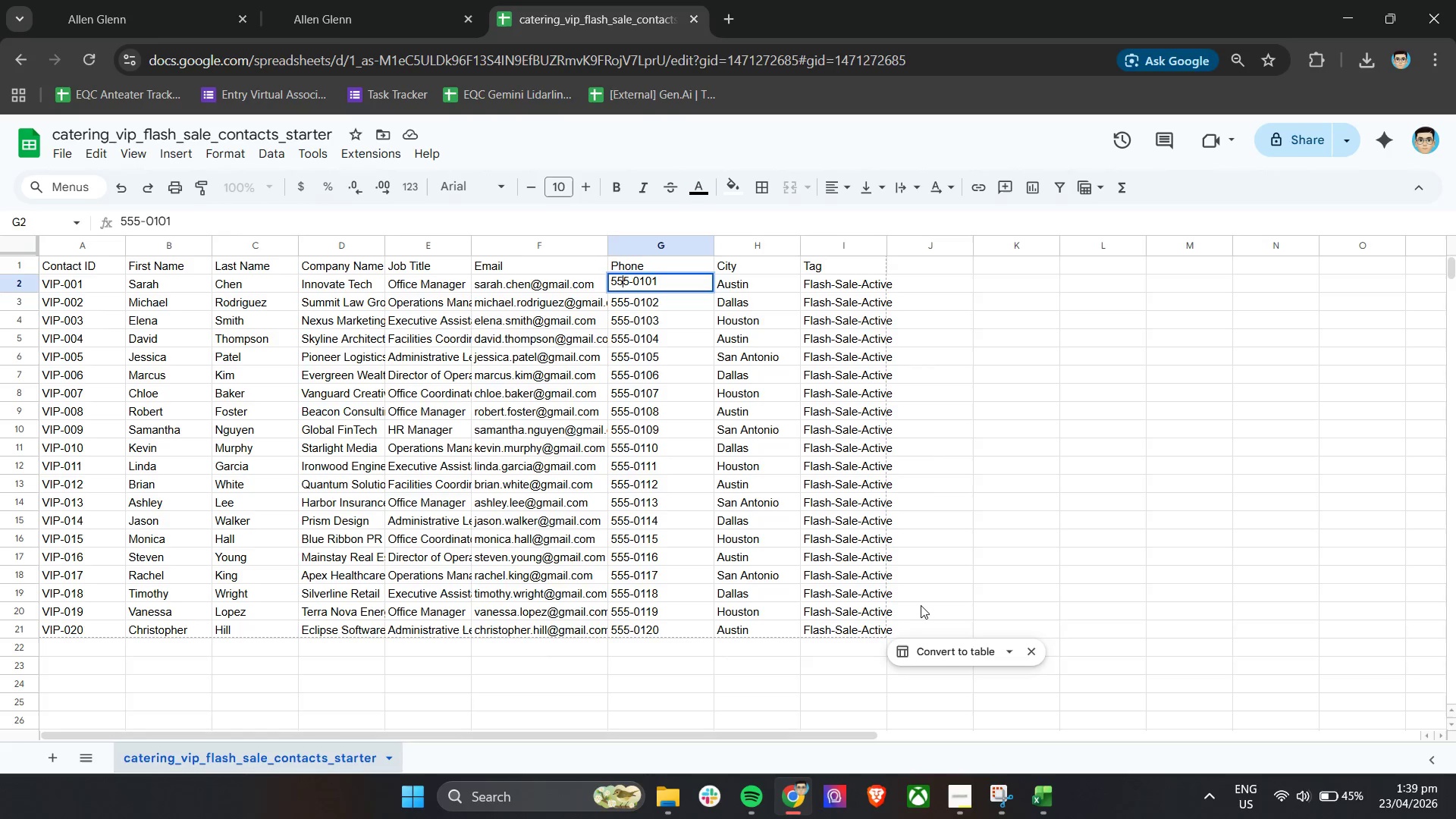 
key(ArrowLeft)
 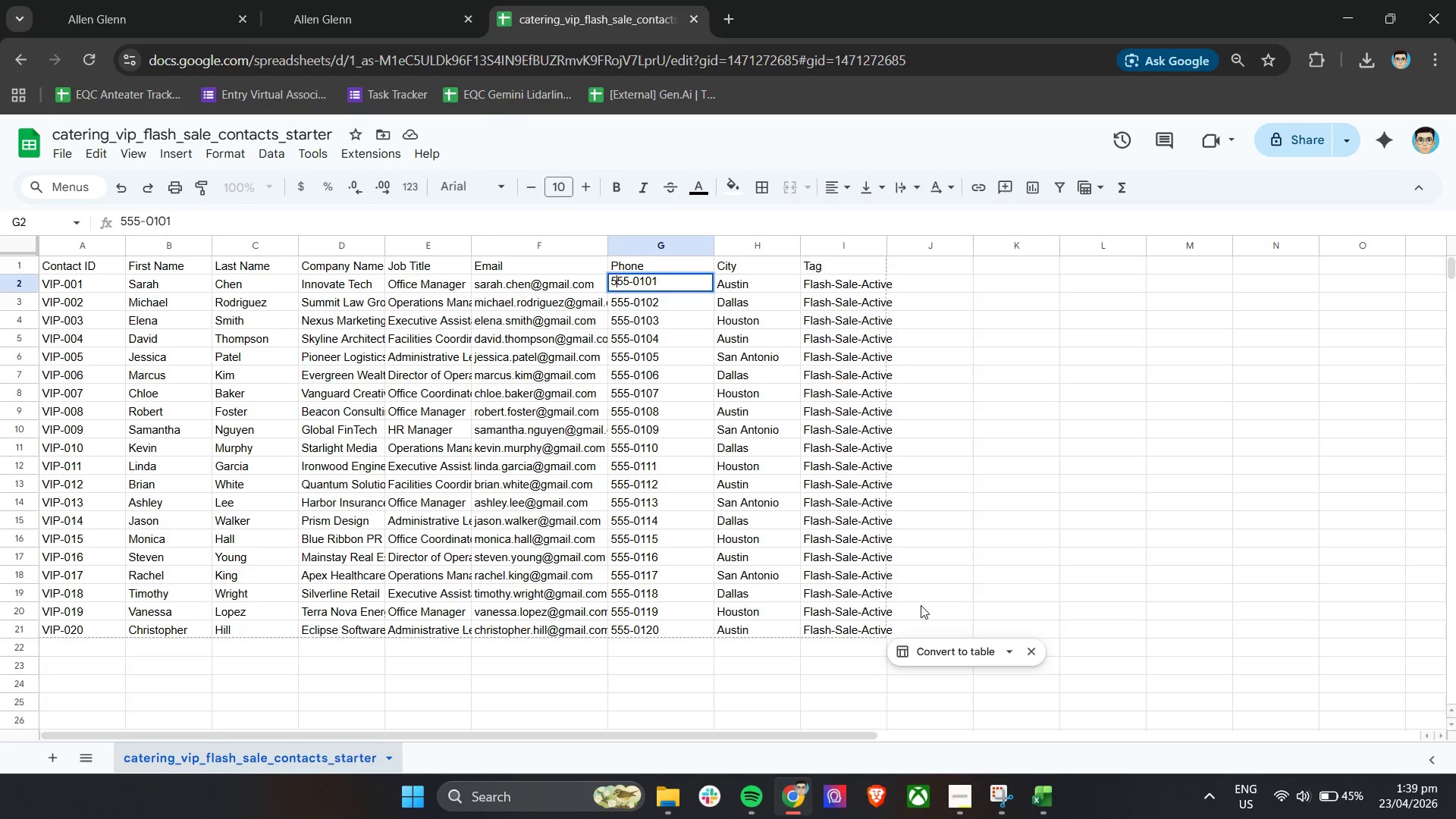 
key(ArrowLeft)
 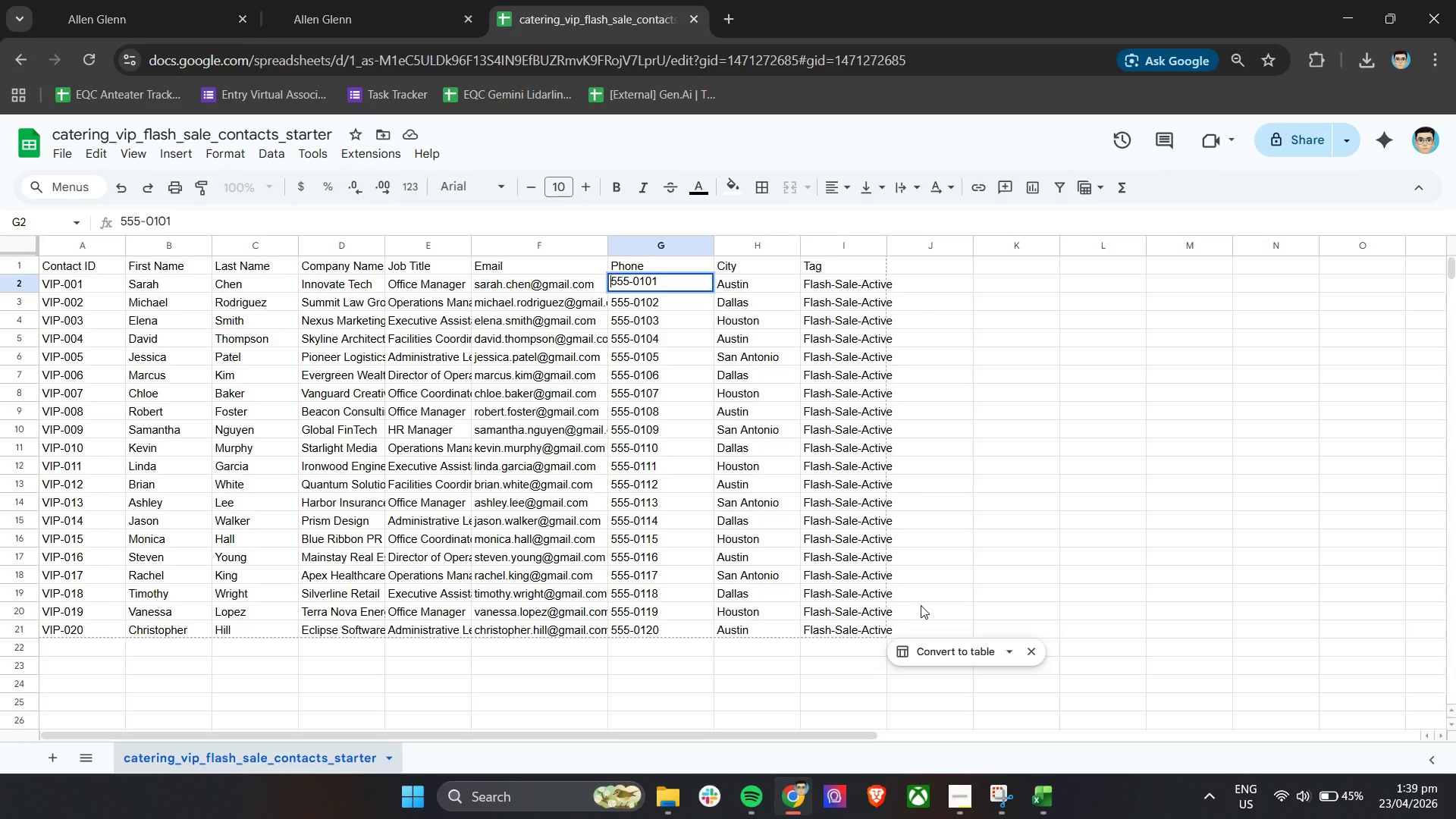 
key(ArrowLeft)
 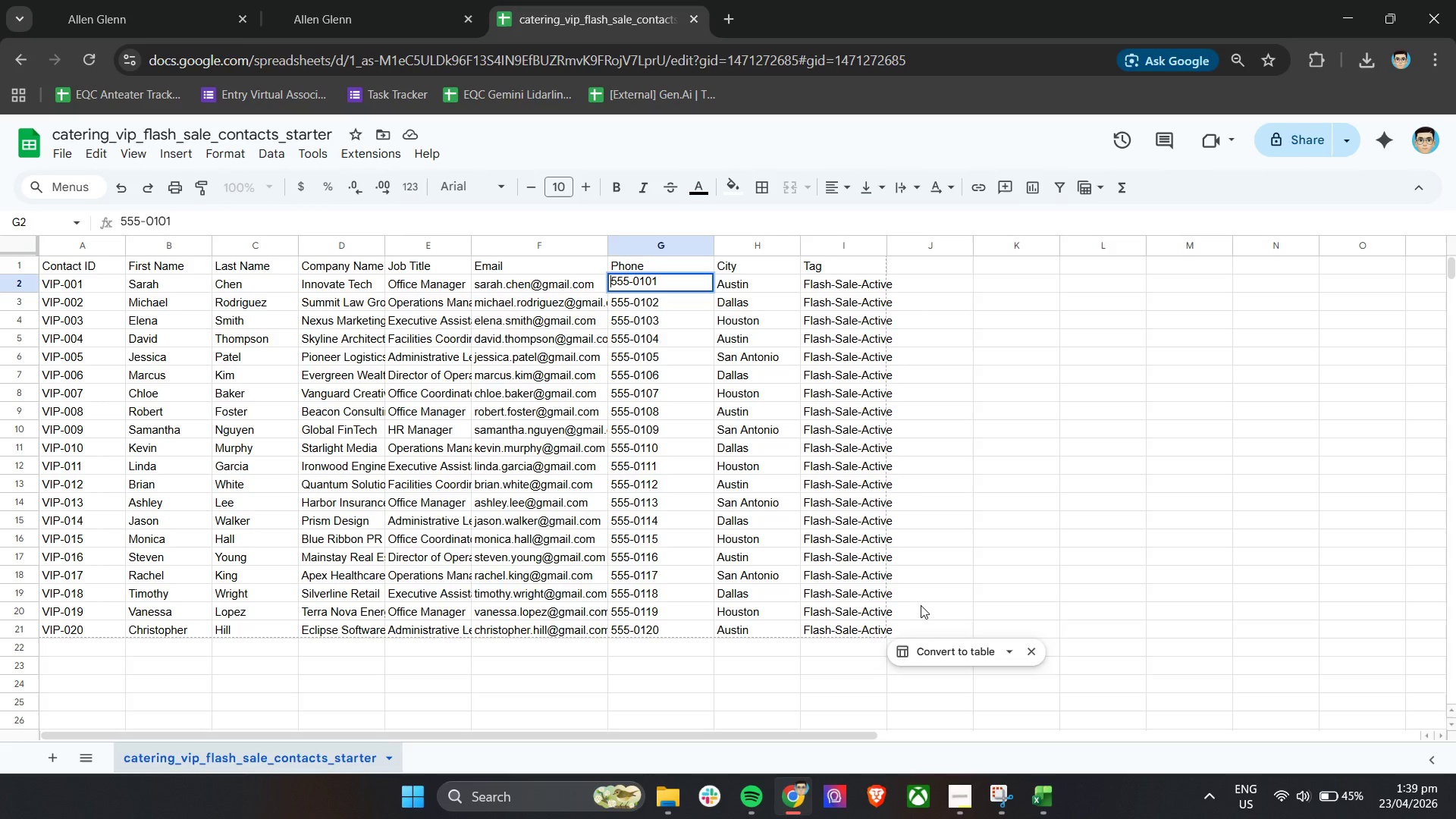 
key(Shift+Equal)
 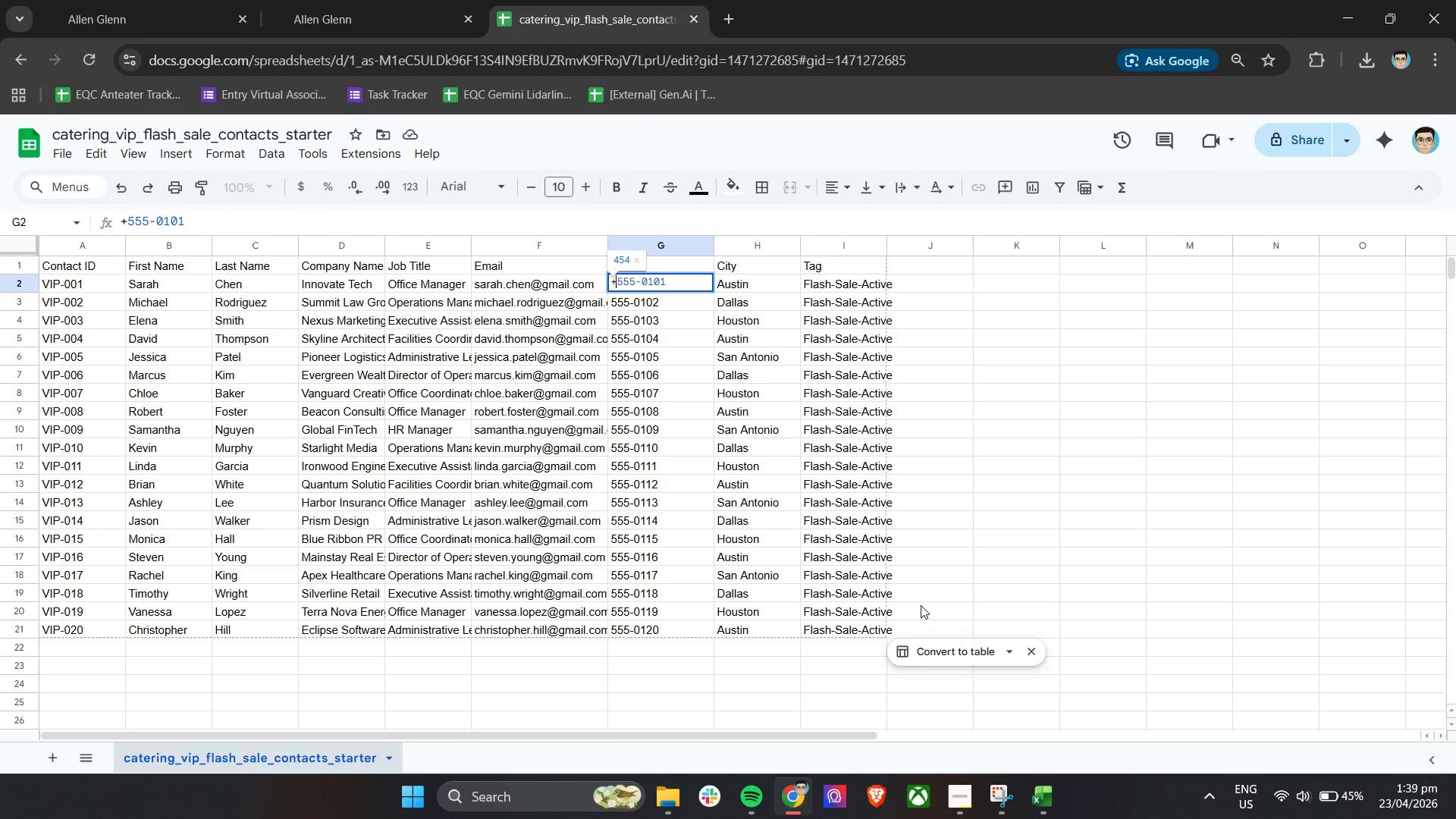 
key(1)
 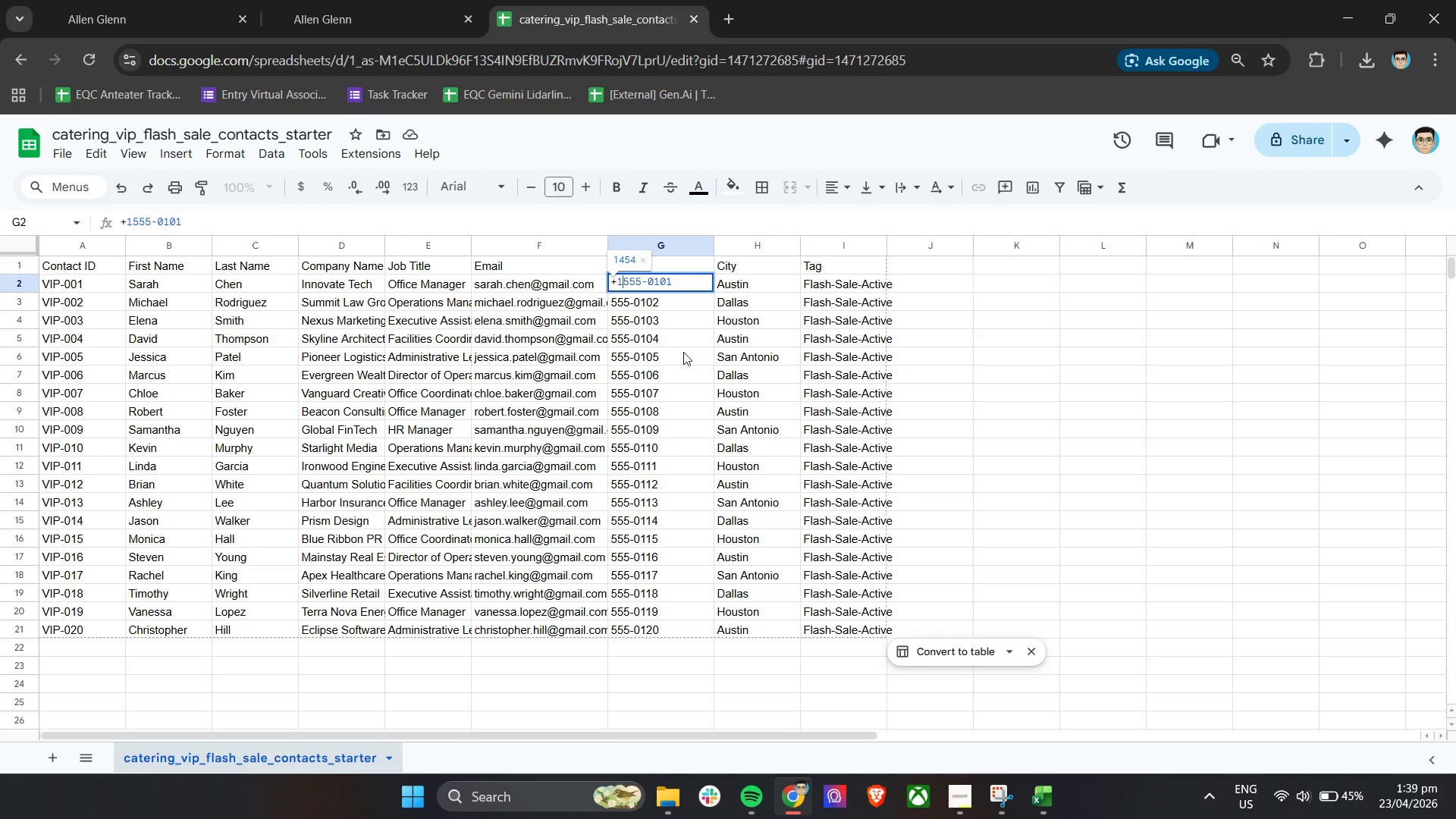 
left_click([698, 303])
 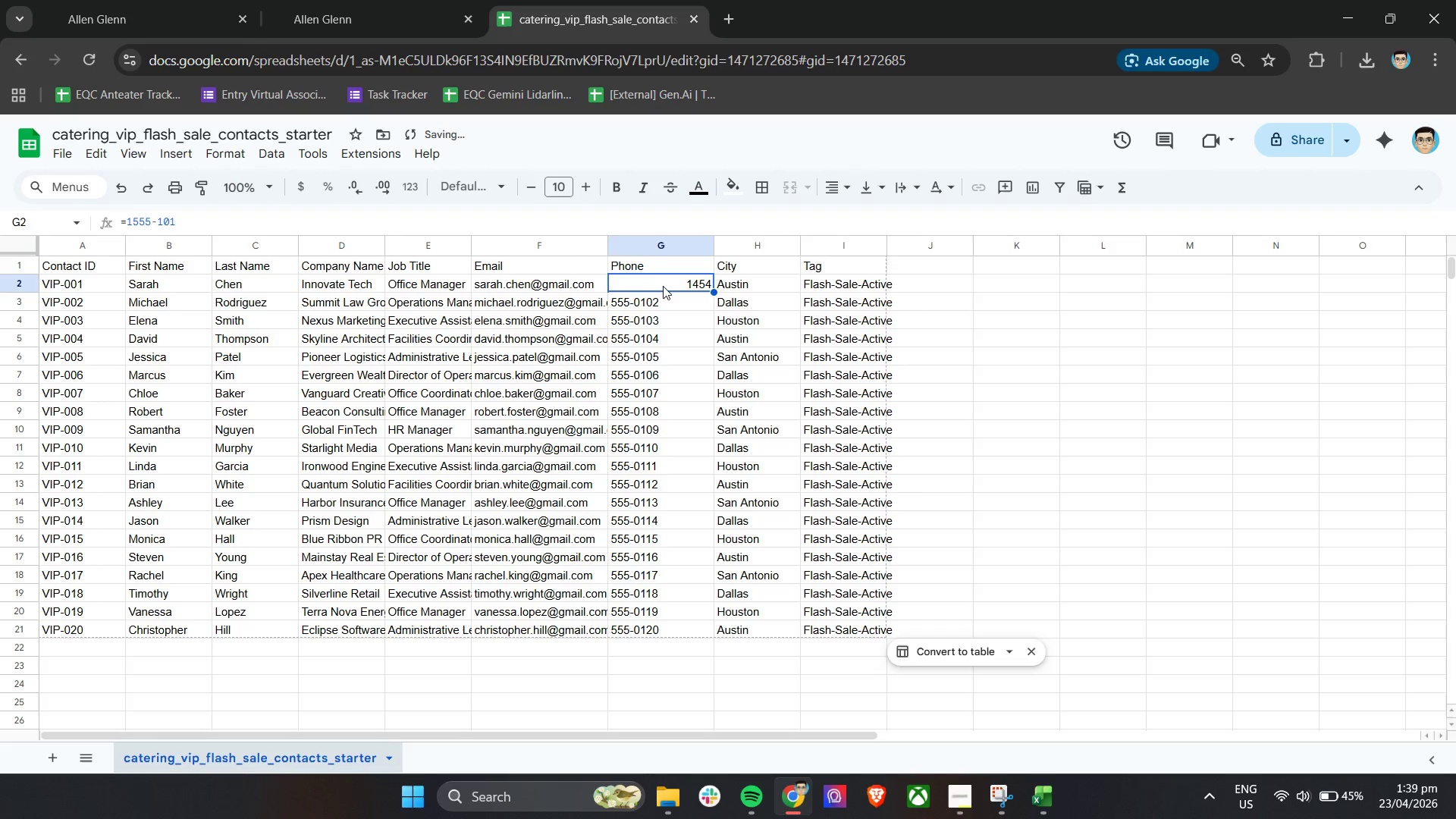 
double_click([663, 286])
 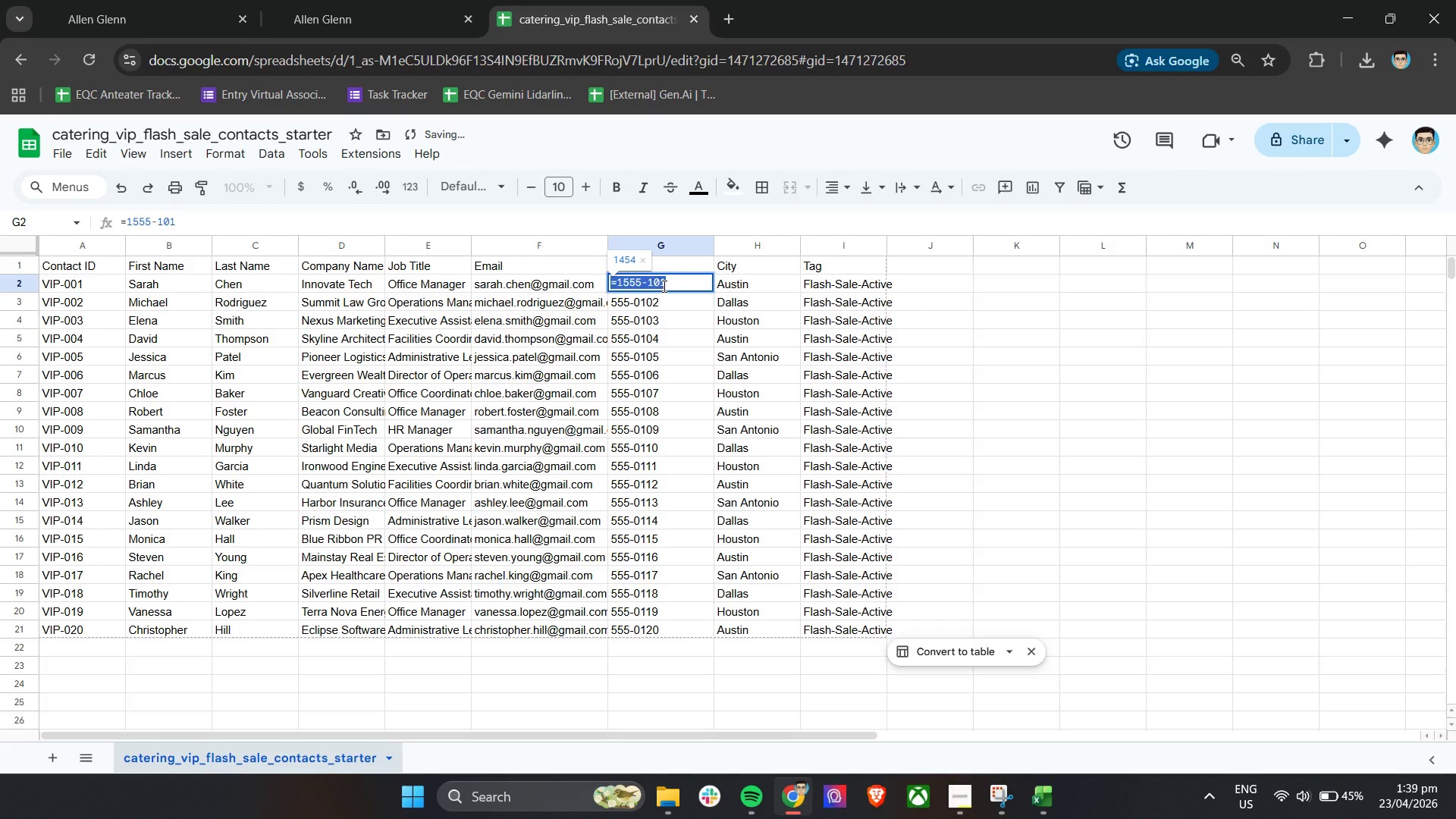 
triple_click([663, 286])
 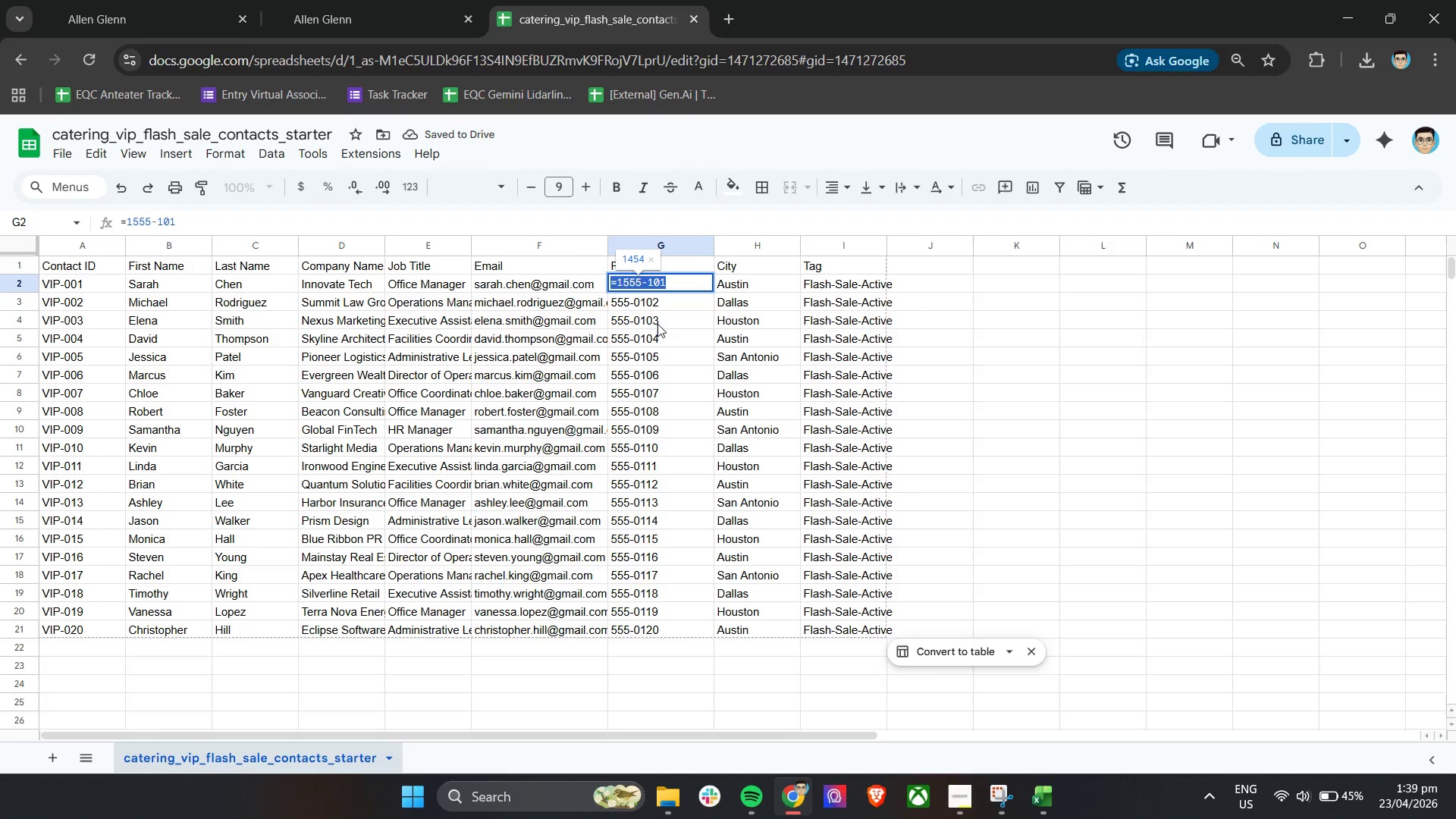 
left_click([669, 394])
 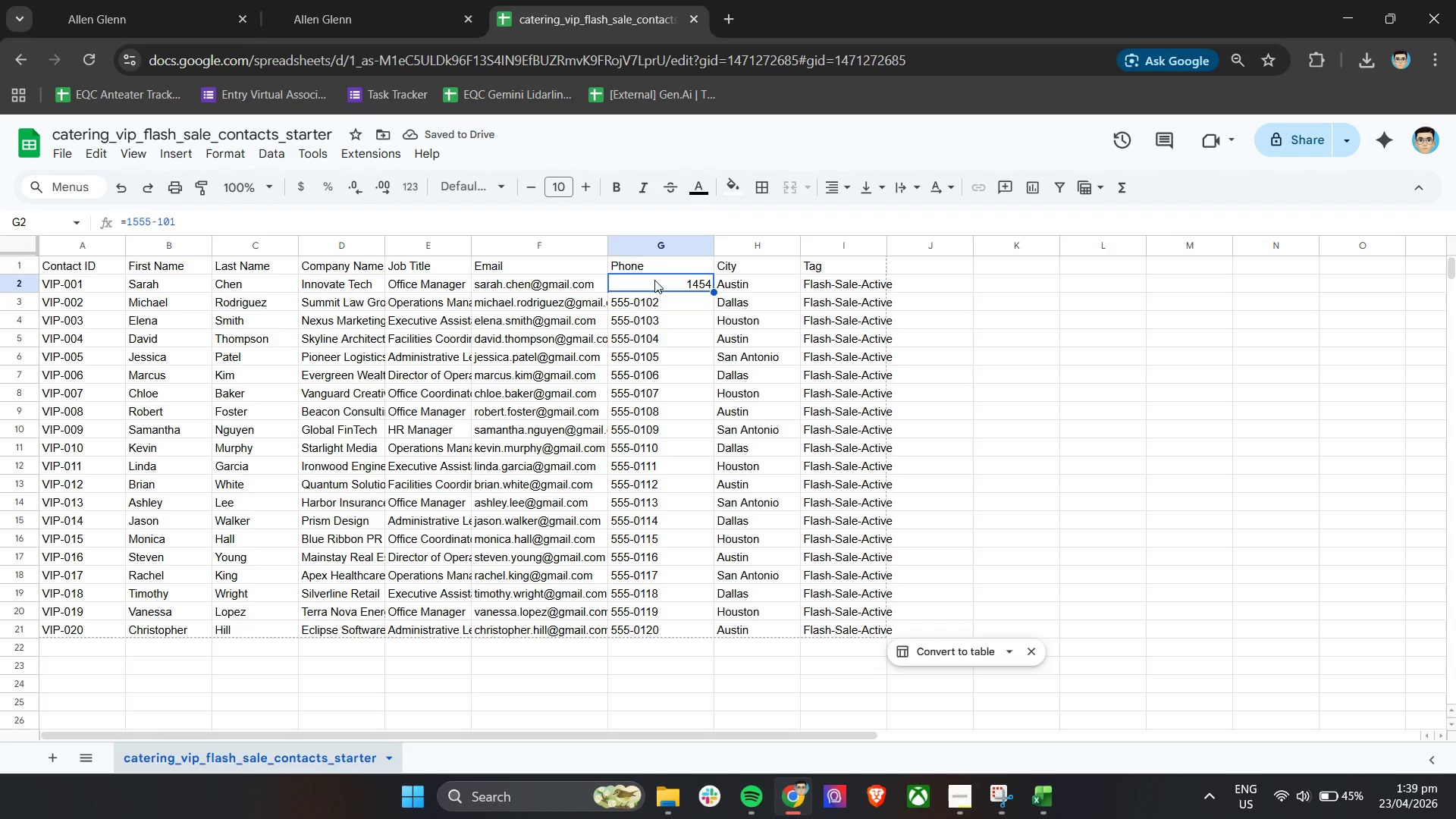 
double_click([654, 280])
 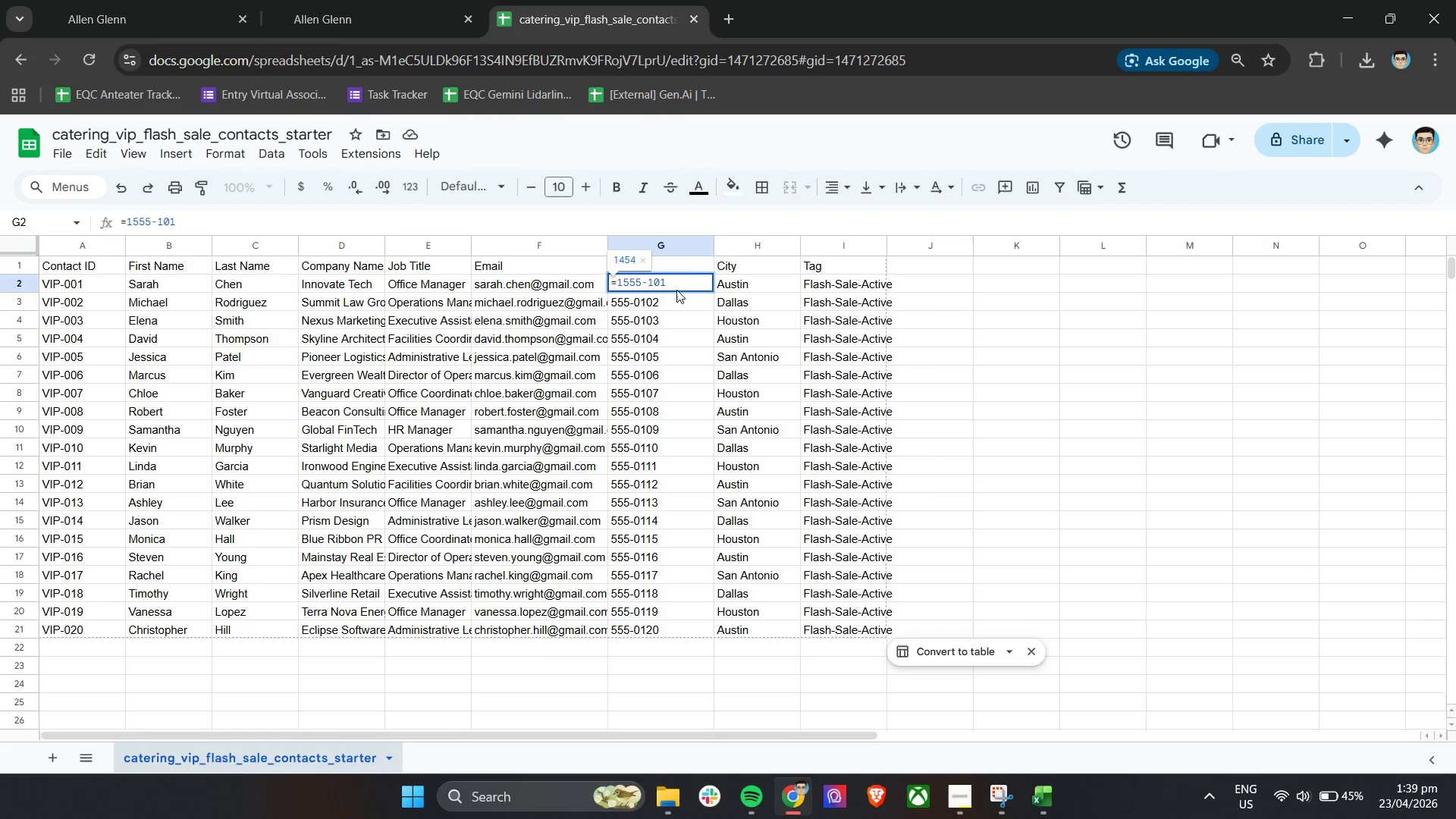 
key(Control+Z)
 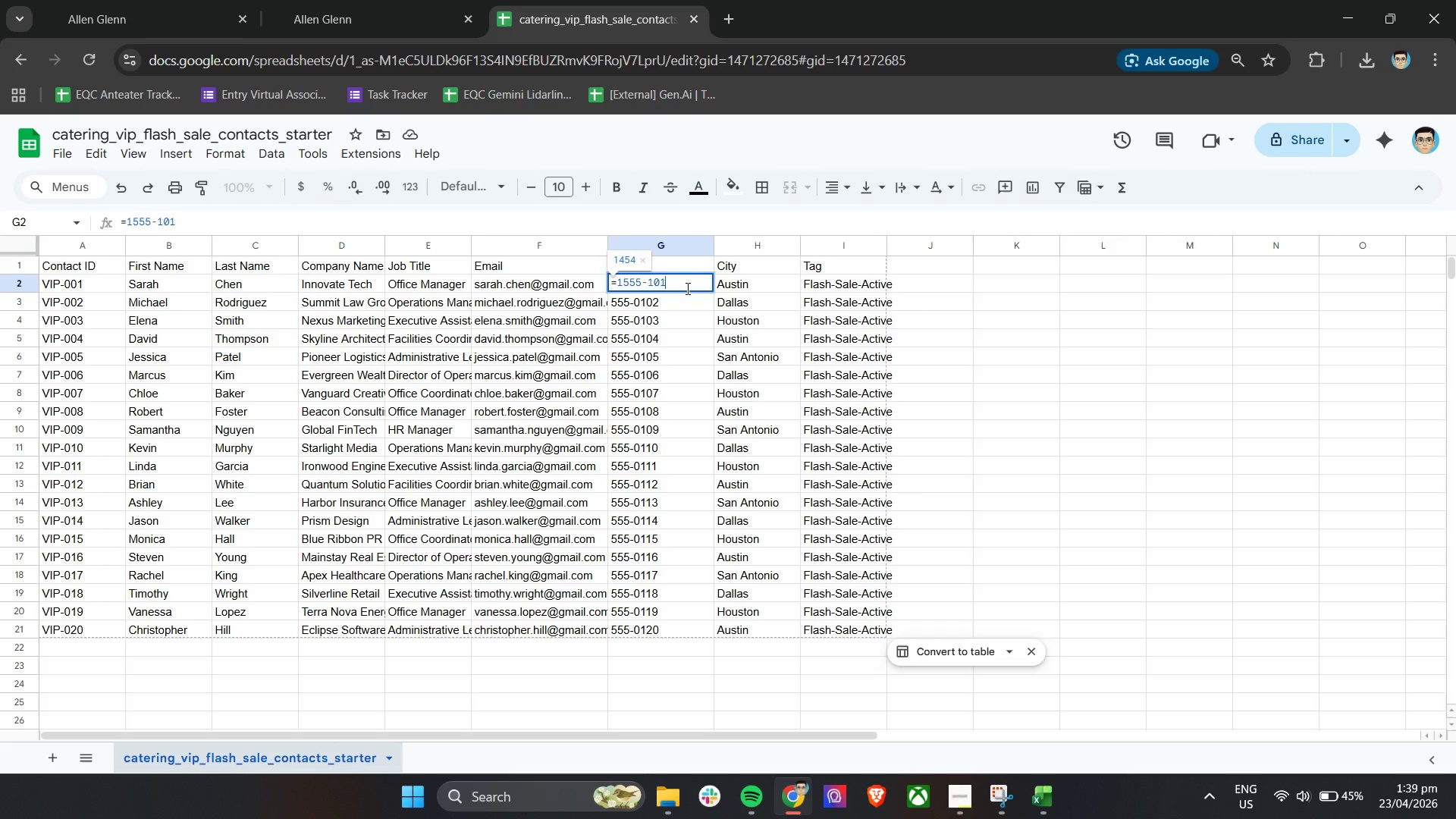 
key(Control+Z)
 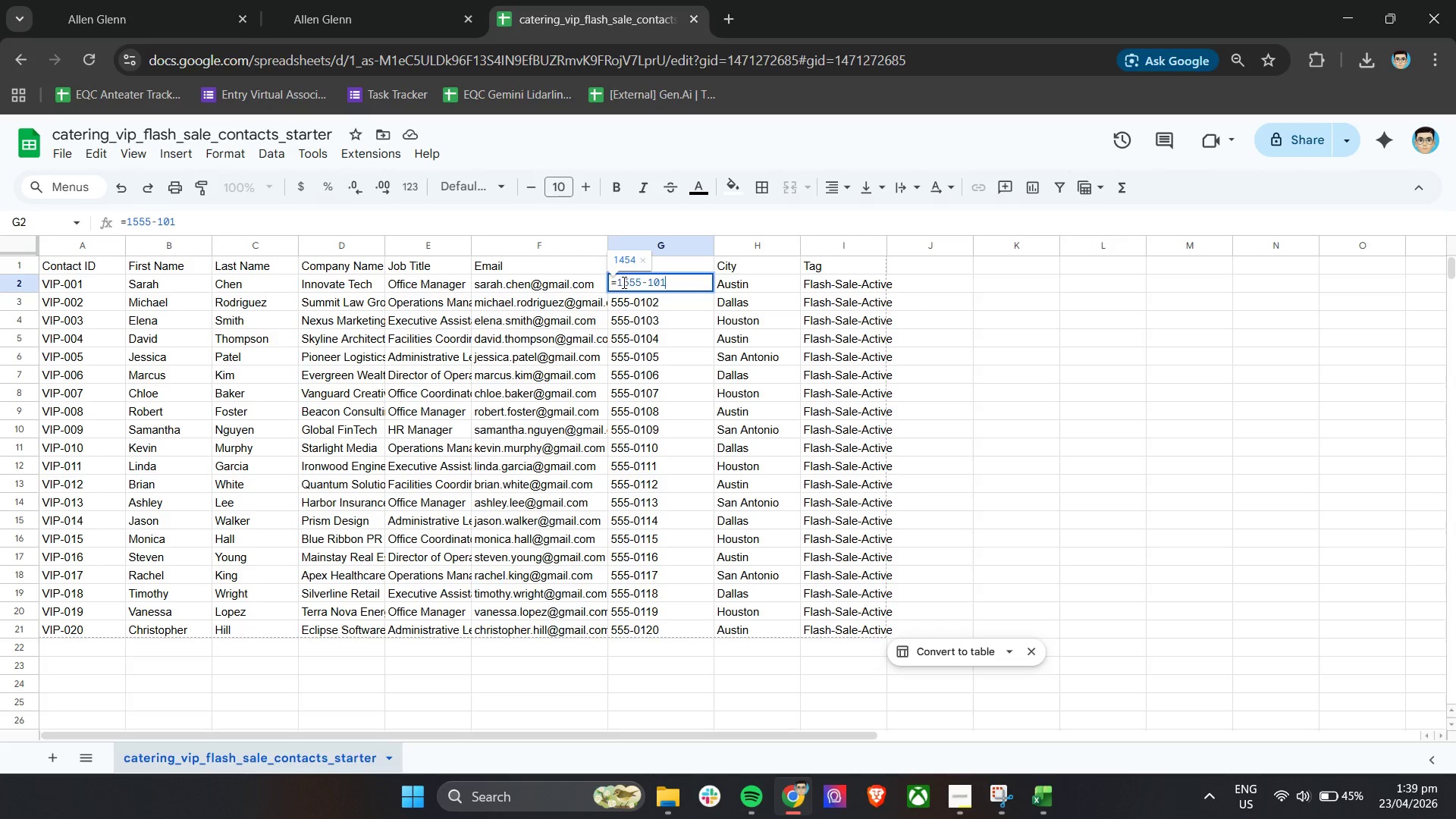 
left_click([620, 282])
 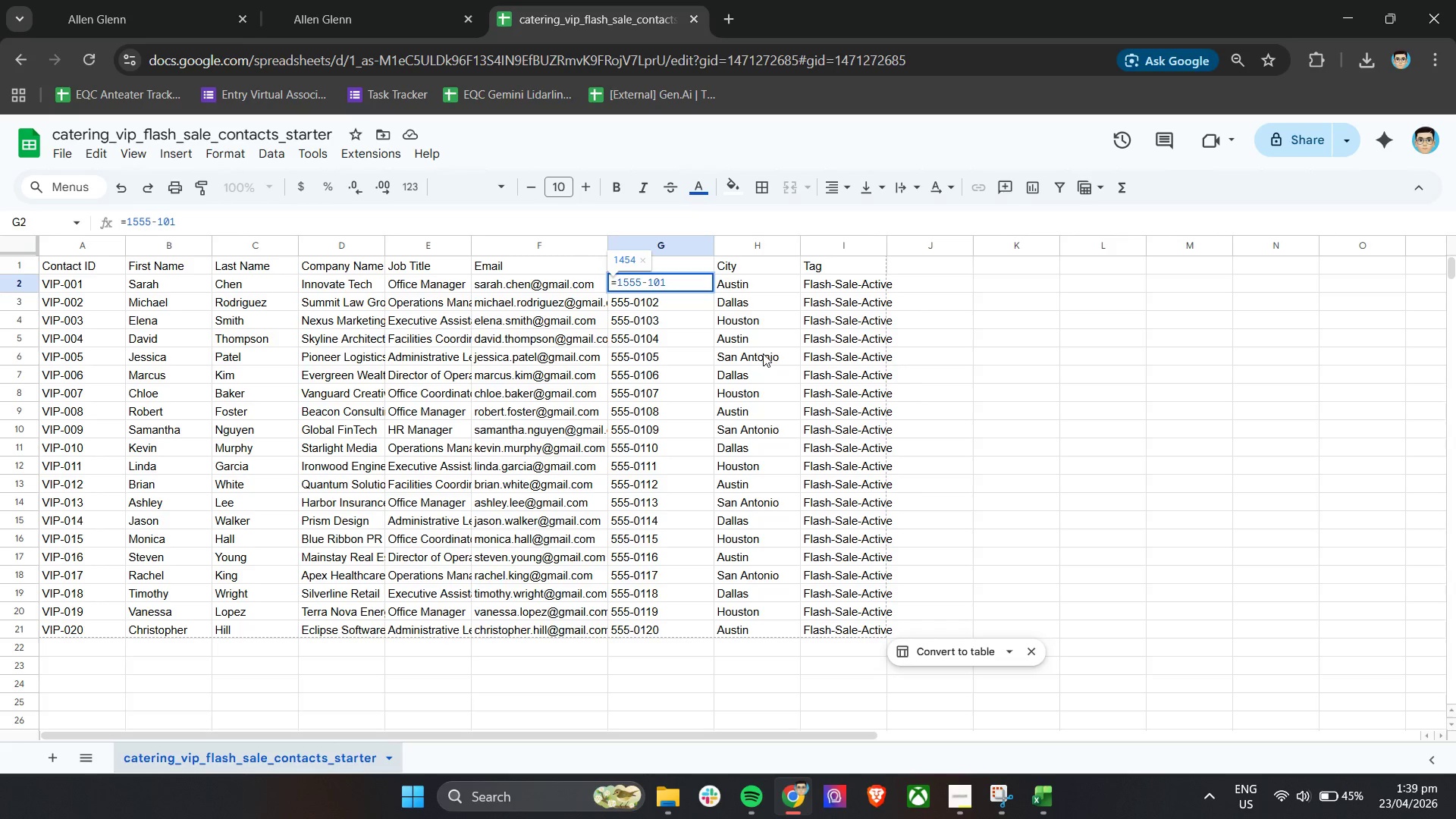 
key(Backspace)
 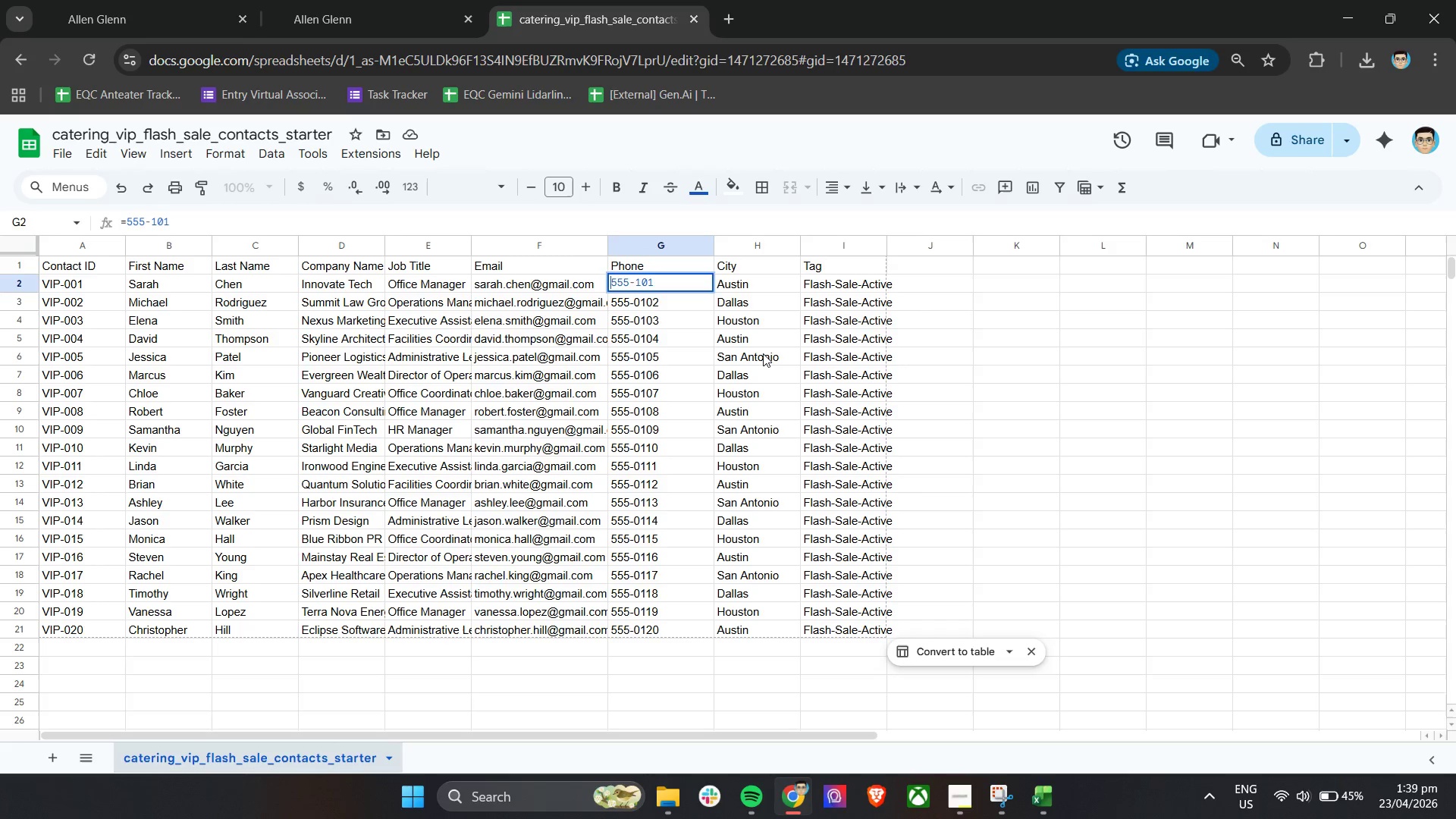 
key(Backspace)
 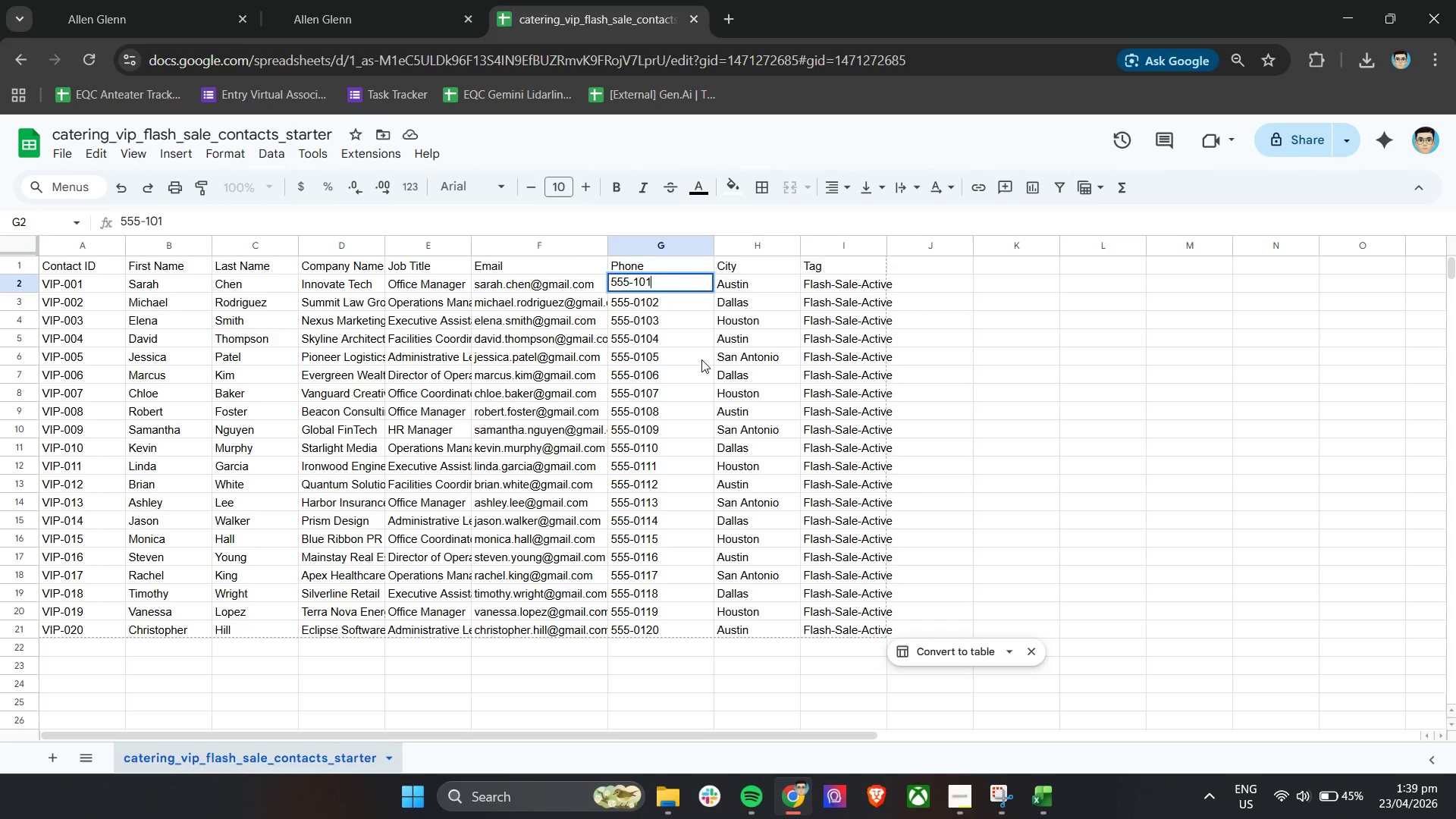 
left_click([1029, 404])
 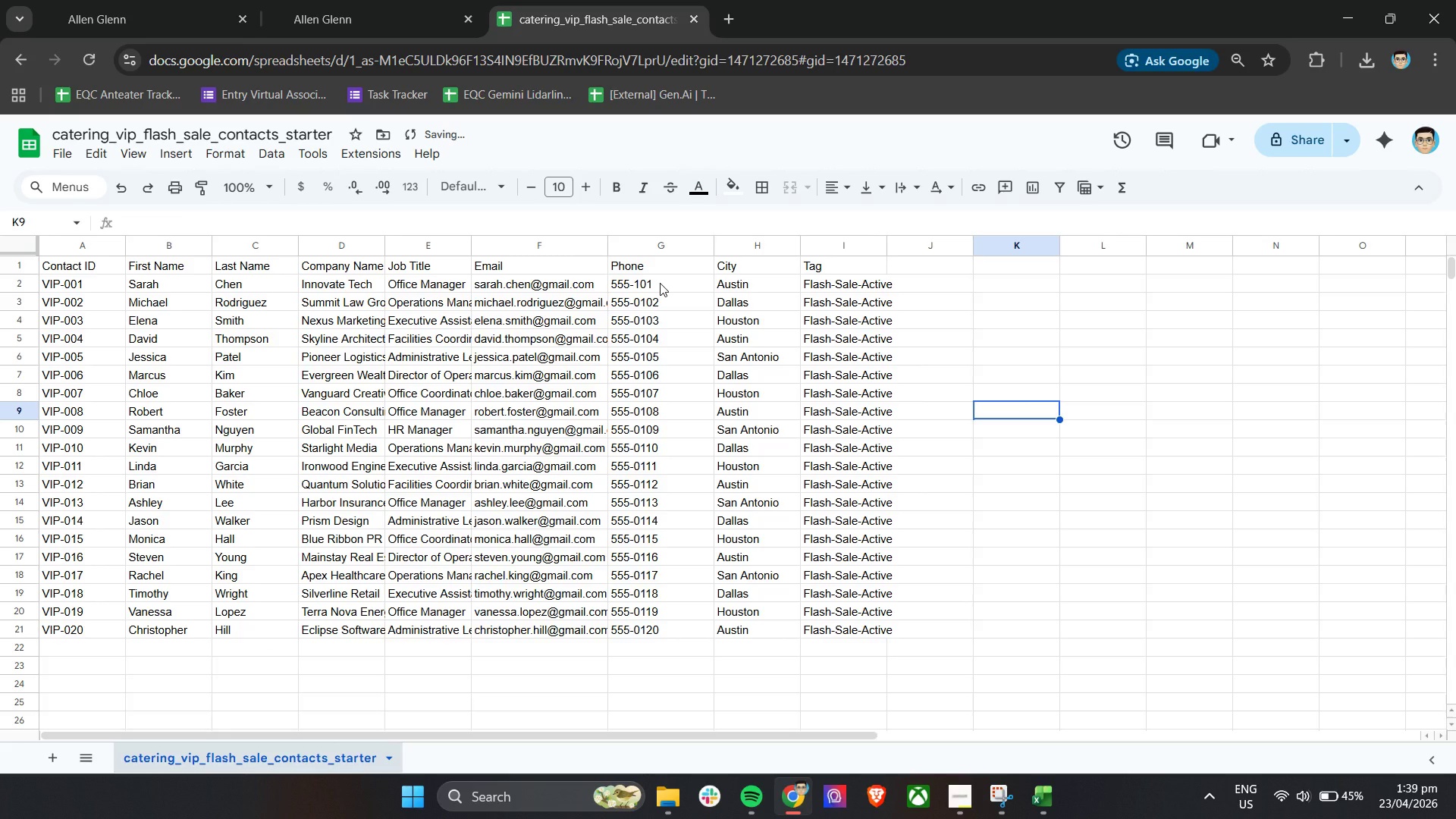 
double_click([660, 283])
 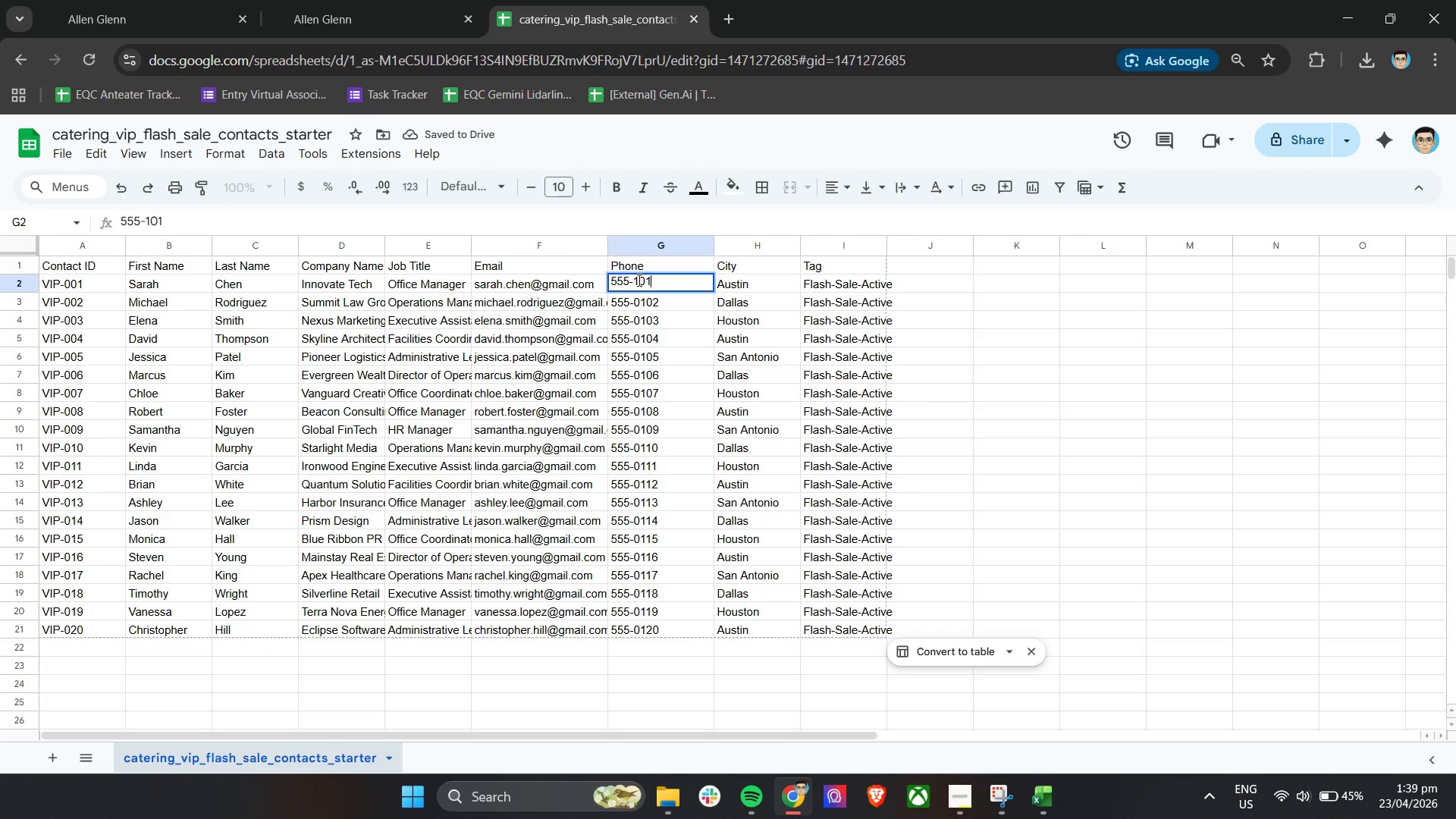 
left_click([638, 280])
 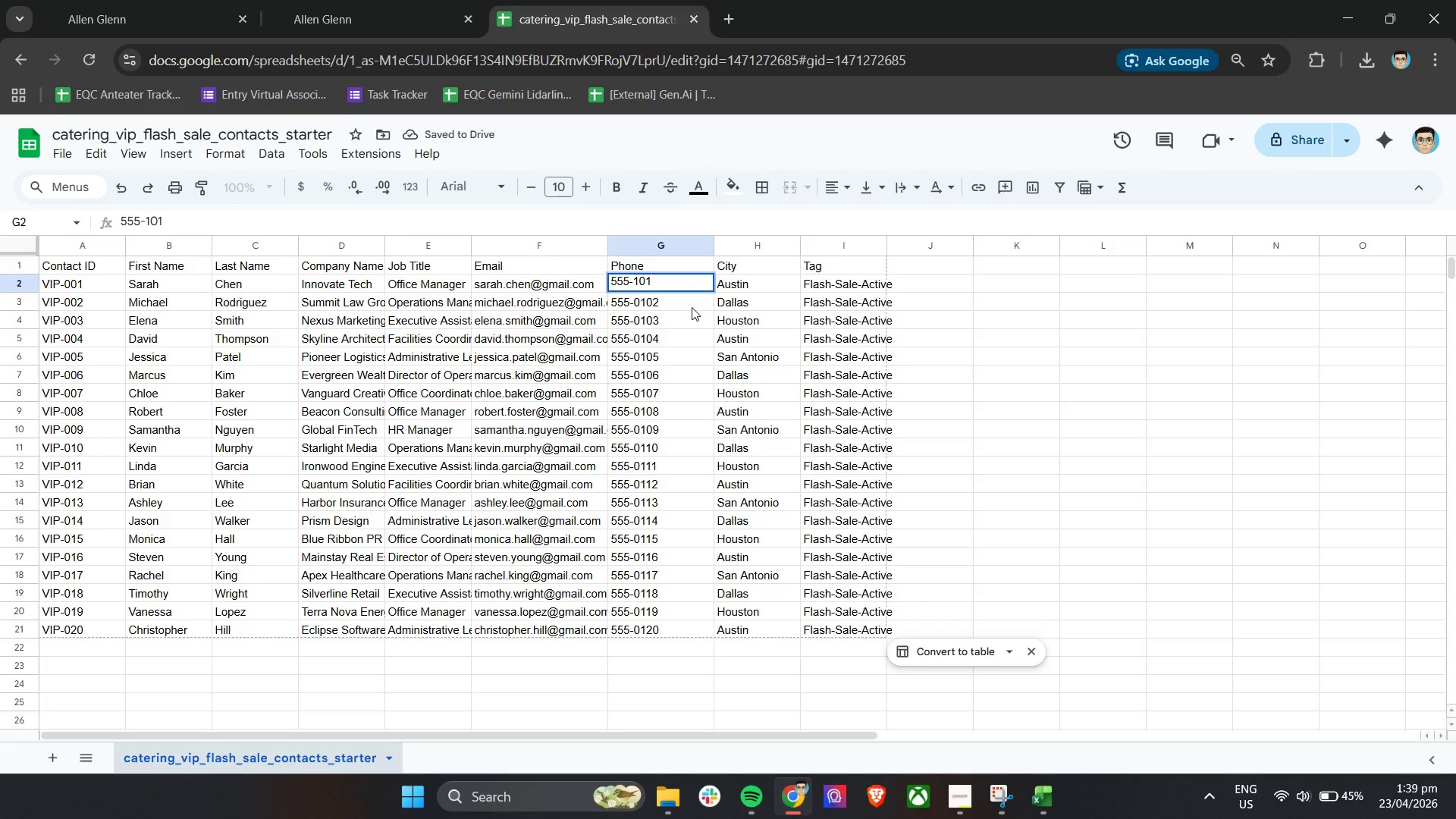 
key(ArrowLeft)
 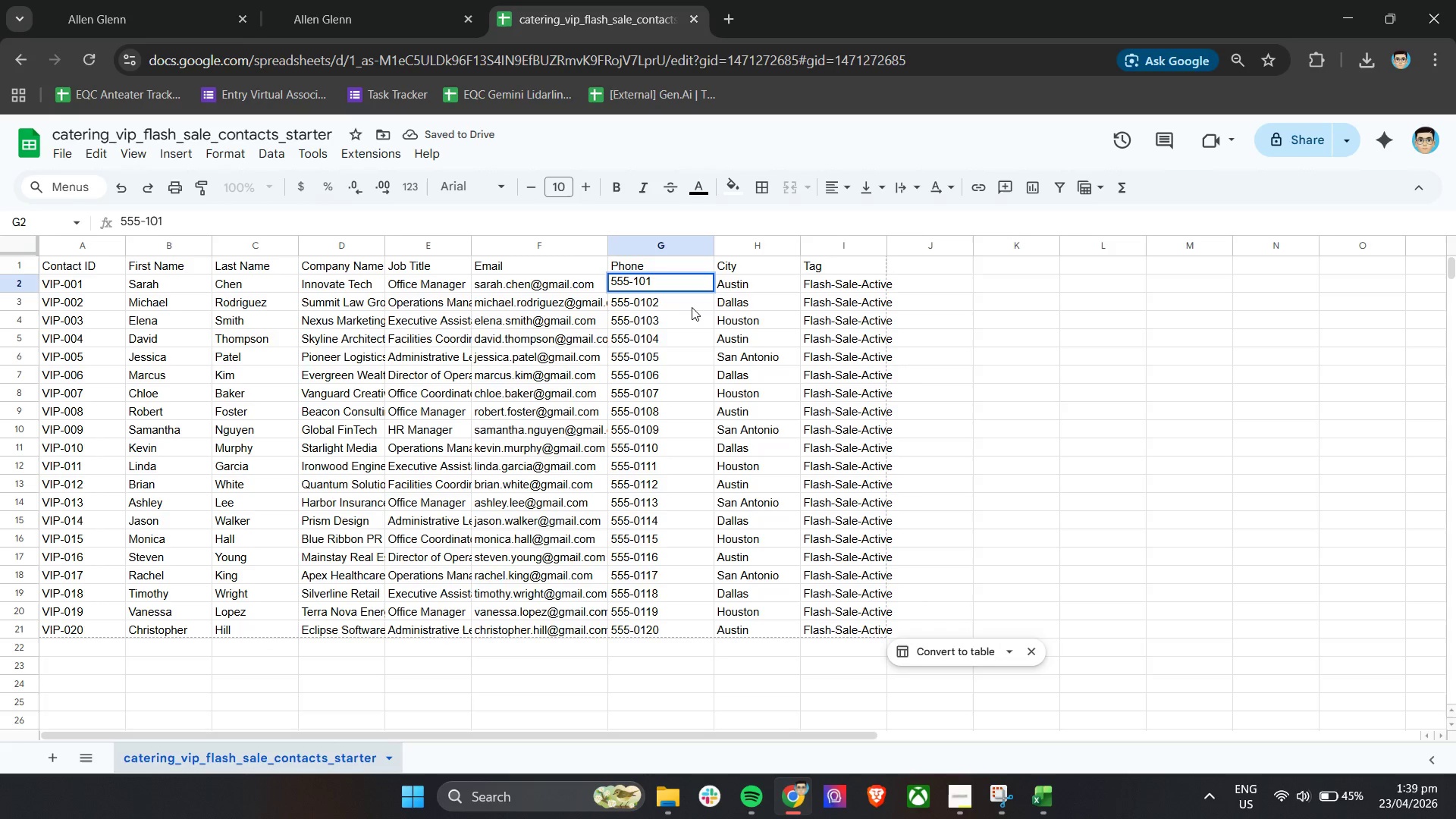 
key(0)
 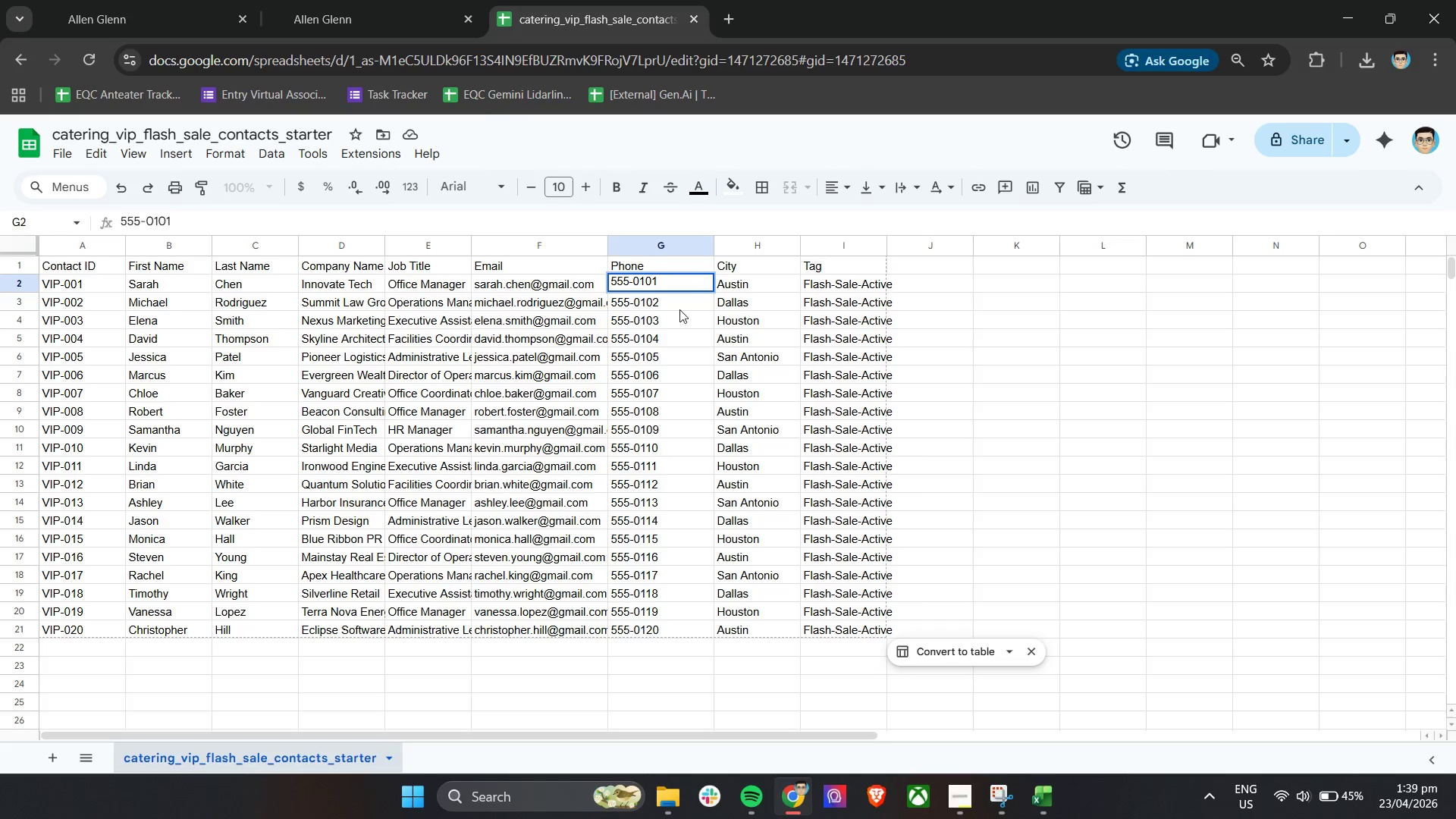 
left_click([979, 326])
 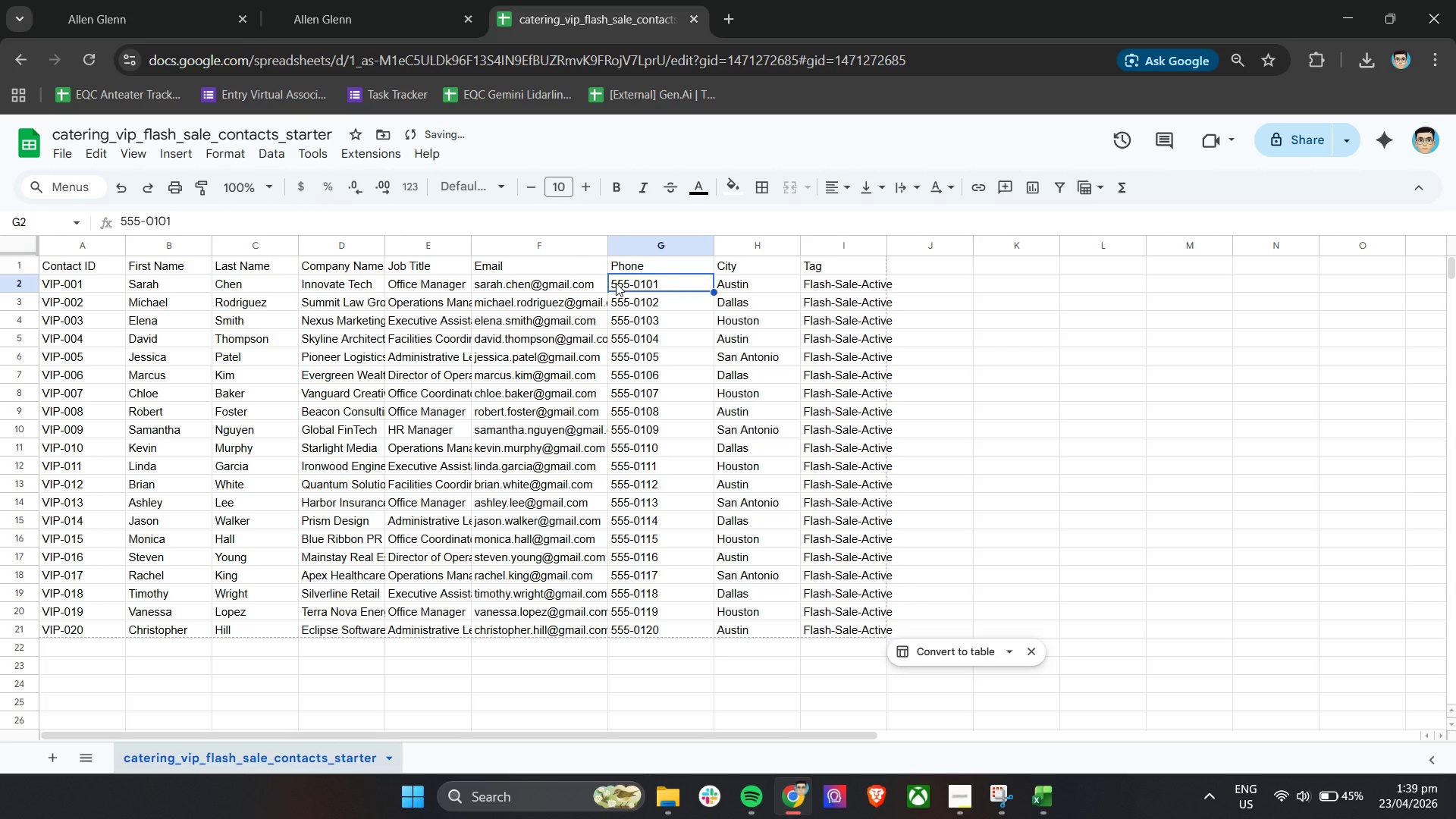 
double_click([615, 283])
 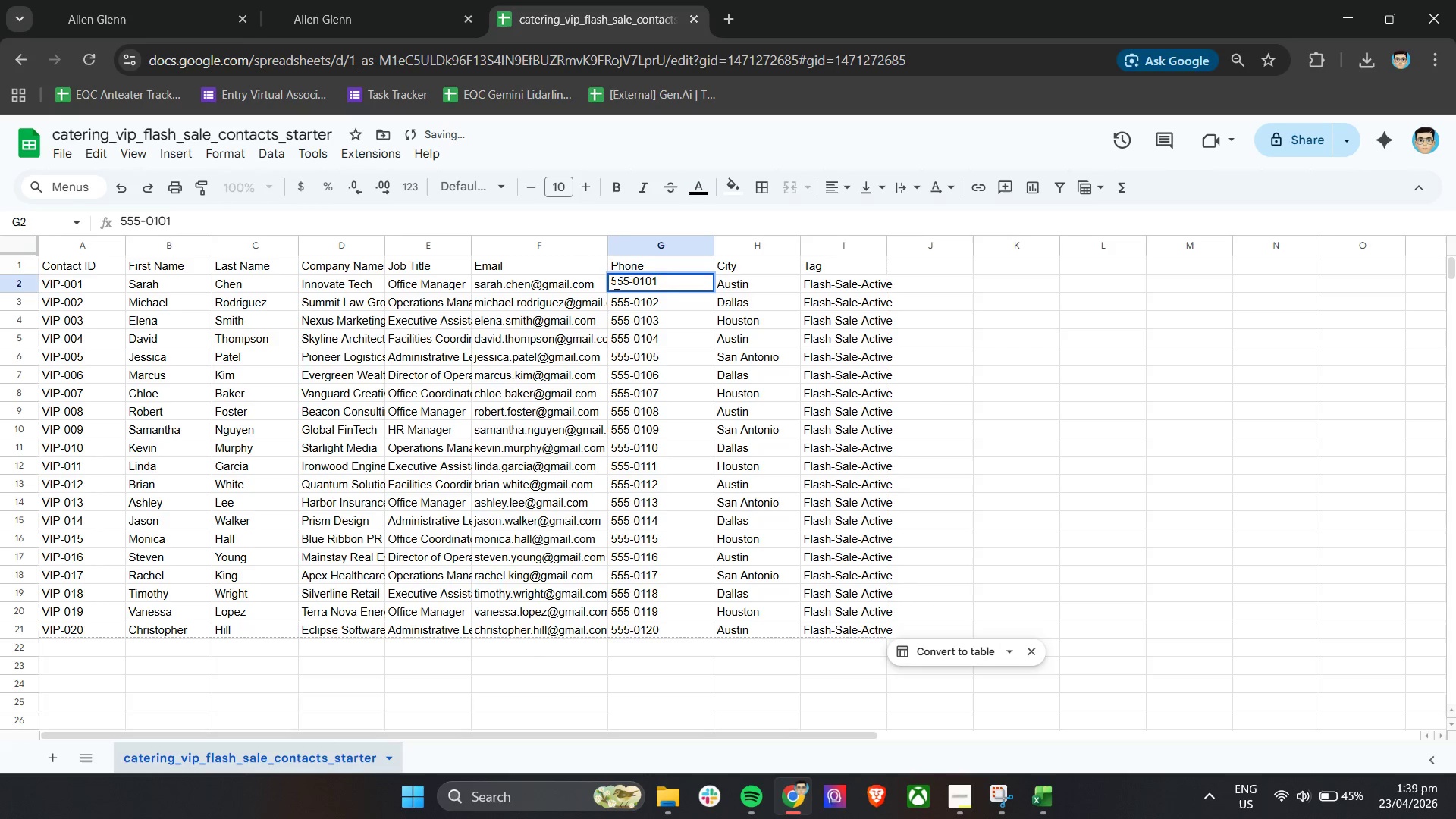 
triple_click([615, 283])
 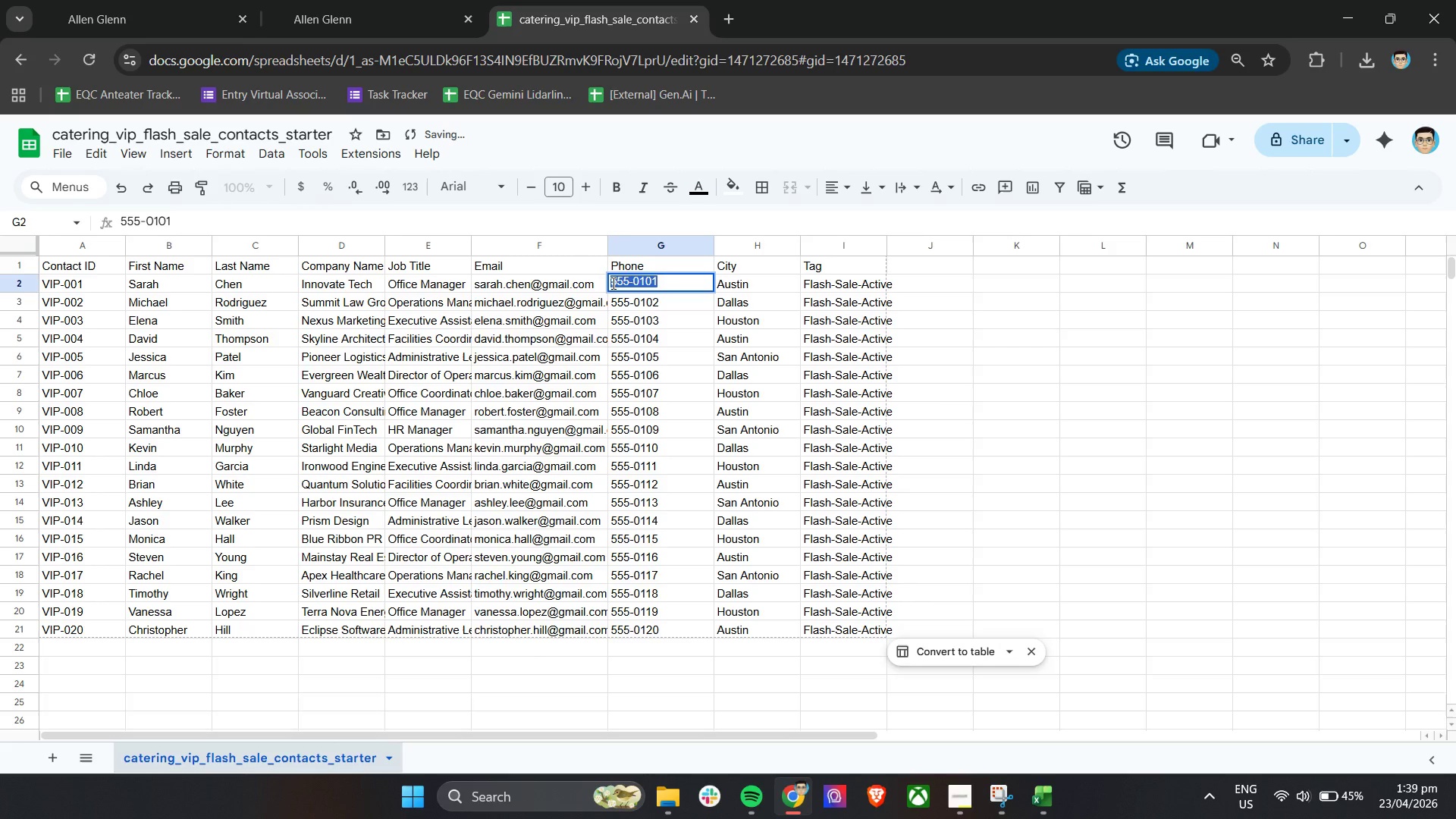 
left_click([612, 283])
 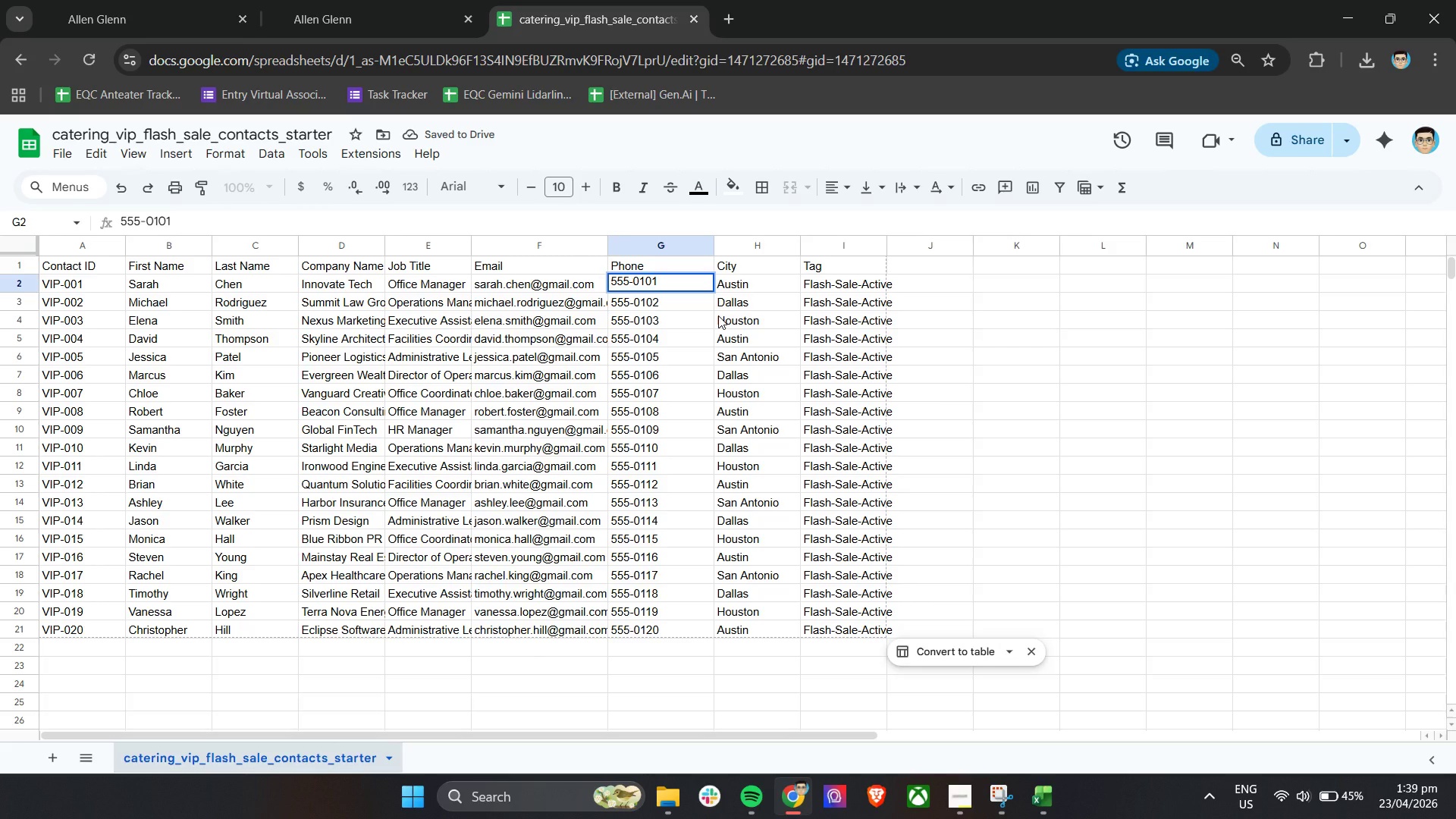 
key(Equal)
 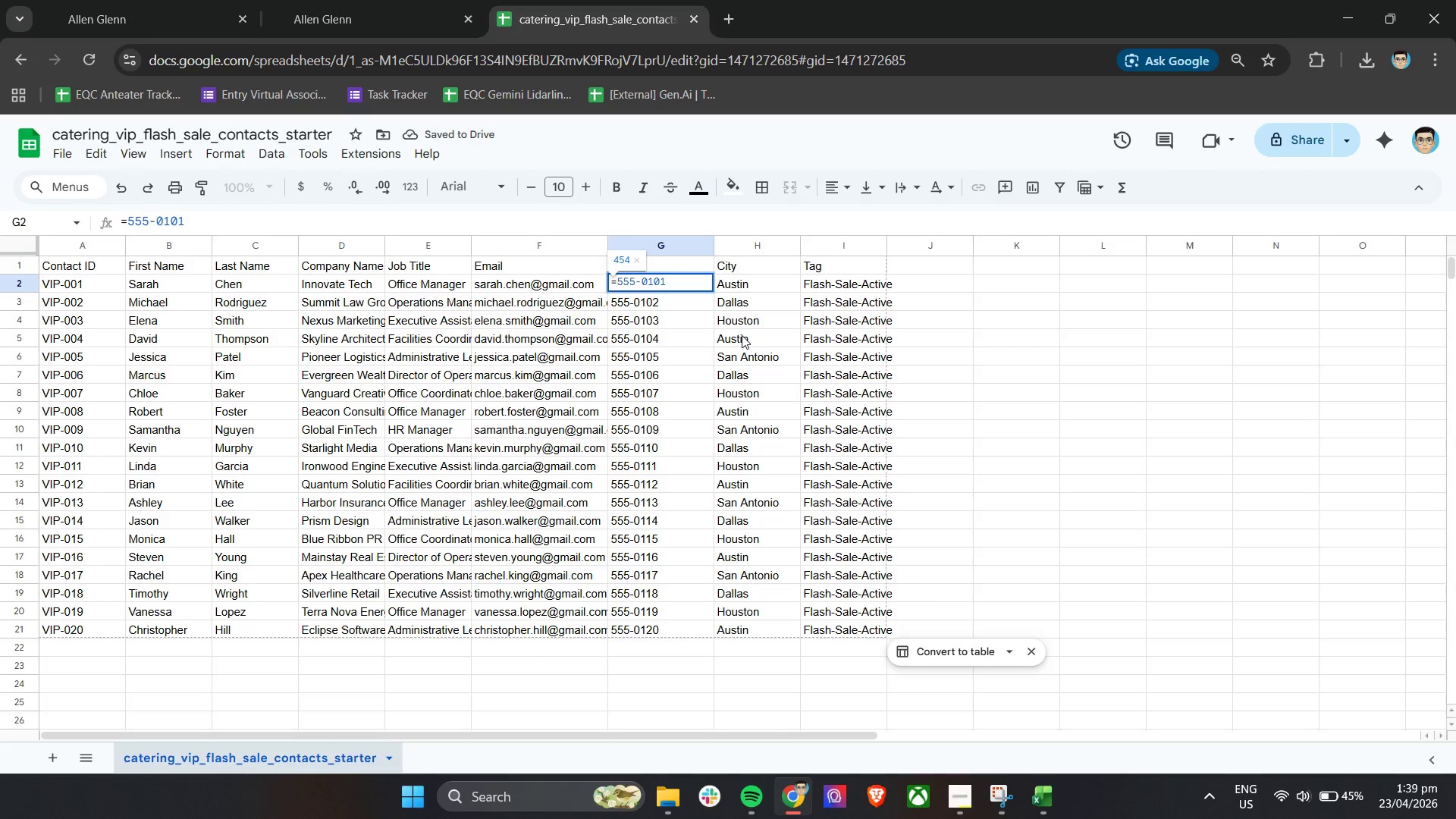 
key(Backspace)
 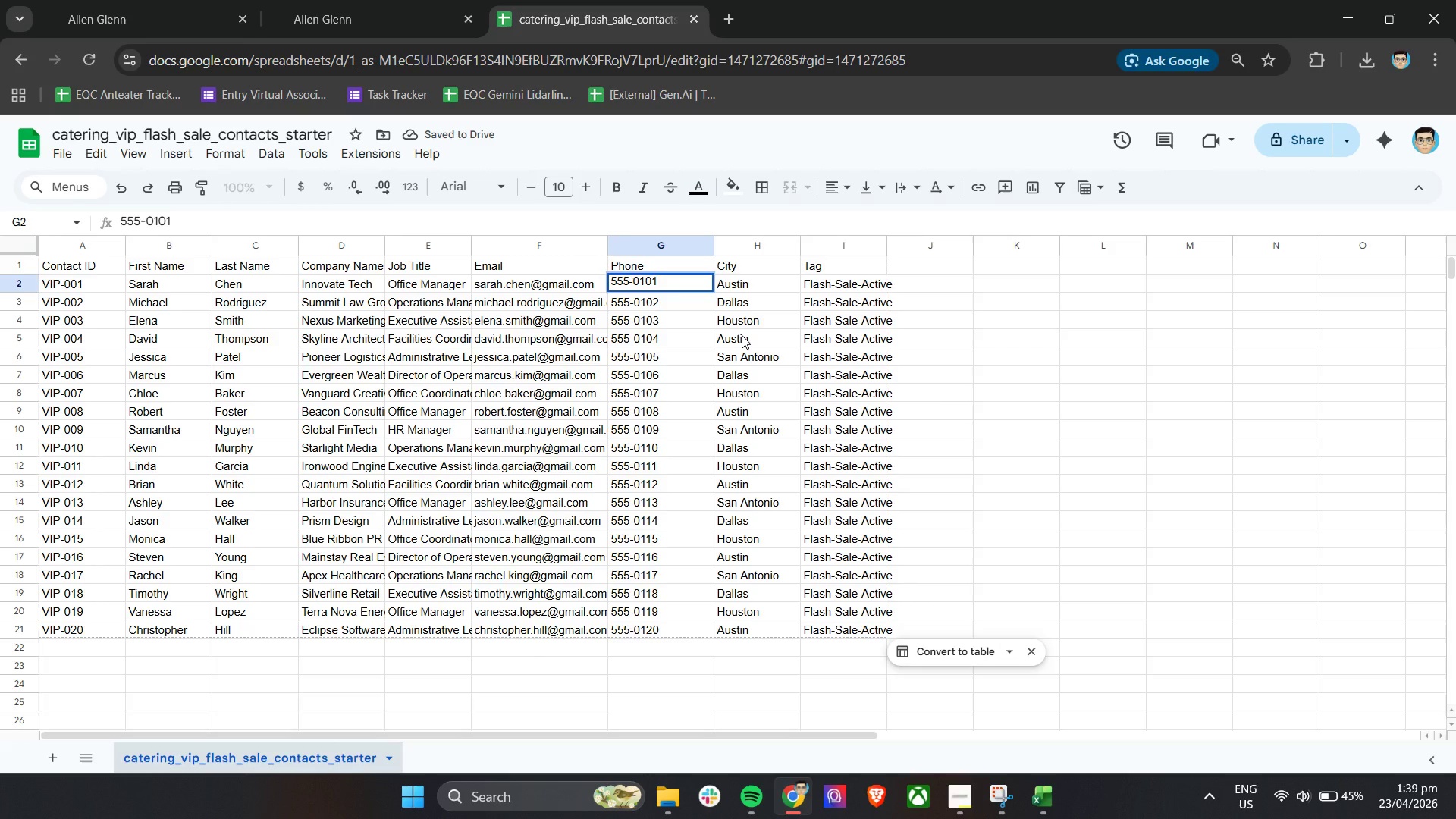 
hold_key(key=ShiftRight, duration=0.72)
 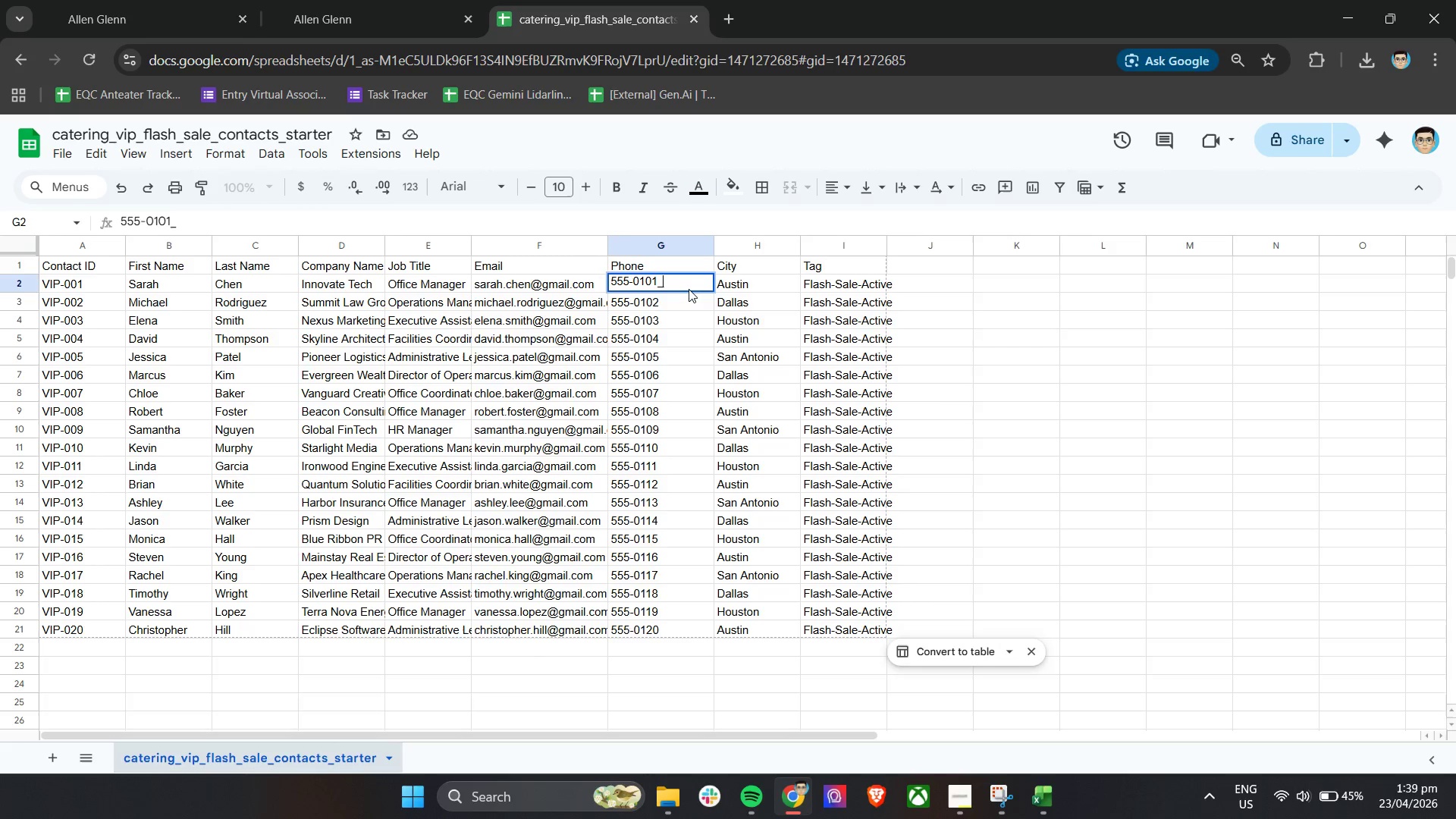 
hold_key(key=Minus, duration=0.34)
 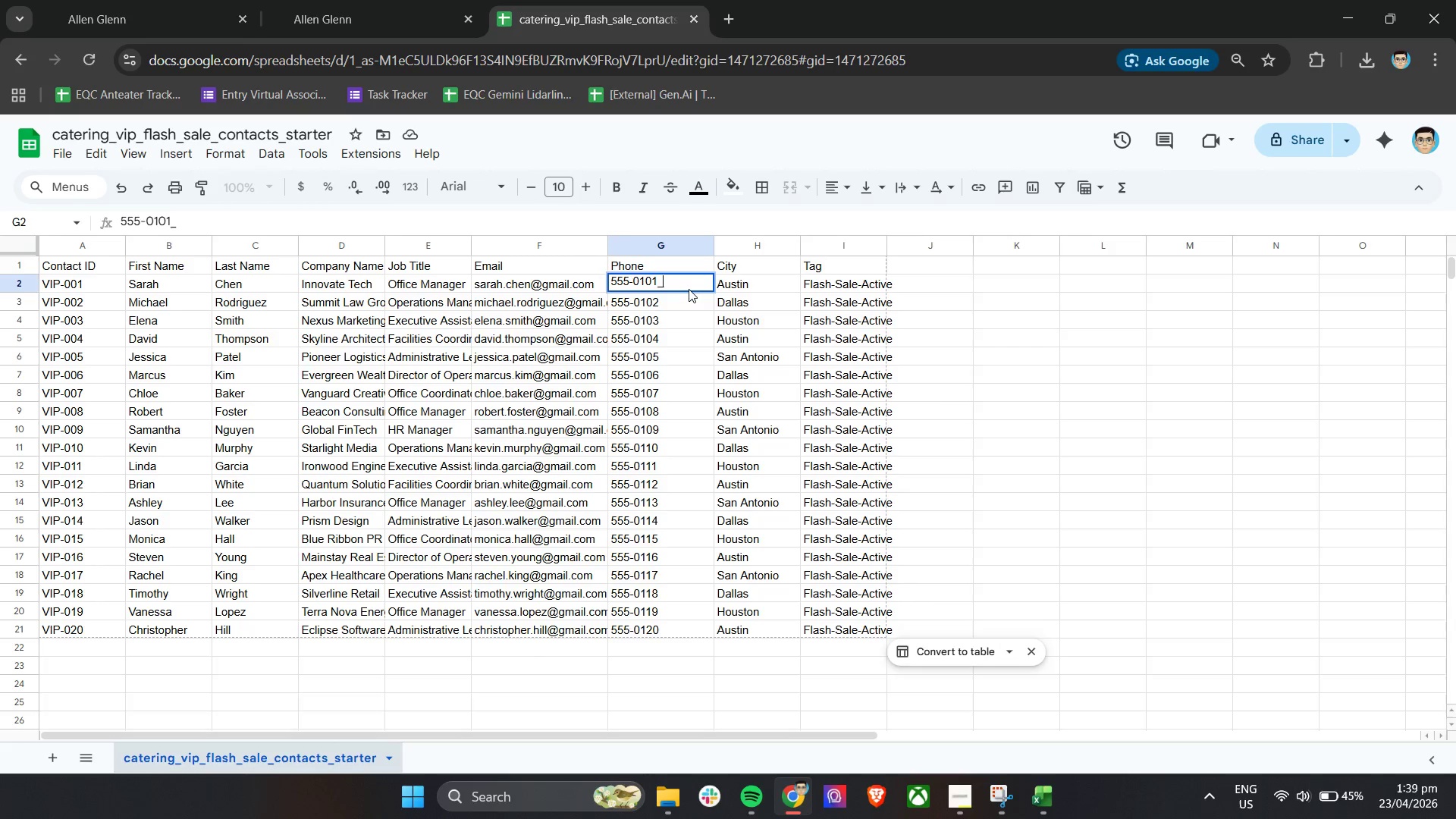 
key(Backspace)
 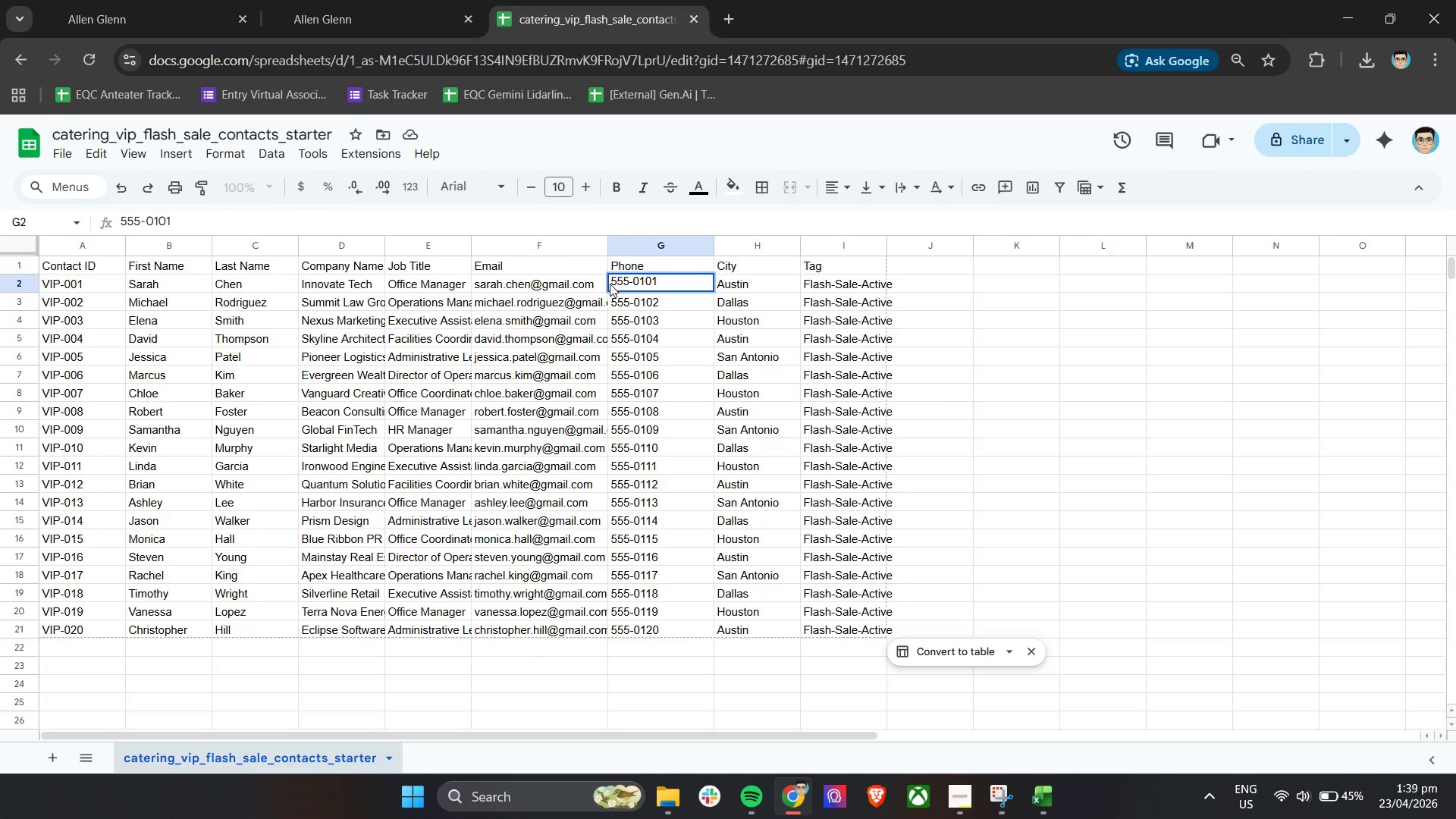 
double_click([613, 284])
 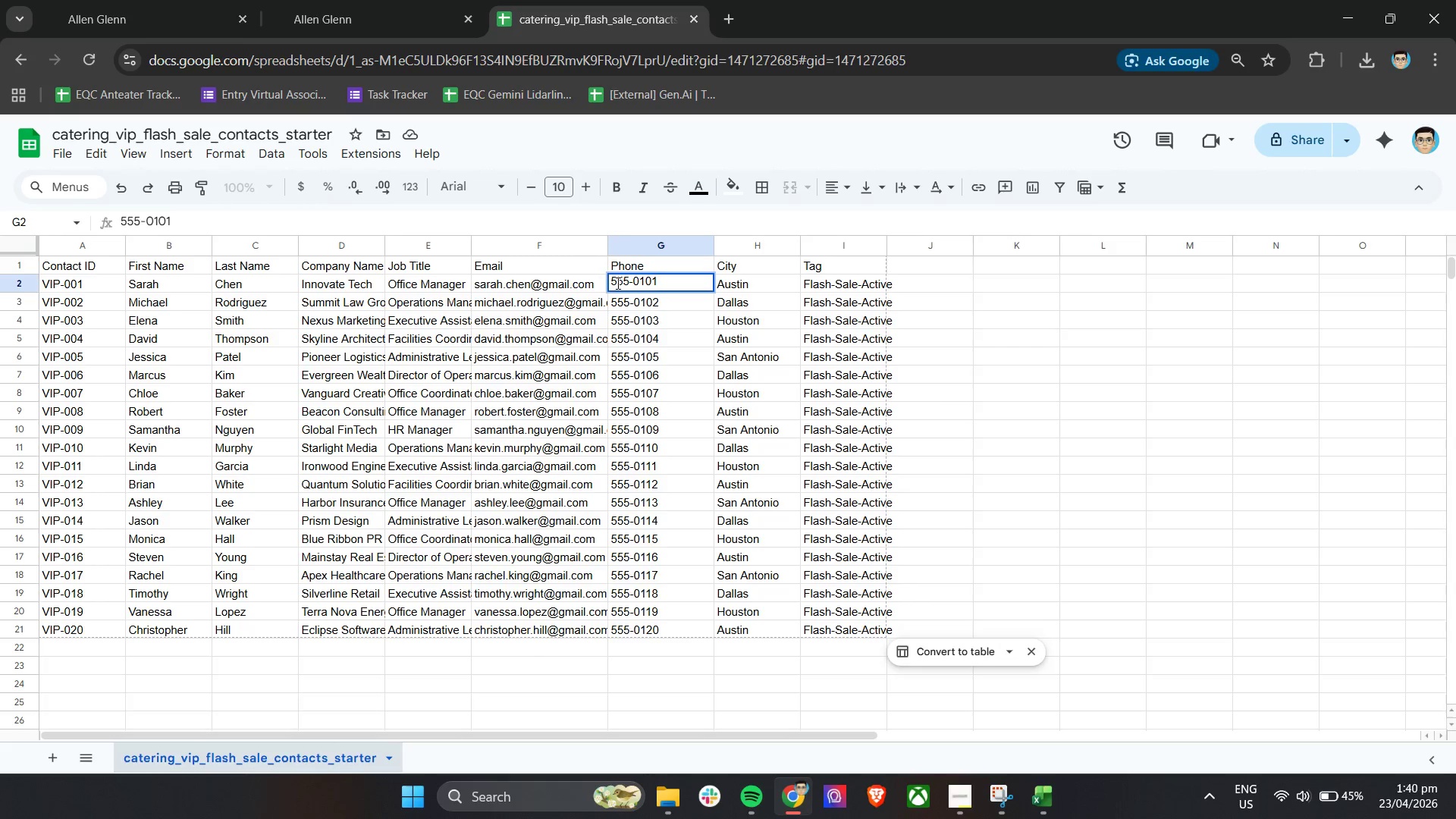 
left_click([614, 283])
 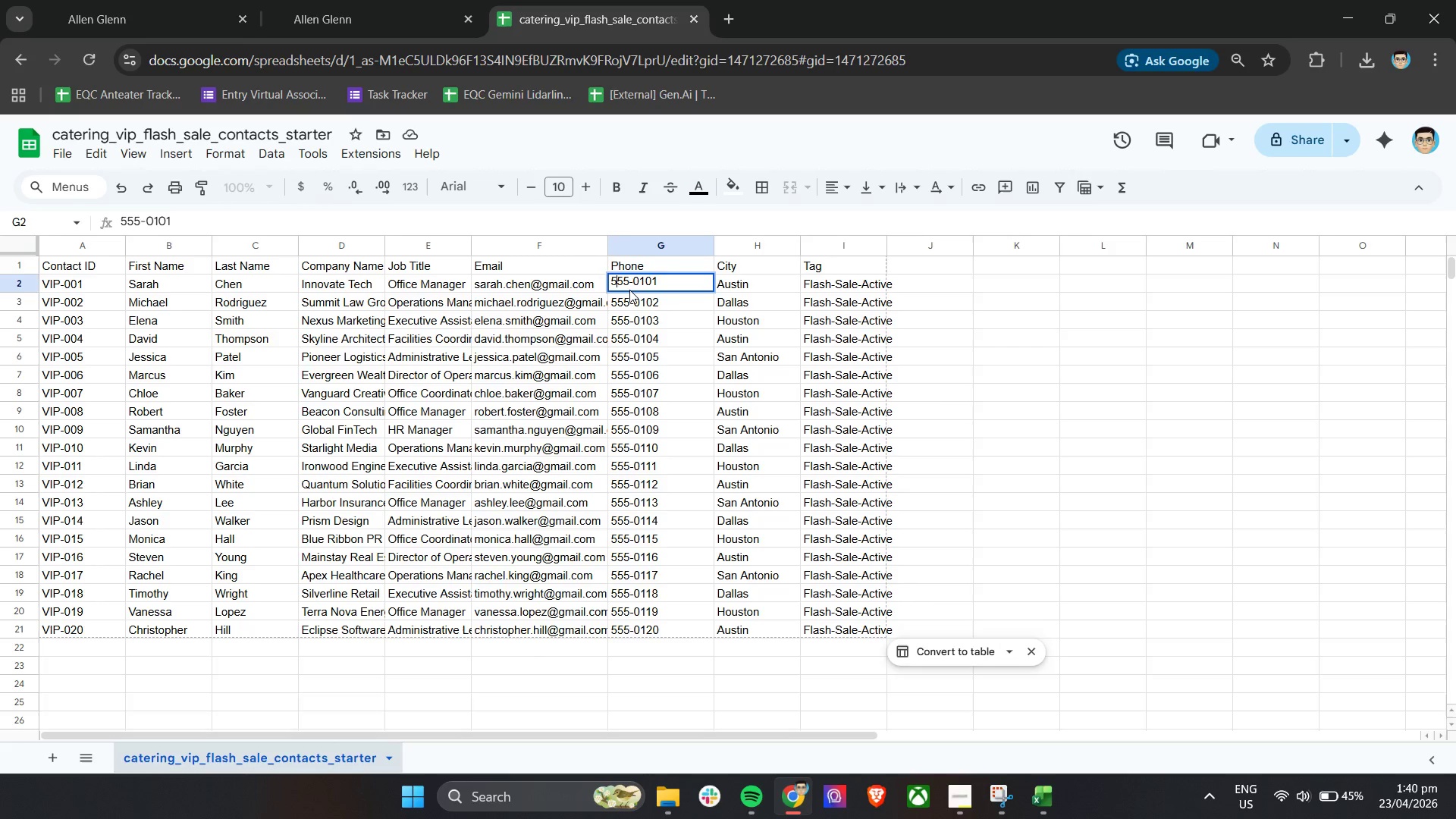 
key(ArrowLeft)
 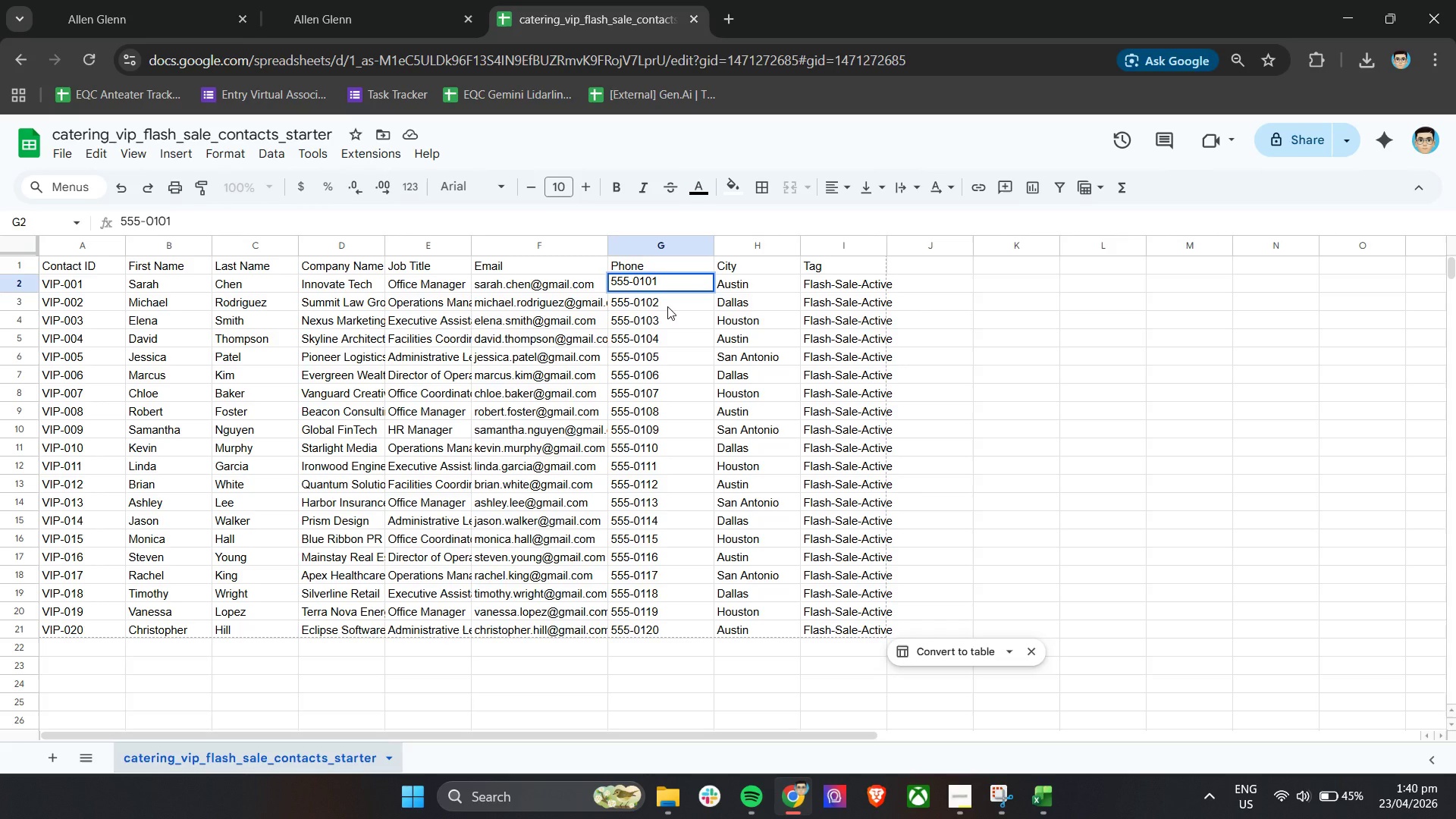 
hold_key(key=ShiftRight, duration=1.41)
 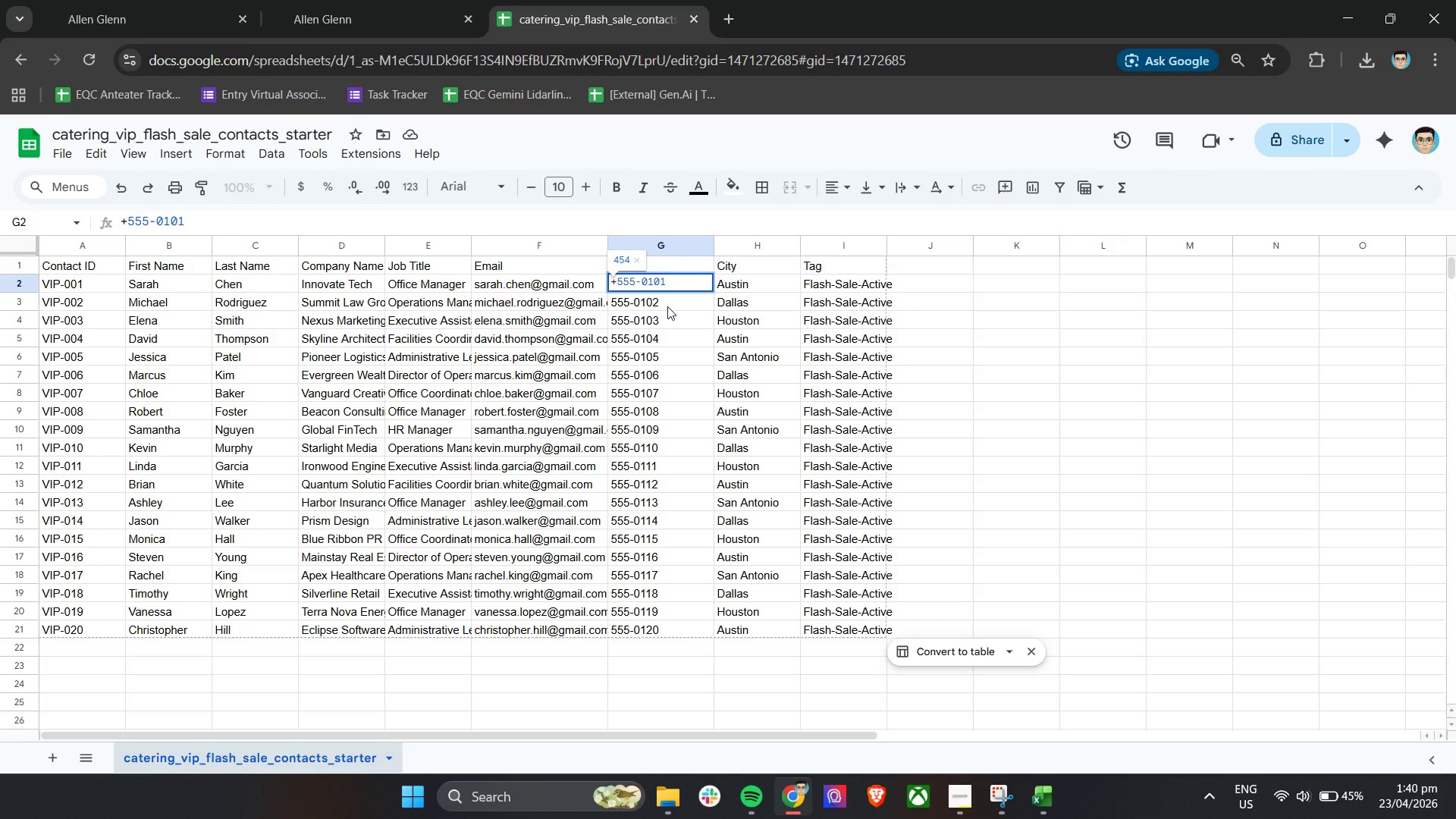 
hold_key(key=Equal, duration=0.31)
 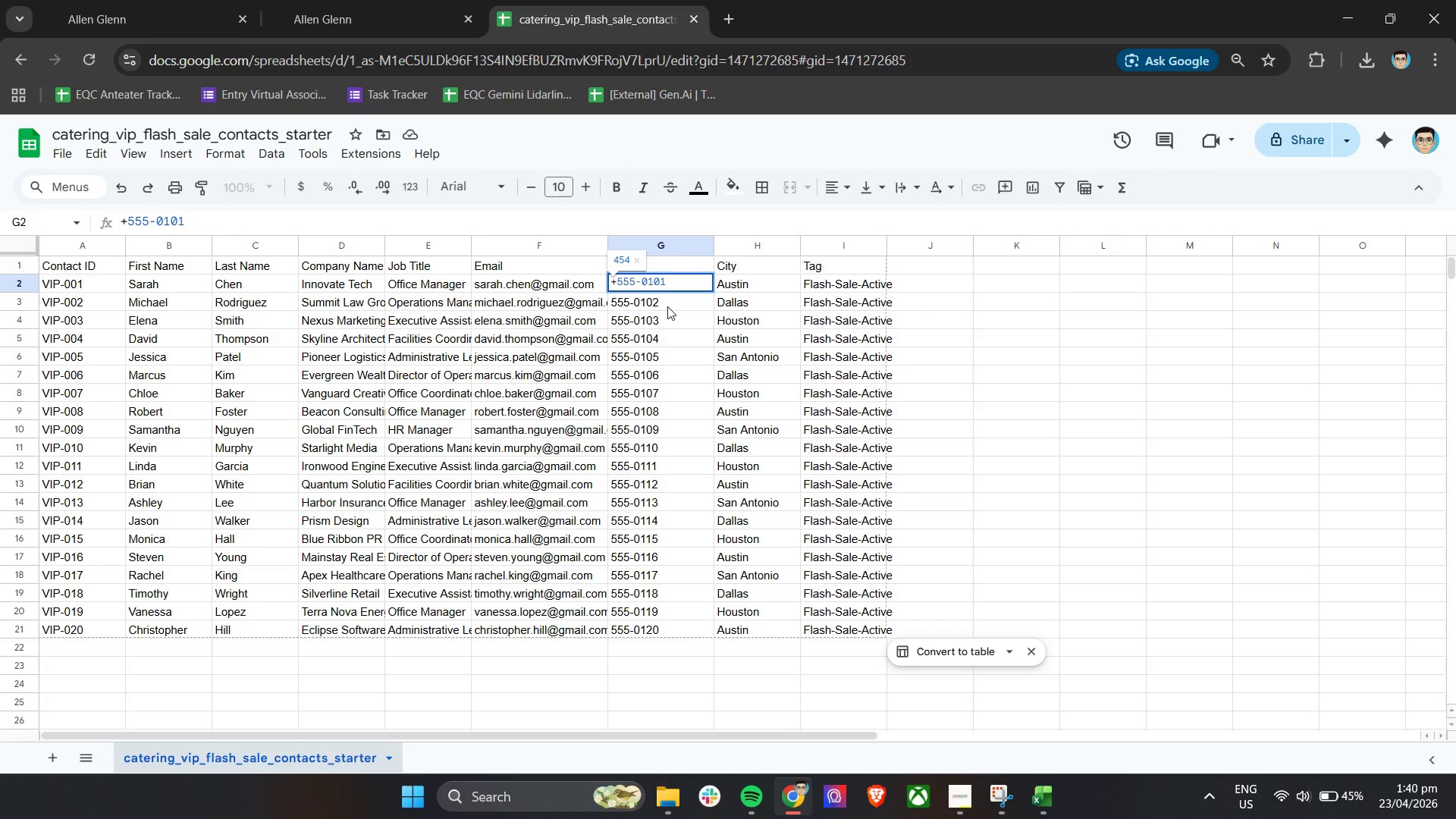 
key(1)
 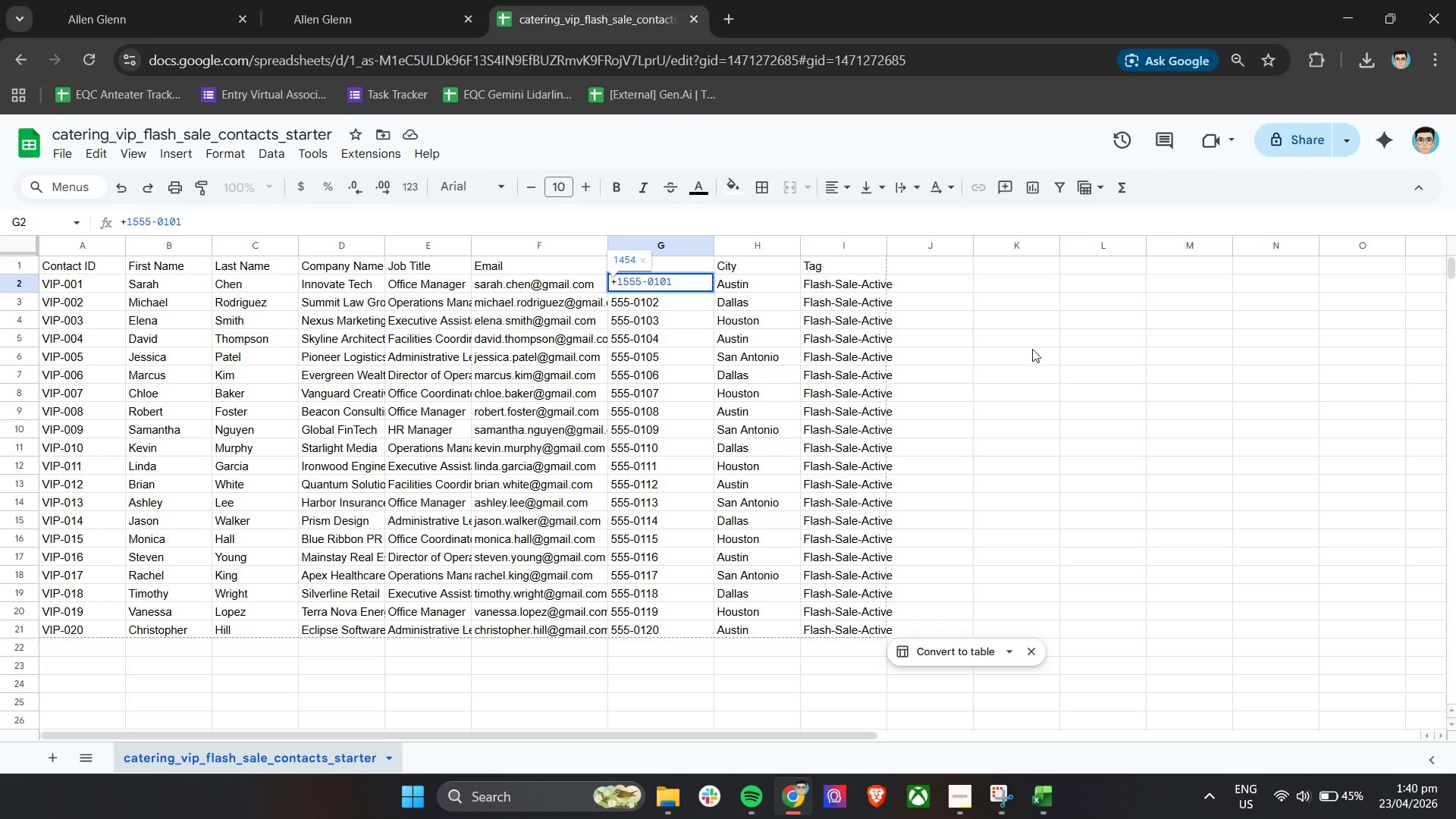 
left_click([1124, 365])
 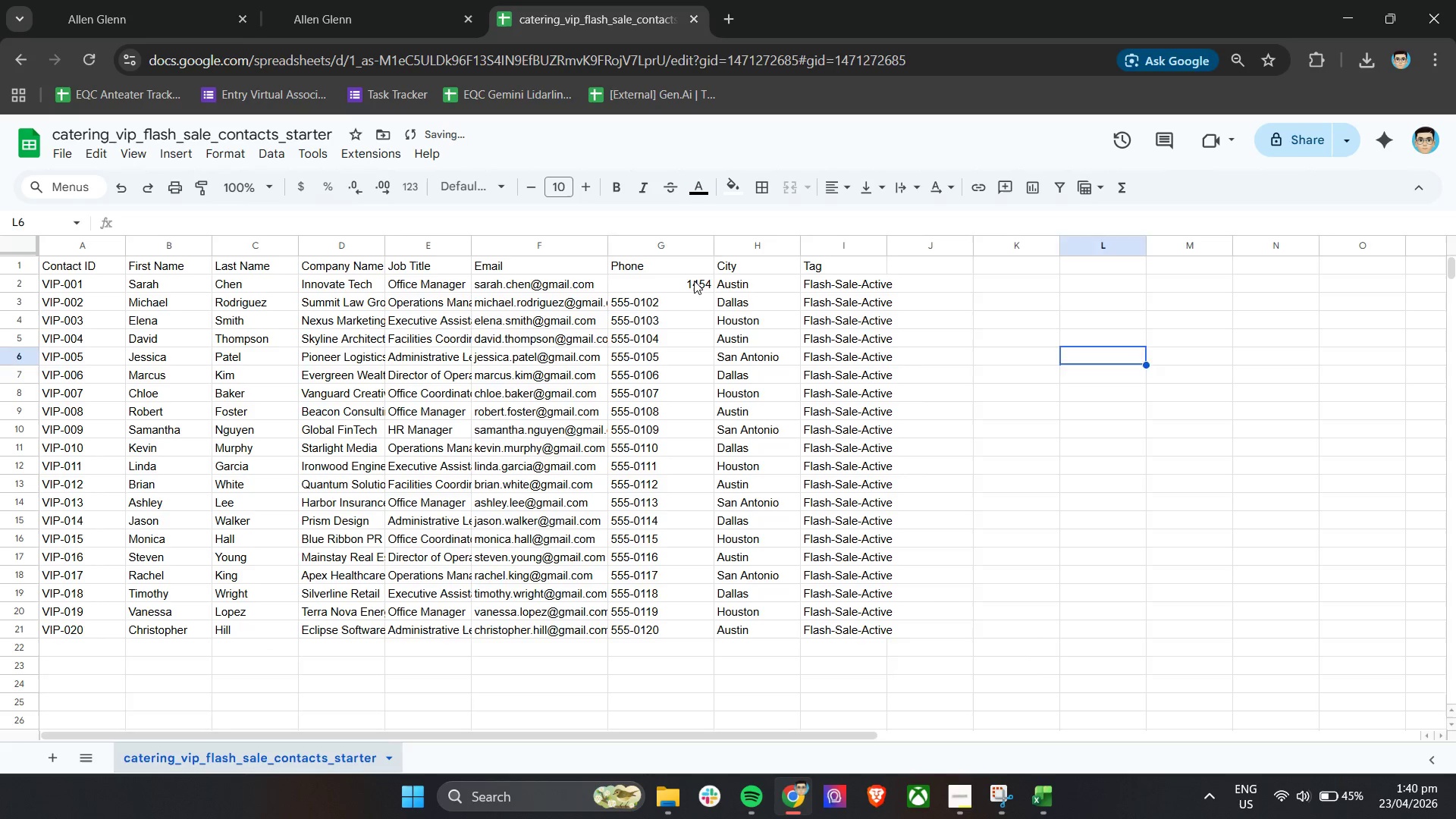 
double_click([694, 281])
 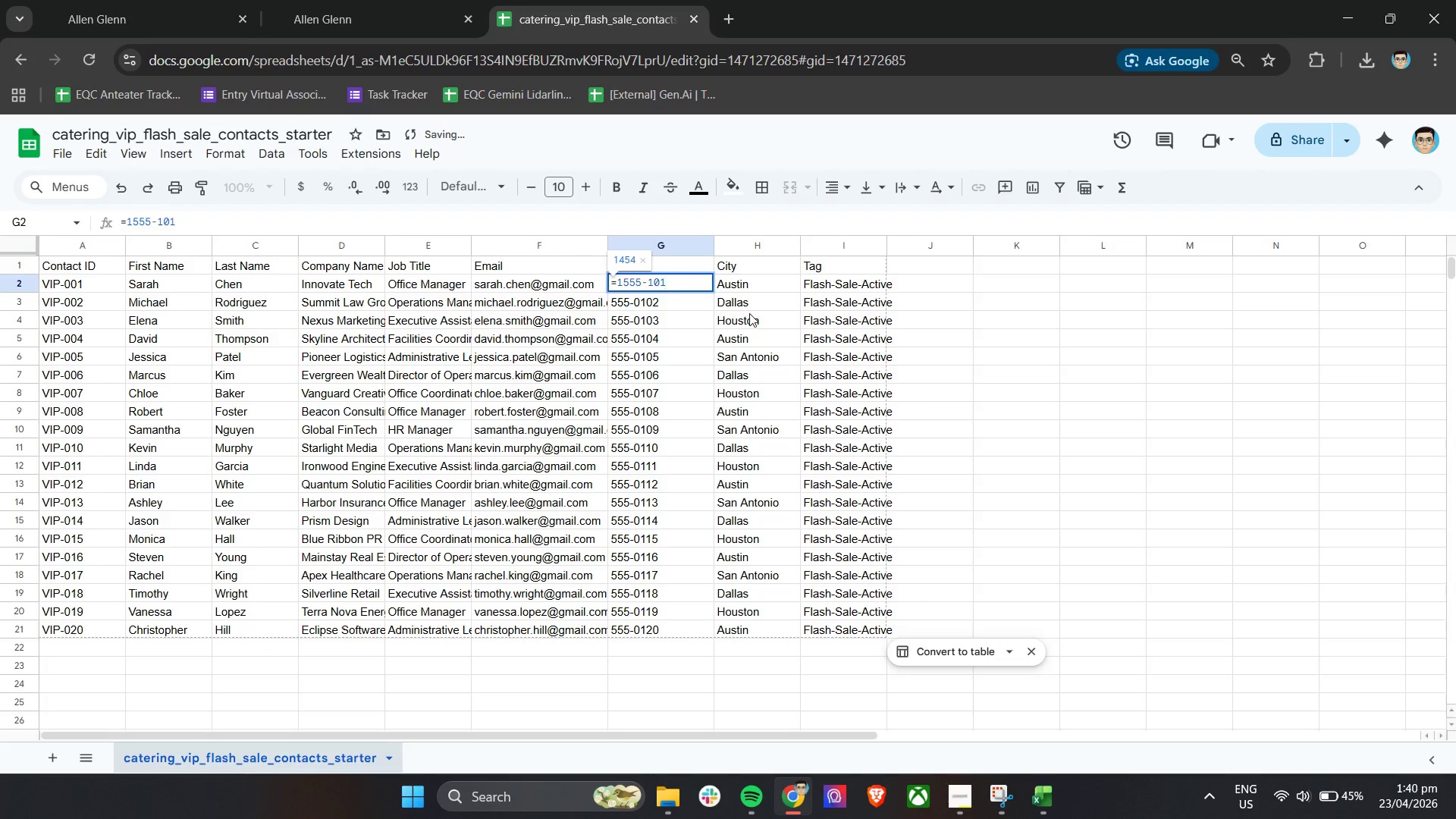 
key(Control+A)
 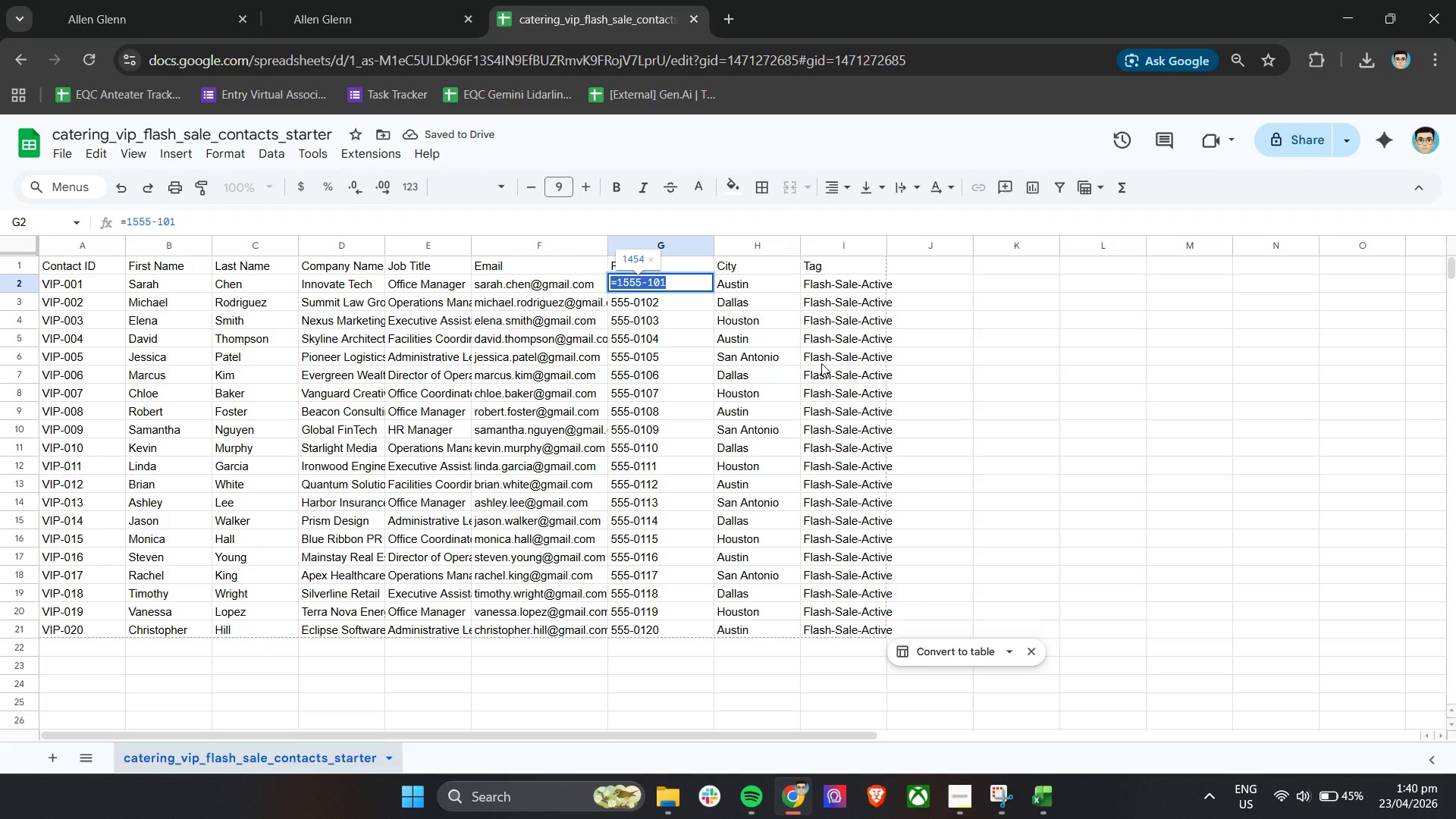 
key(Backspace)
 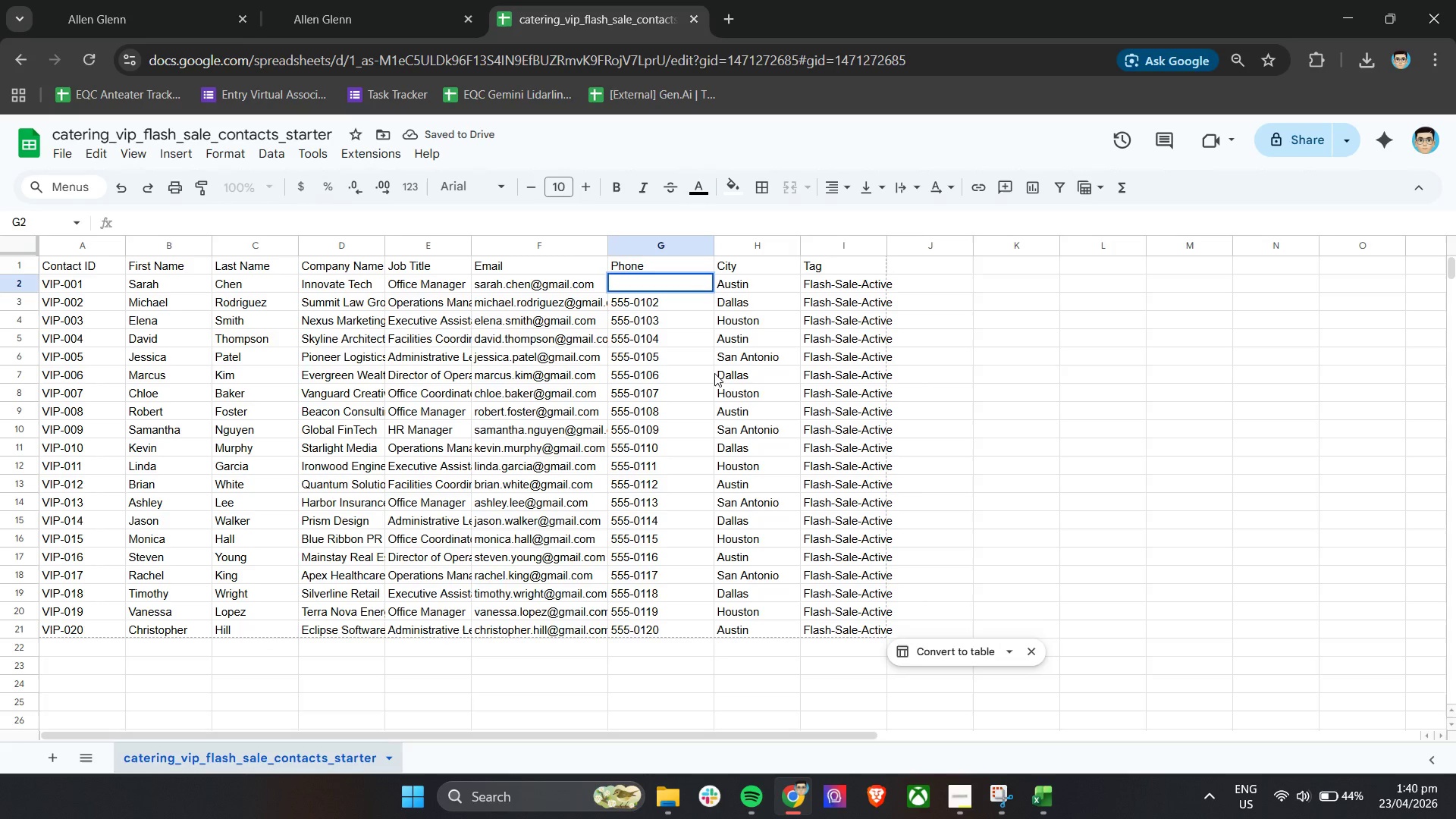 
key(Control+Z)
 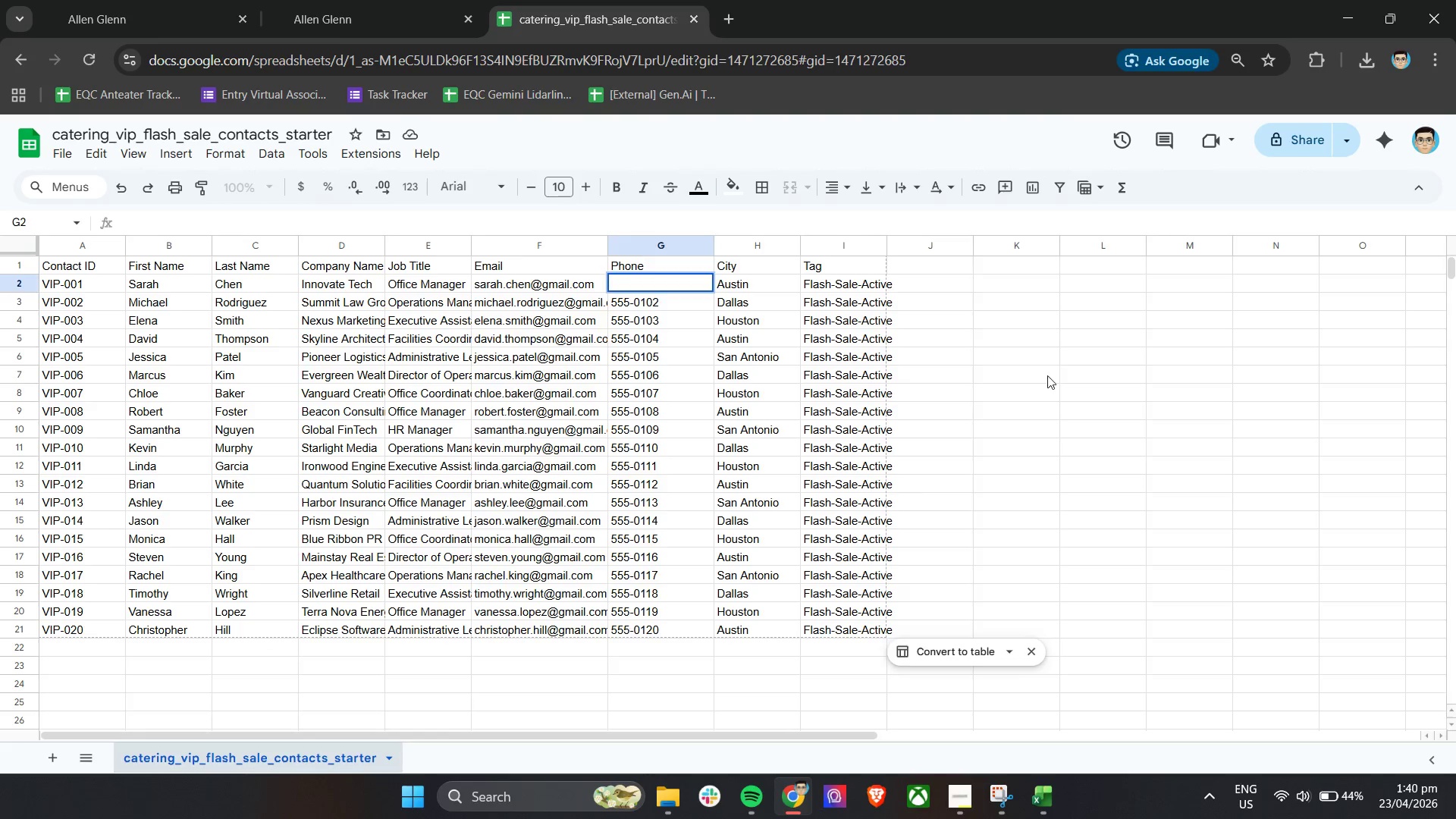 
key(Control+Z)
 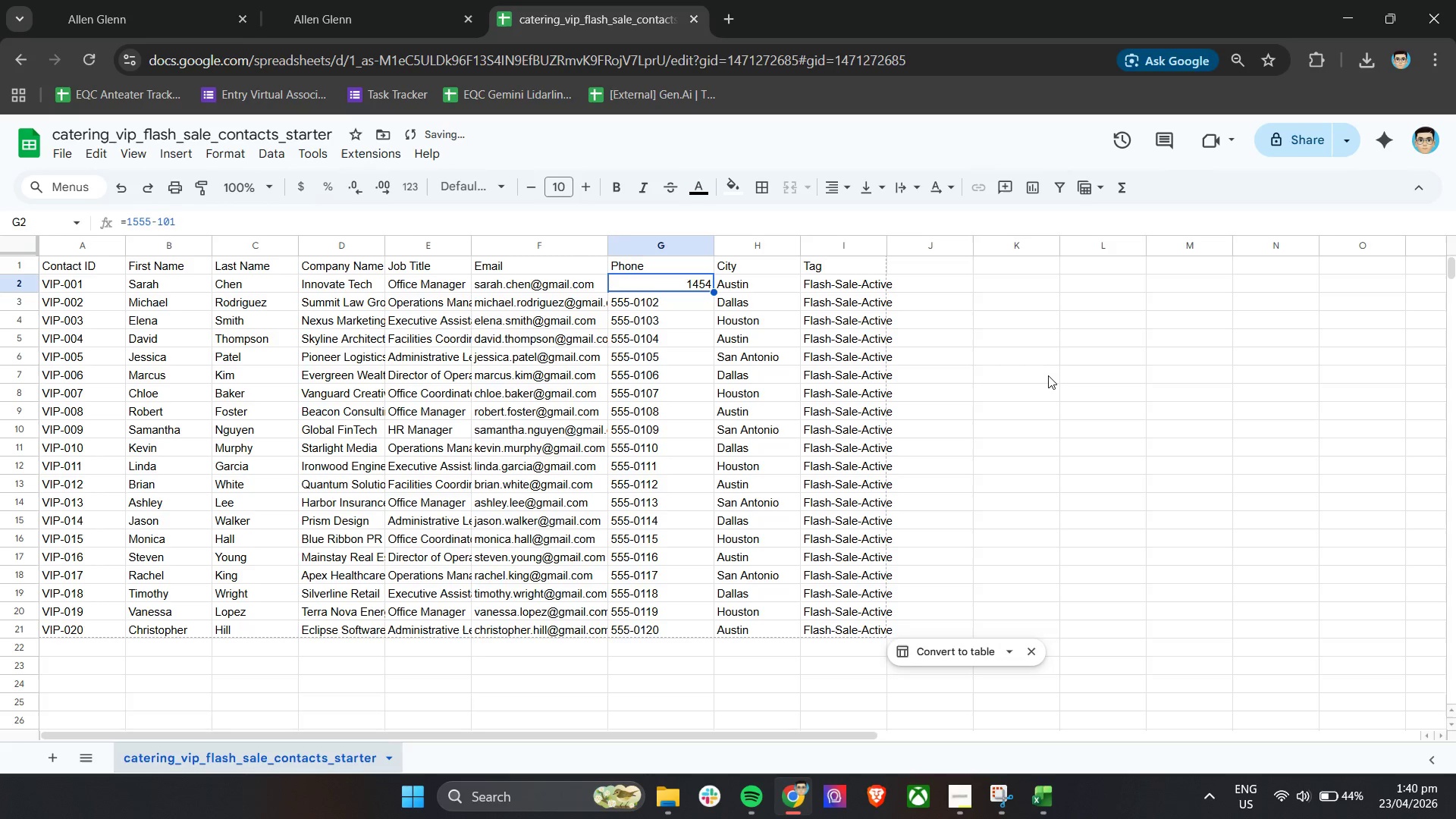 
key(Control+Z)
 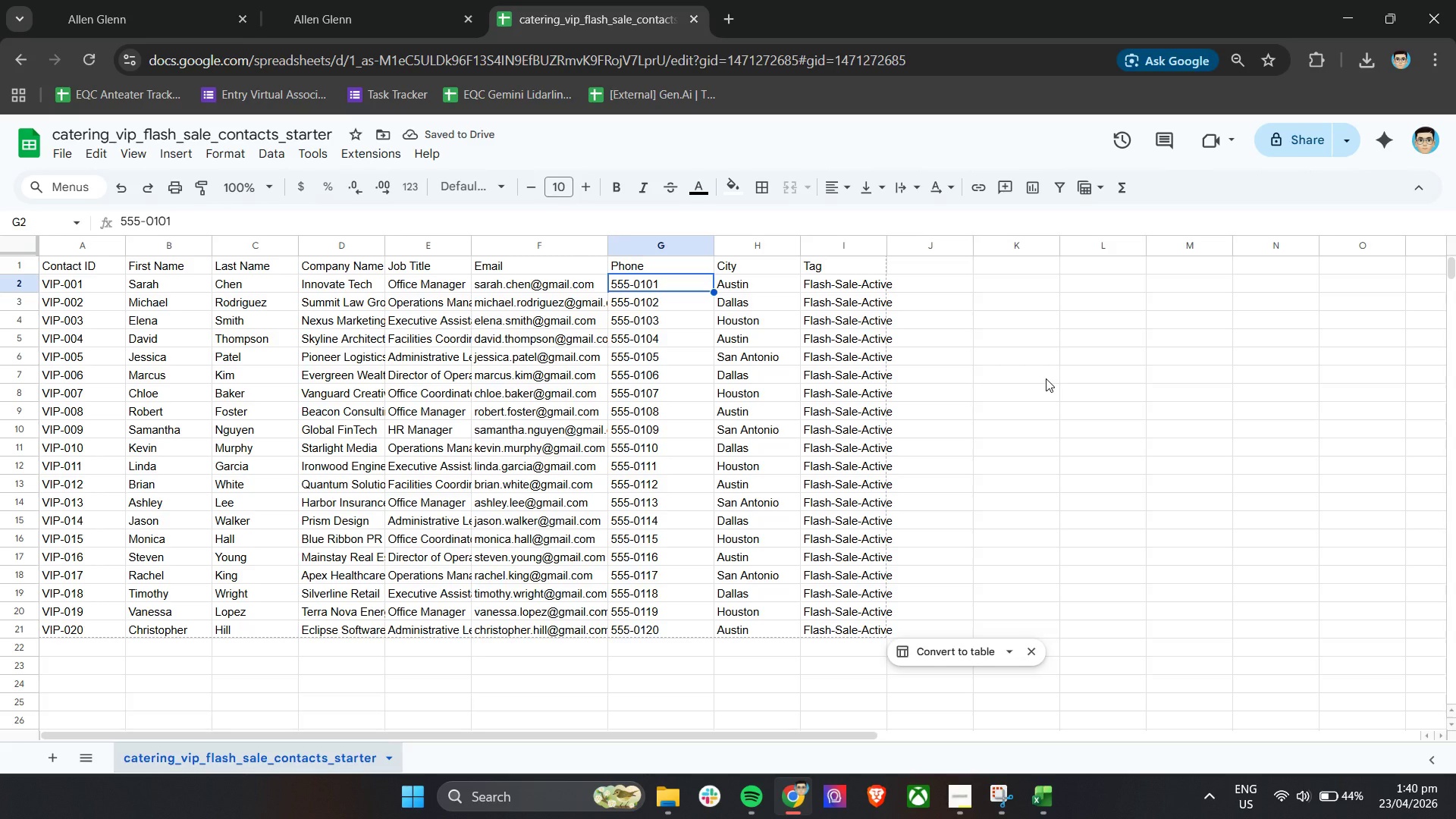 
wait(10.2)
 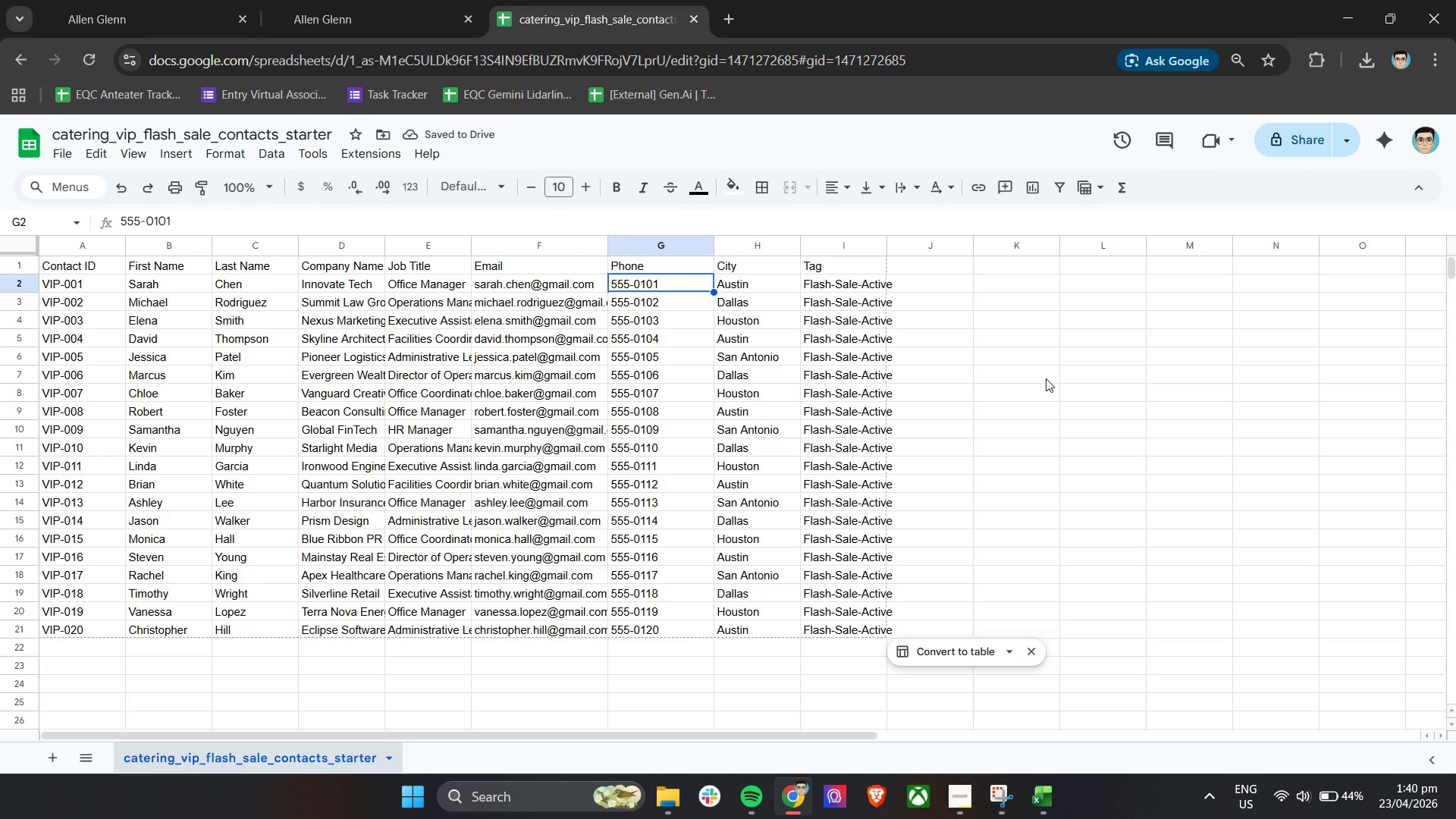 
double_click([615, 279])
 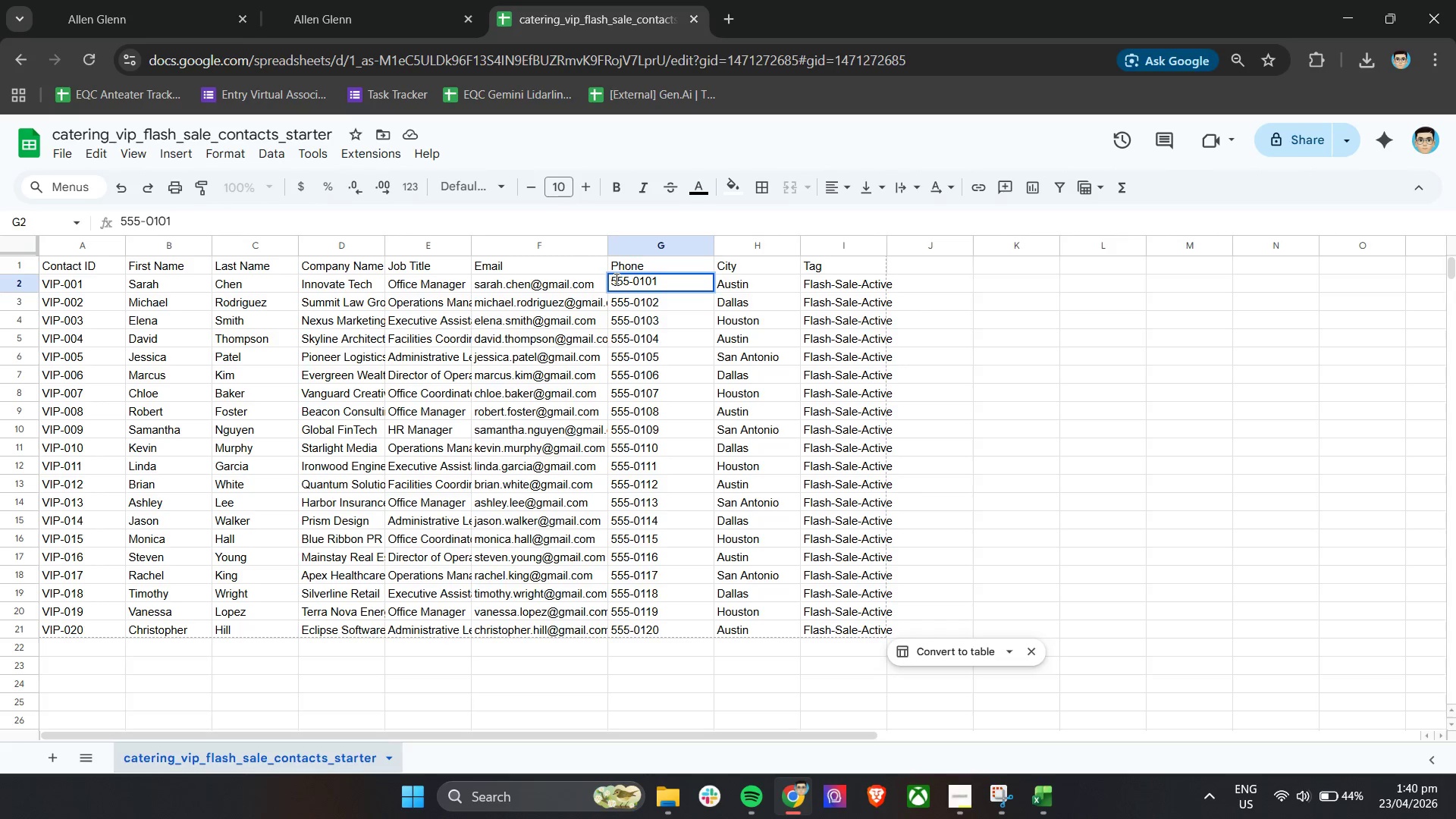 
hold_key(key=ArrowLeft, duration=0.67)
 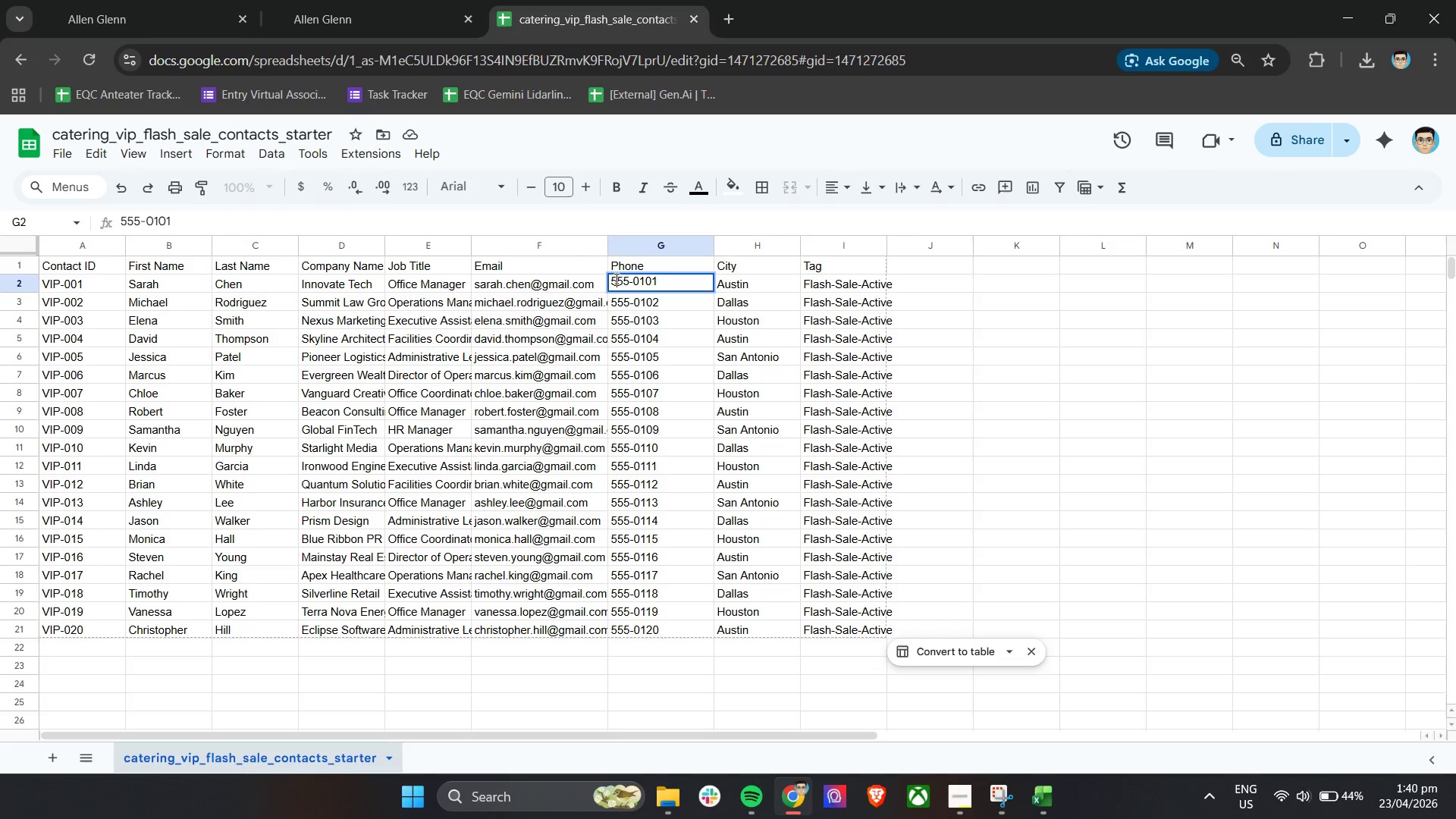 
key(ArrowLeft)
 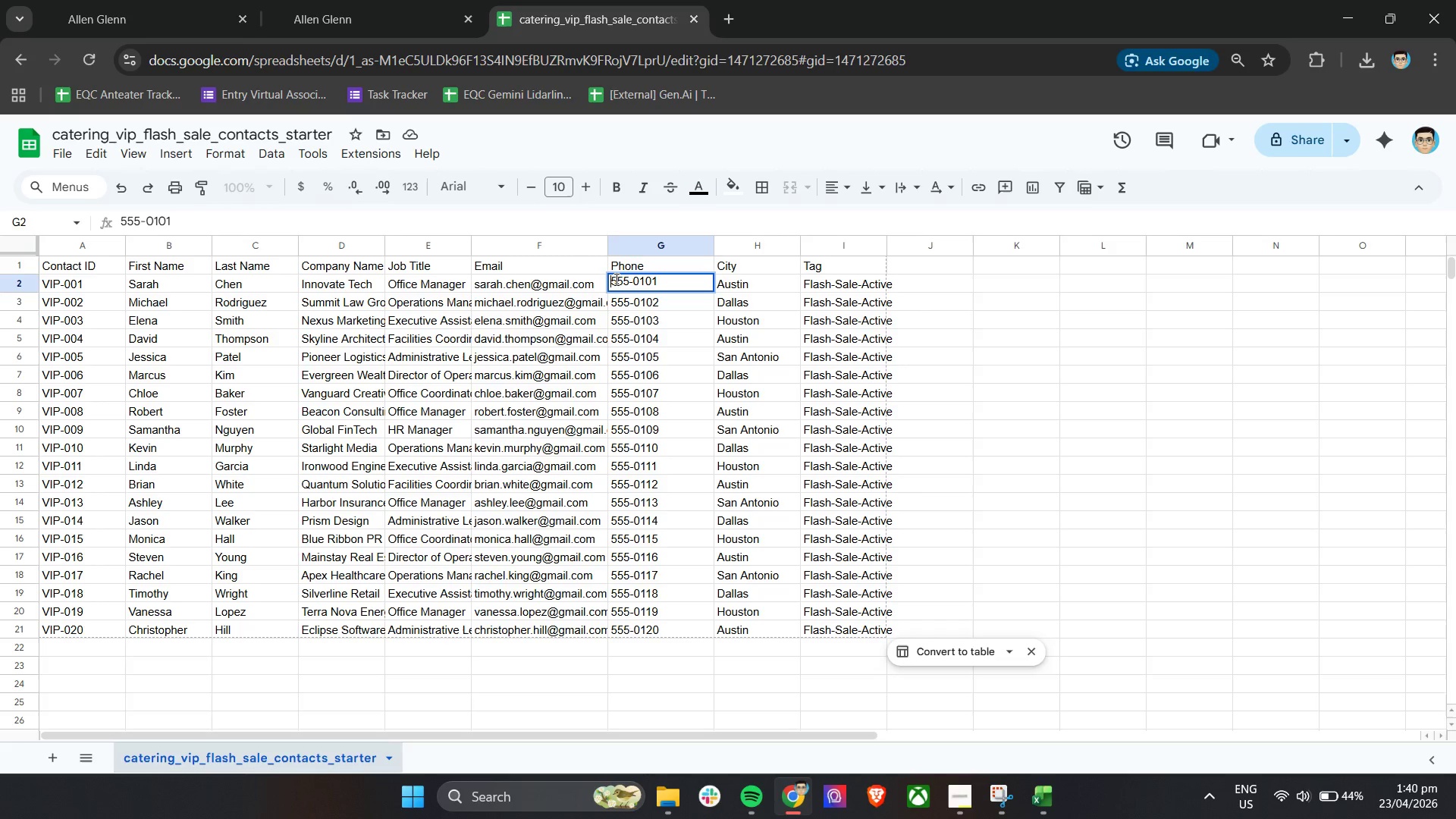 
key(ArrowLeft)
 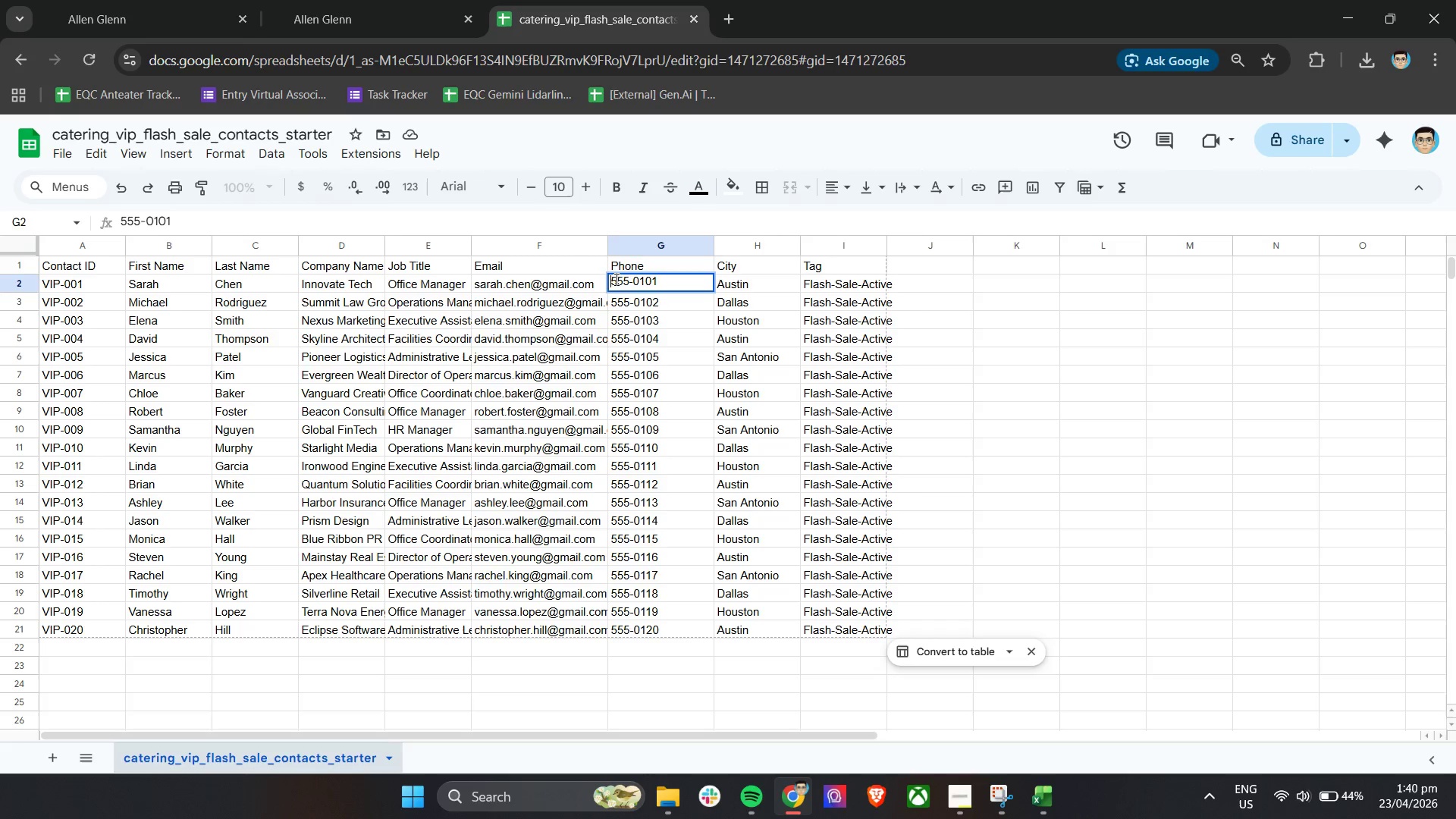 
key(Space)
 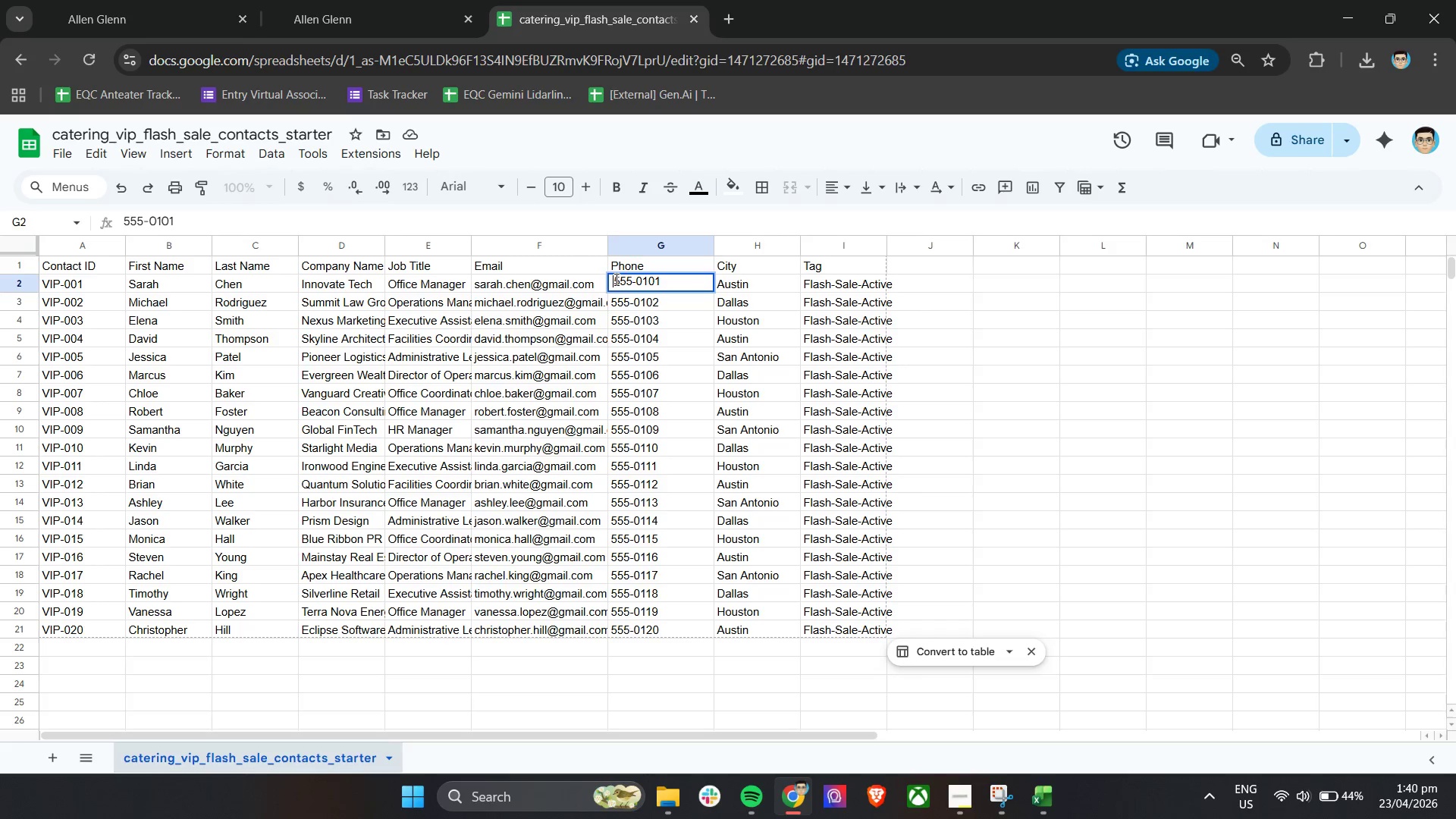 
key(ArrowLeft)
 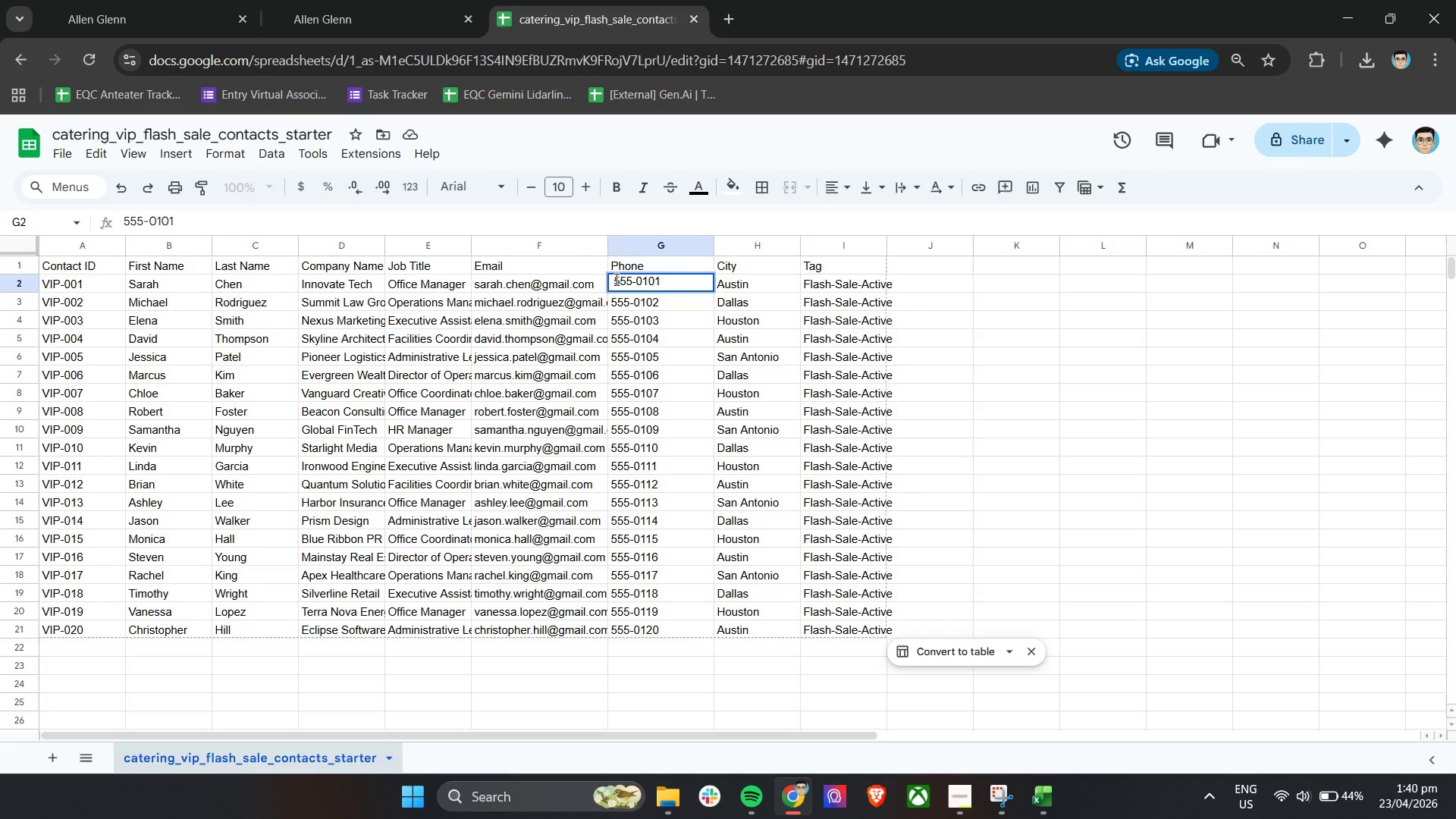 
key(Shift+Equal)
 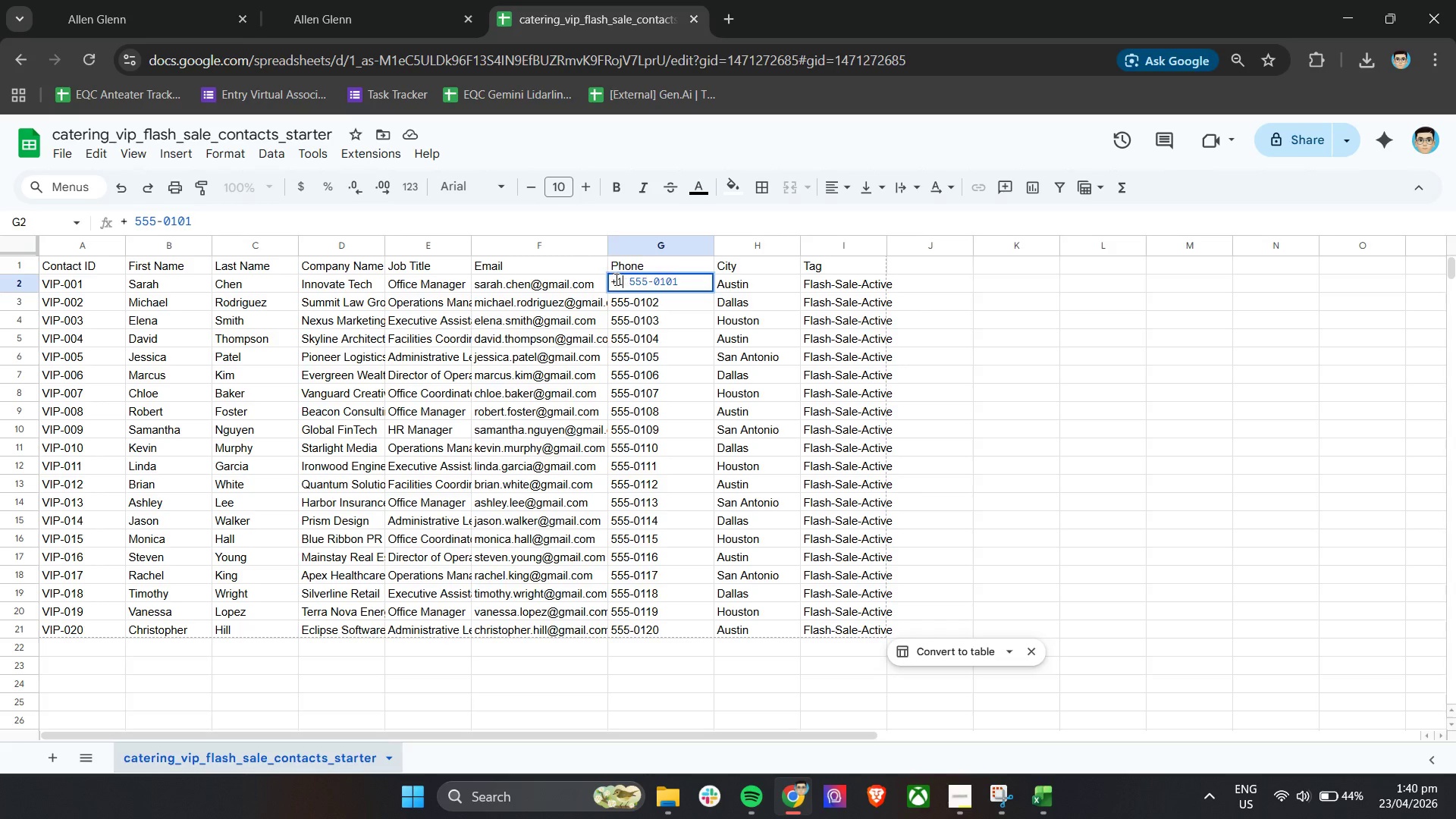 
key(1)
 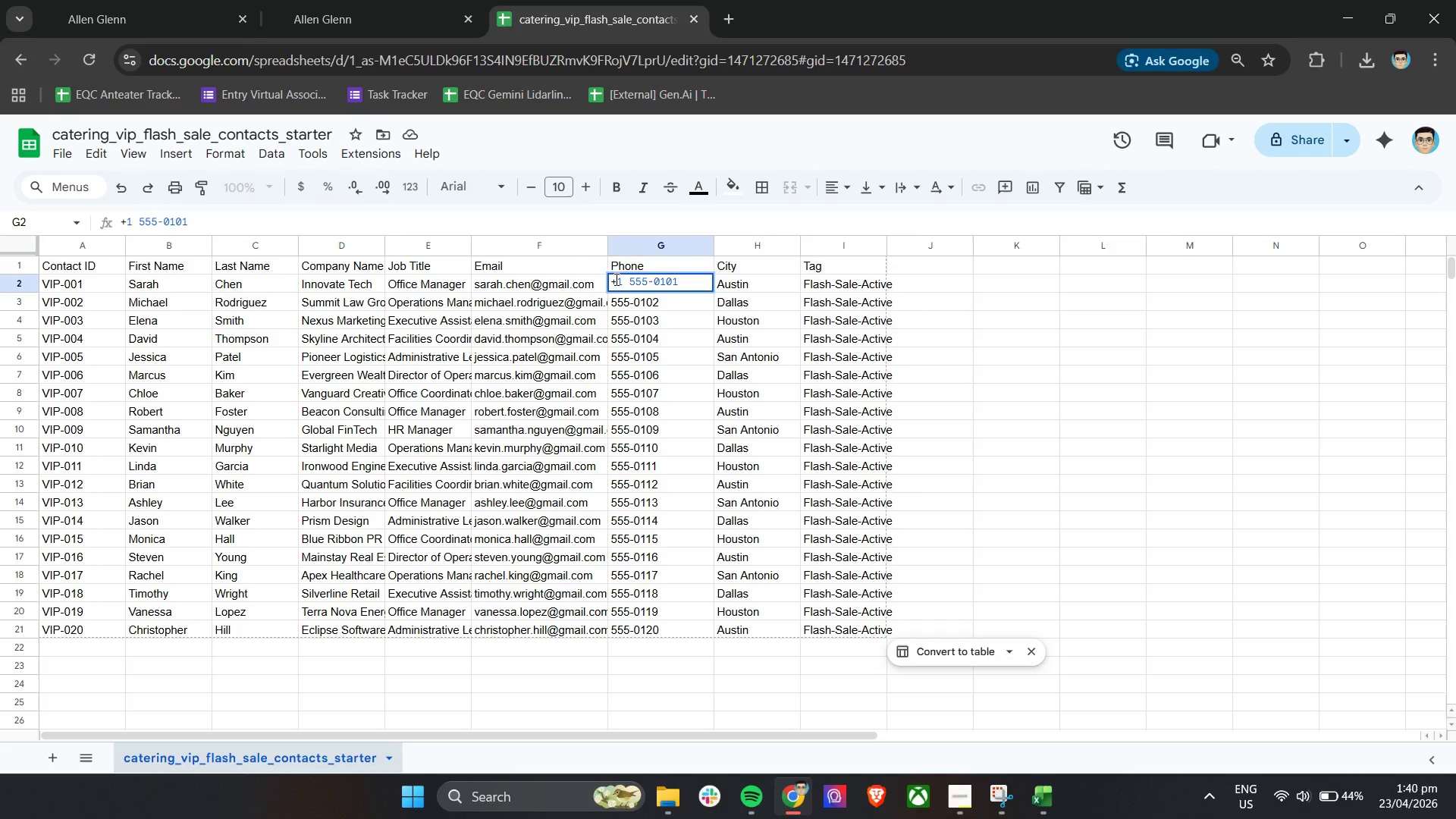 
key(ArrowRight)
 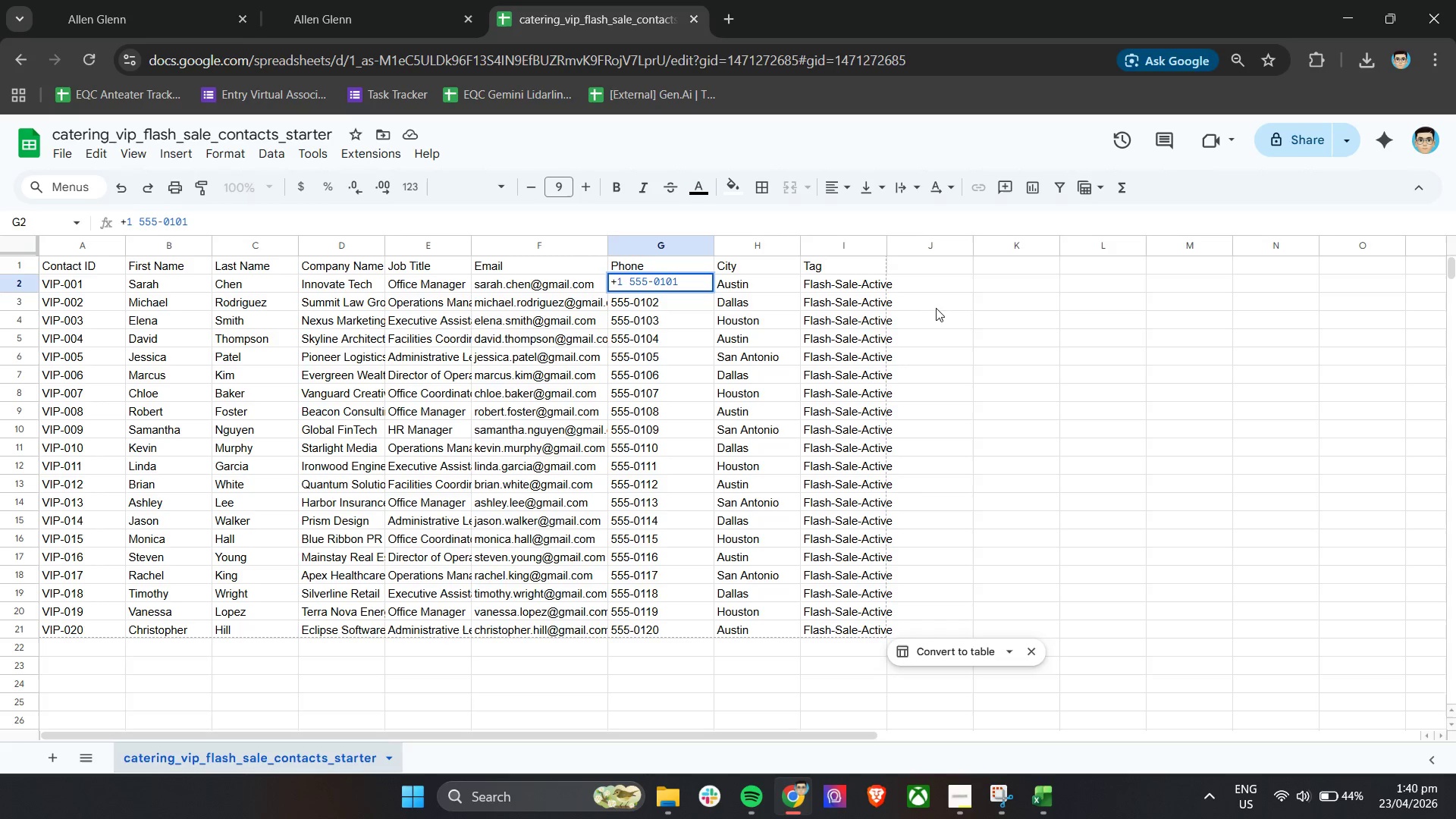 
left_click([1094, 388])
 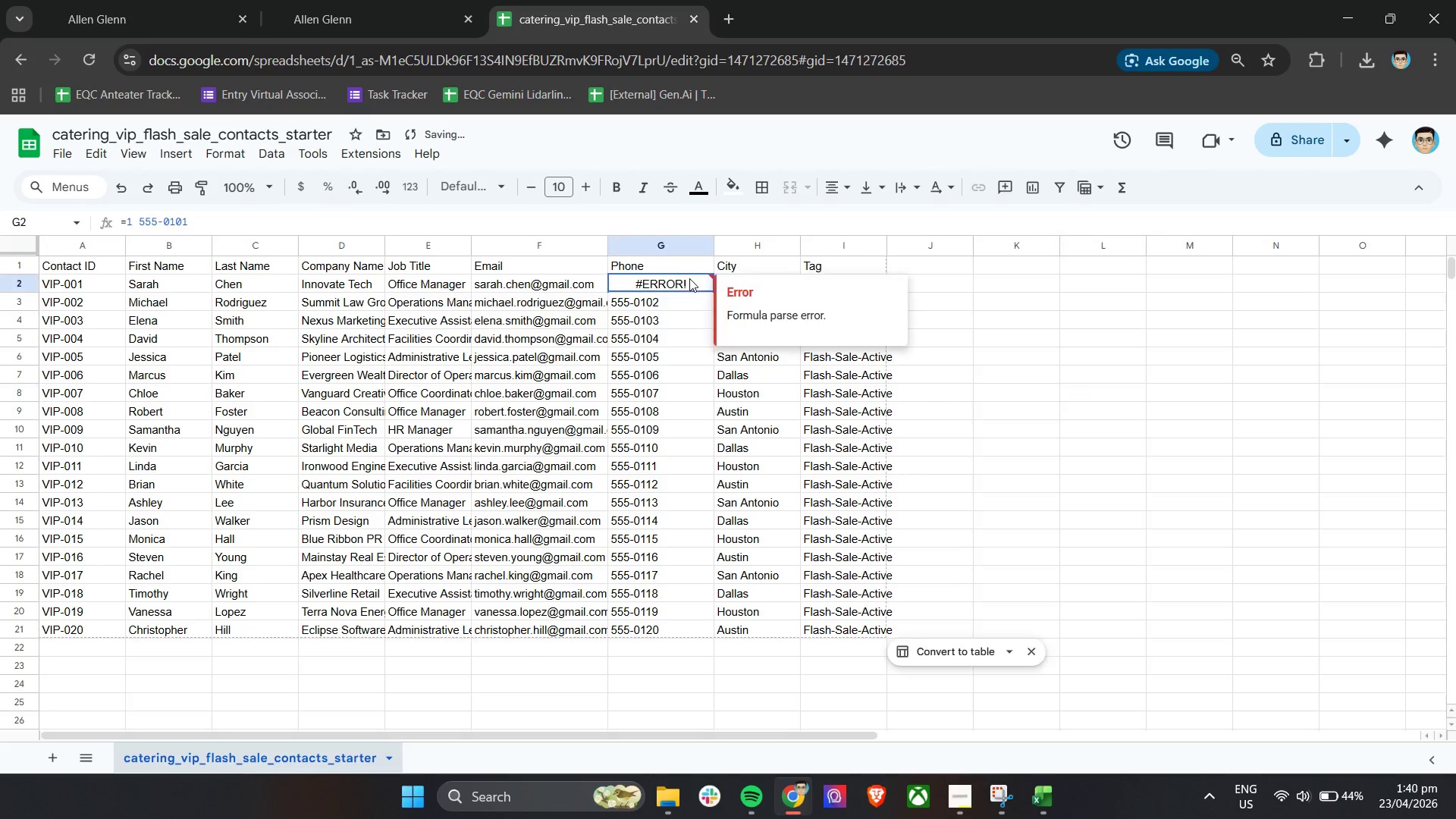 
double_click([689, 278])
 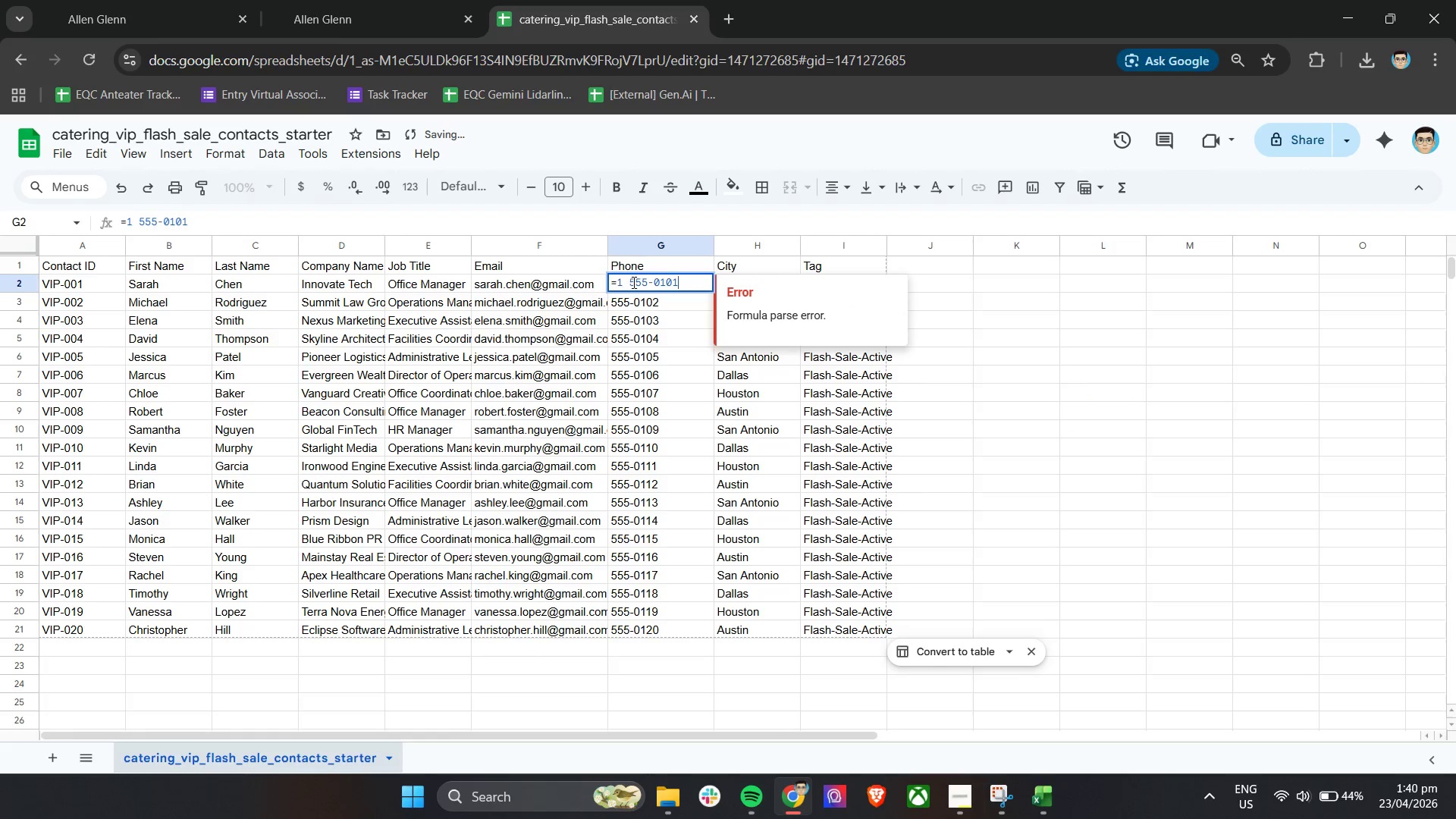 
left_click([632, 282])
 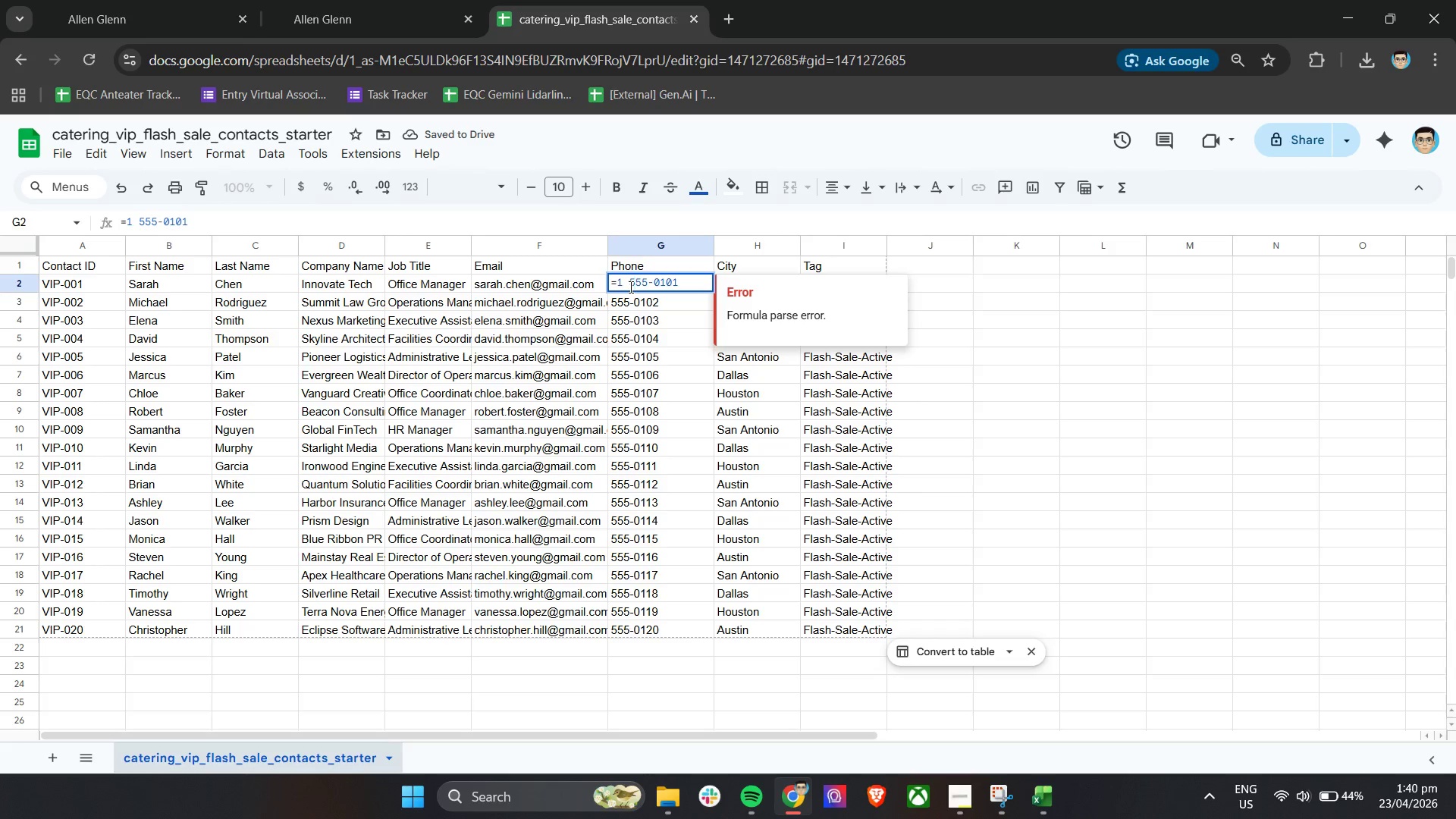 
left_click([629, 287])
 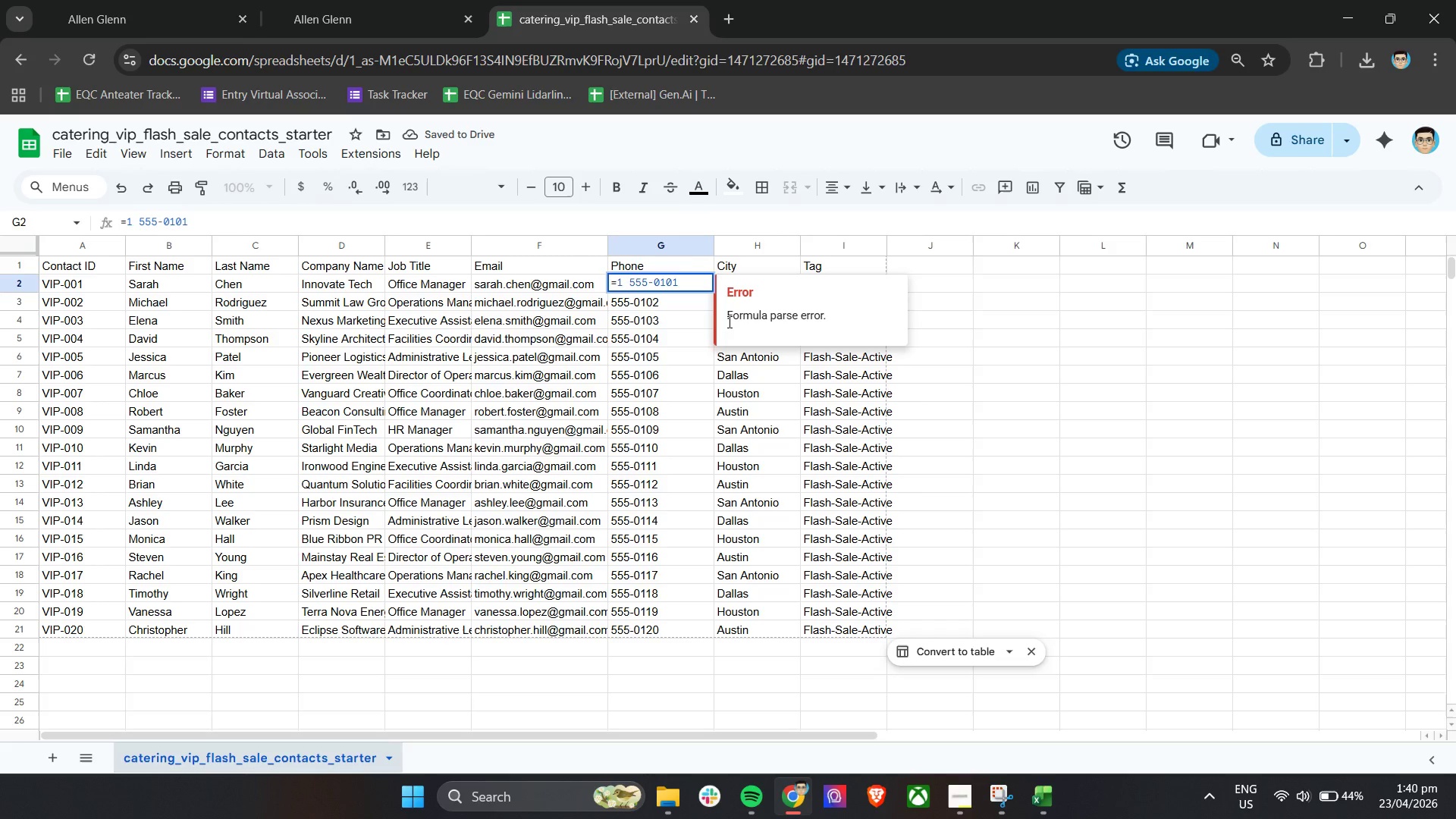 
key(Backspace)
 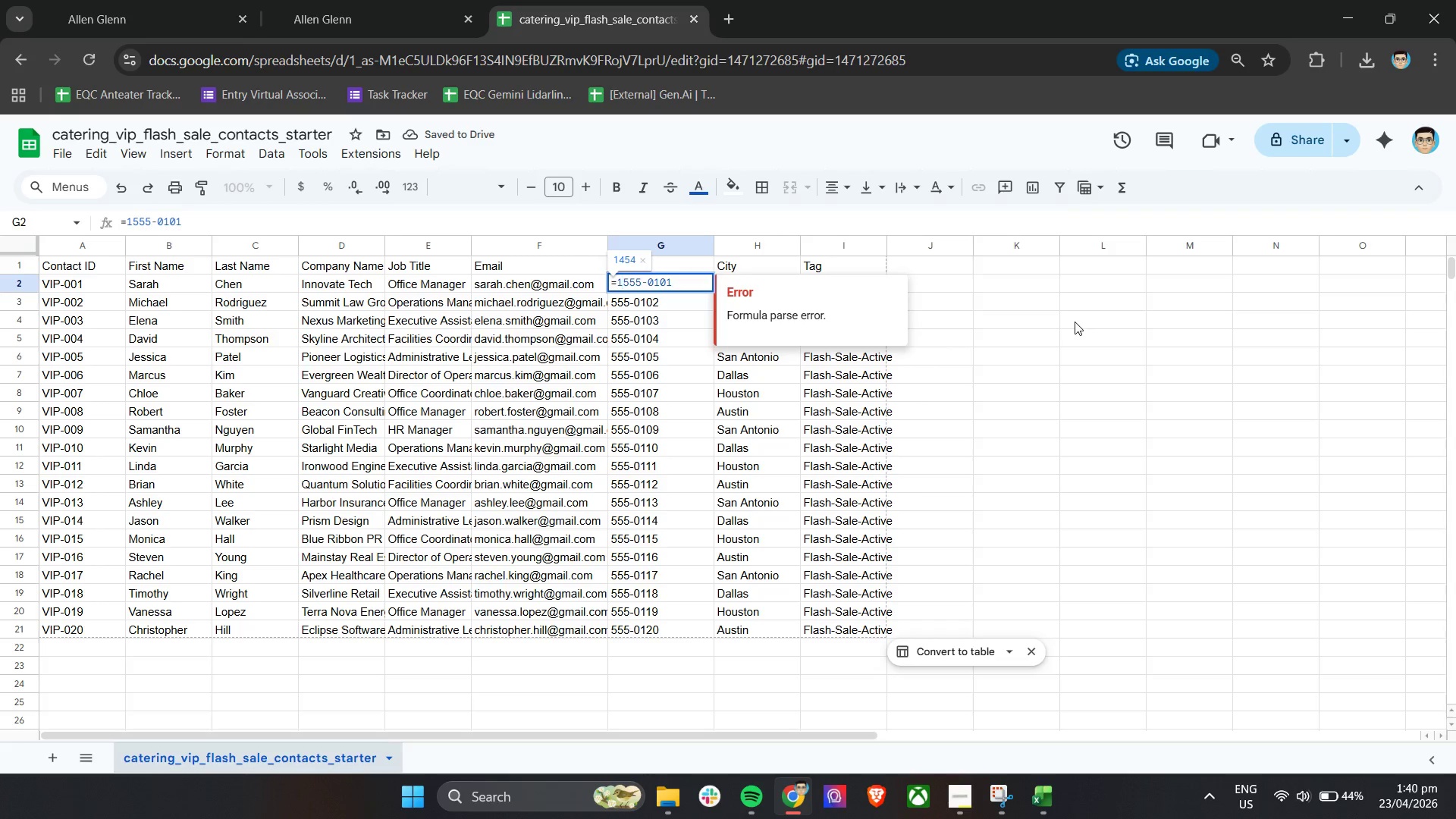 
left_click([1075, 322])
 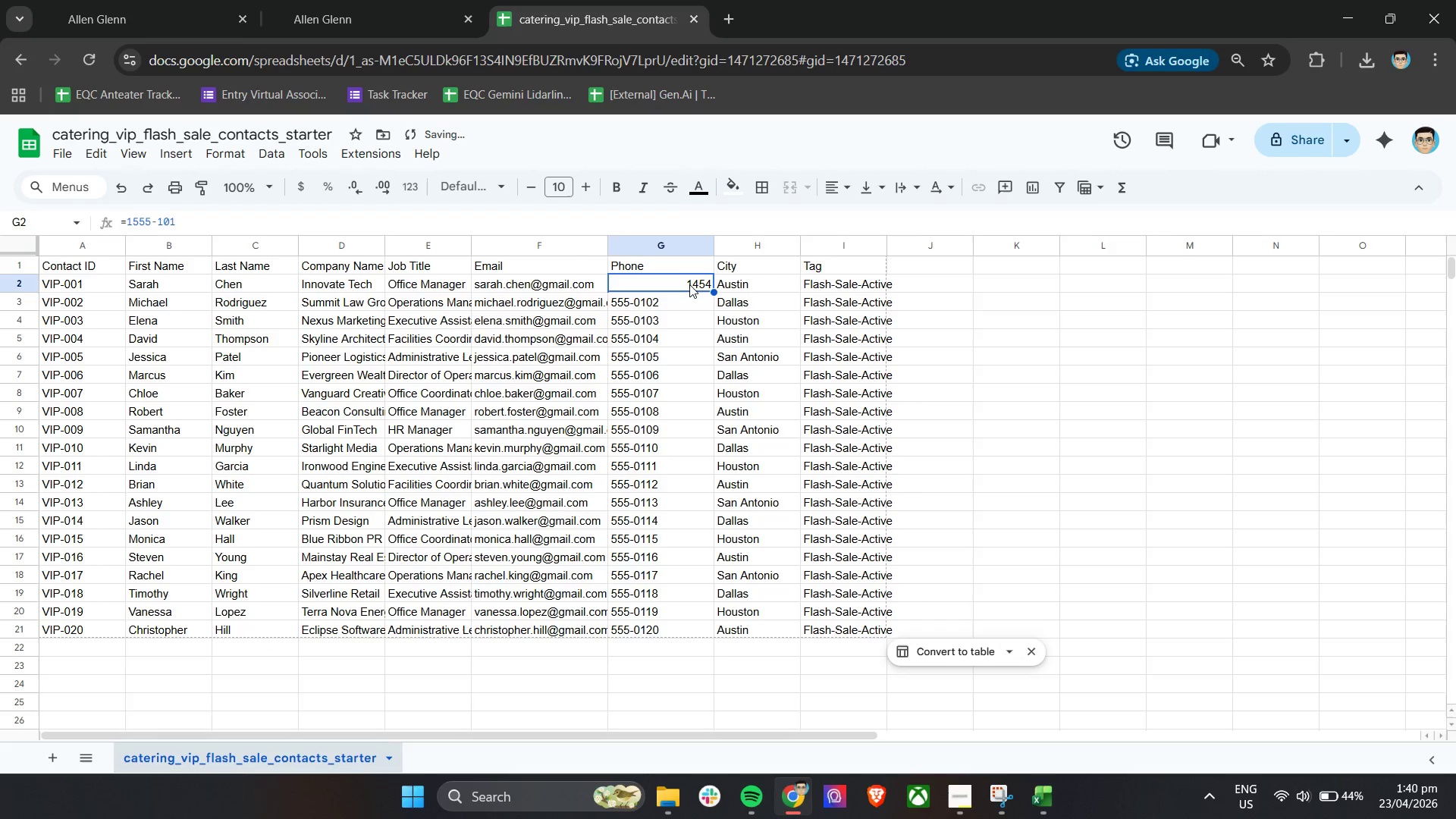 
double_click([689, 284])
 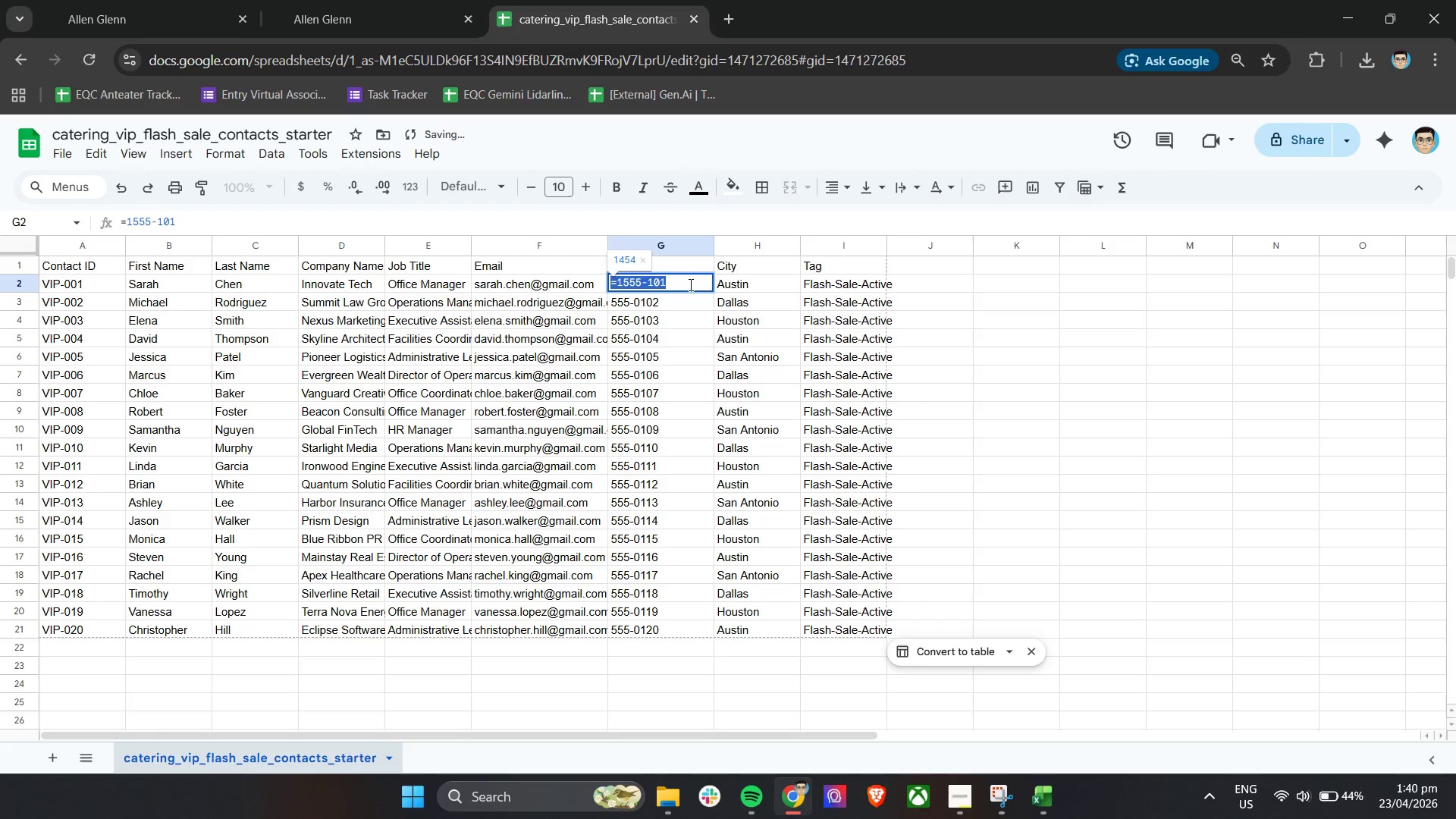 
triple_click([689, 284])
 